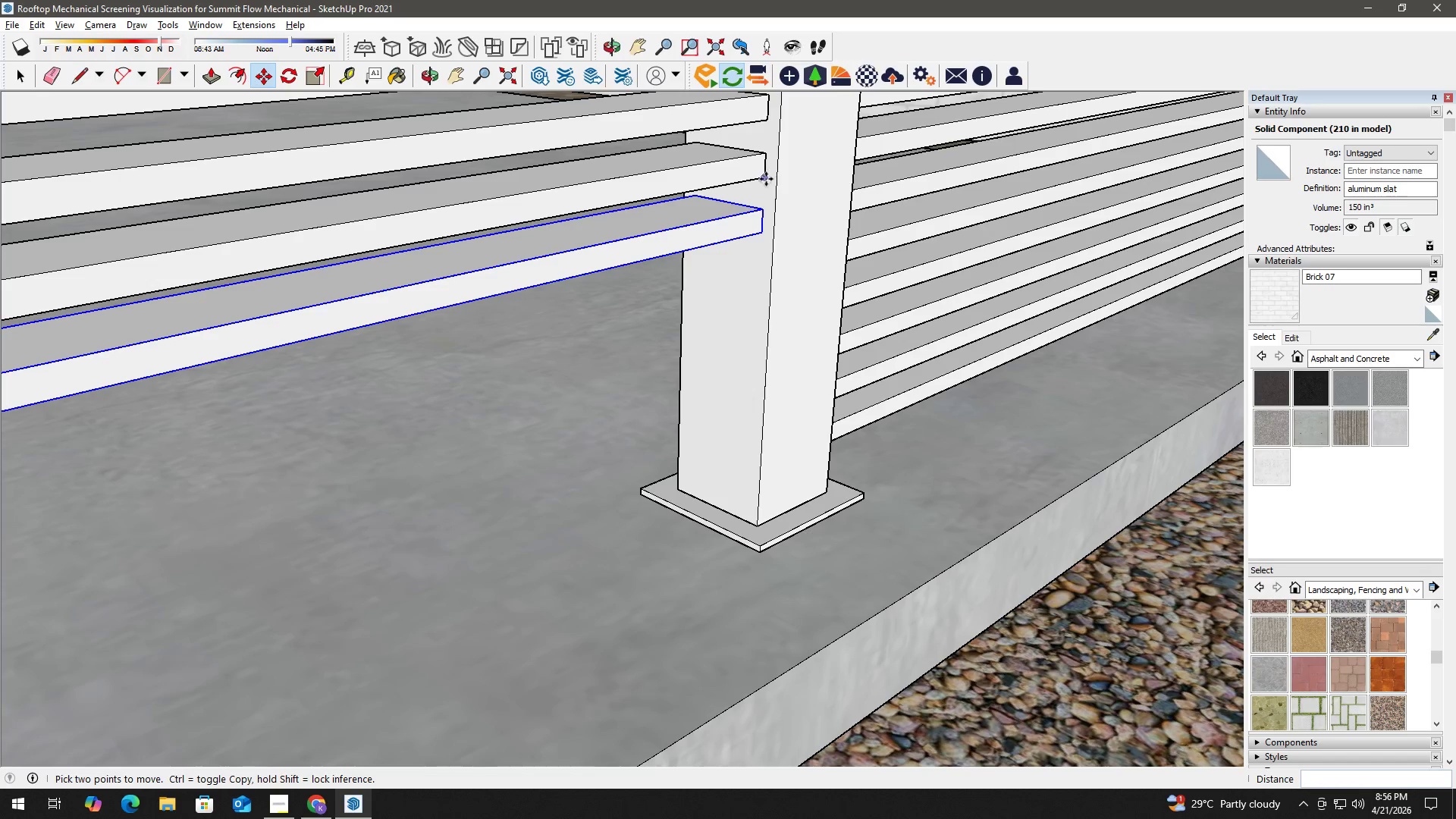 
left_click_drag(start_coordinate=[739, 388], to_coordinate=[764, 189])
 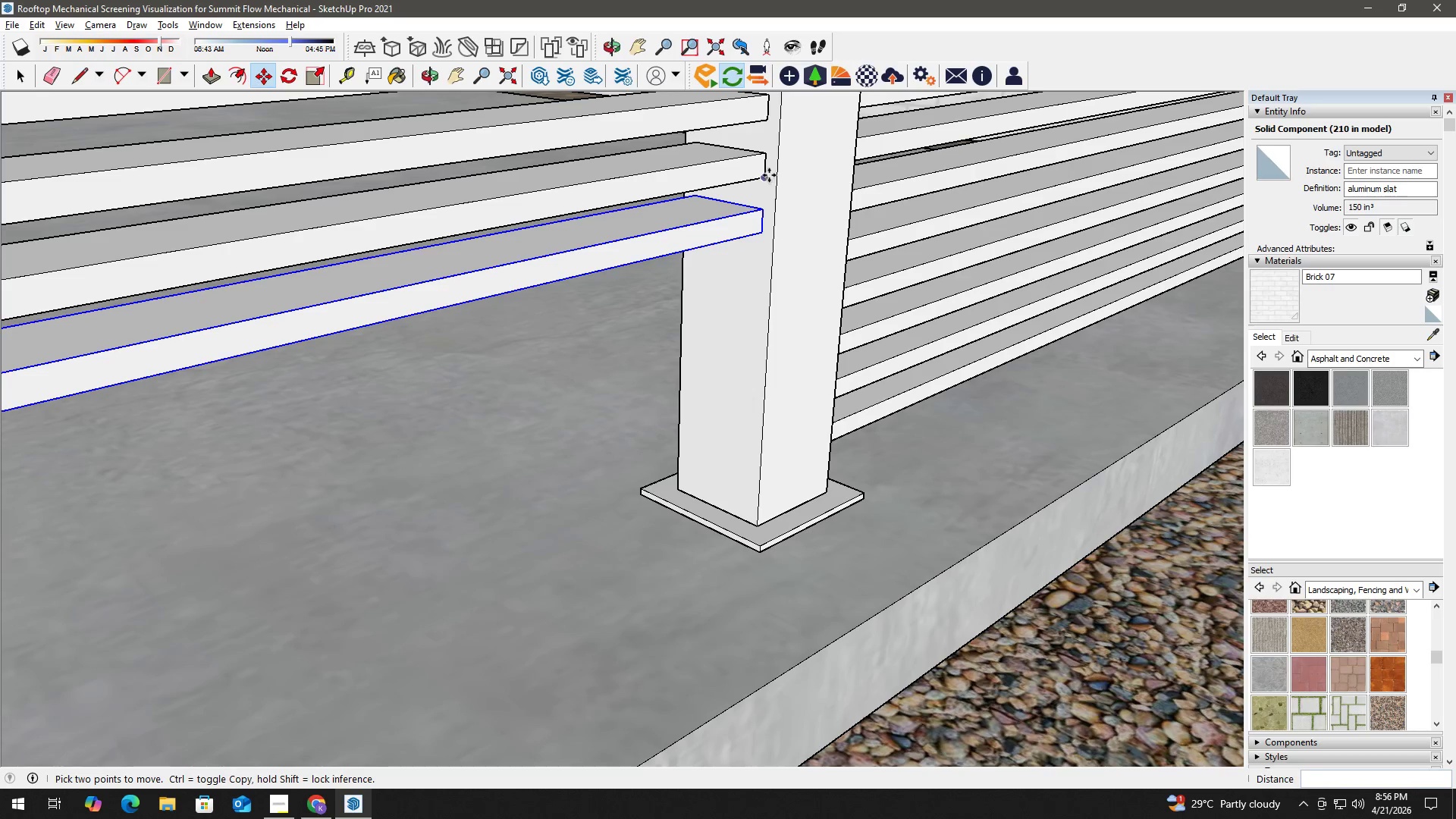 
left_click([766, 179])
 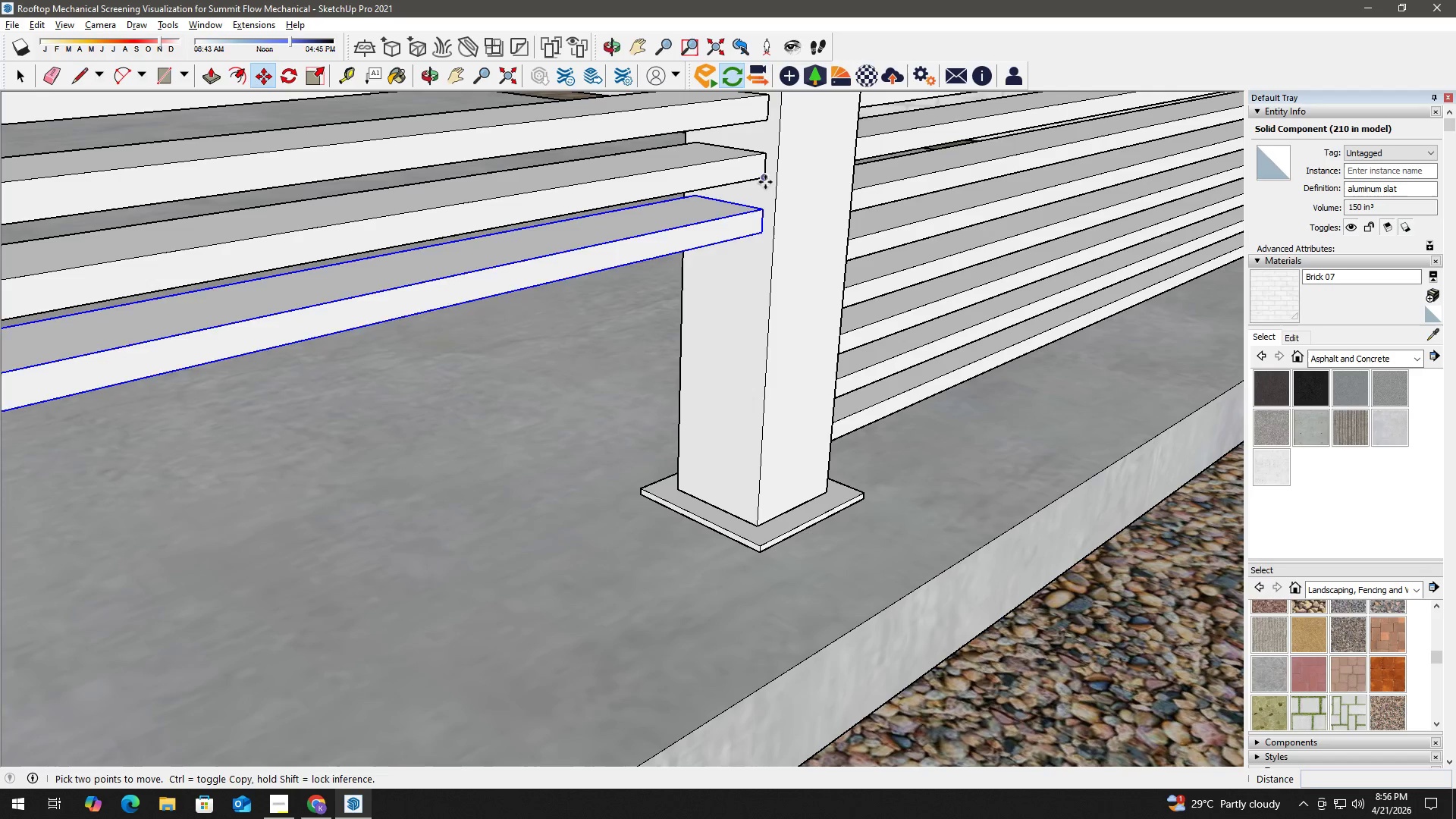 
key(Control+ControlLeft)
 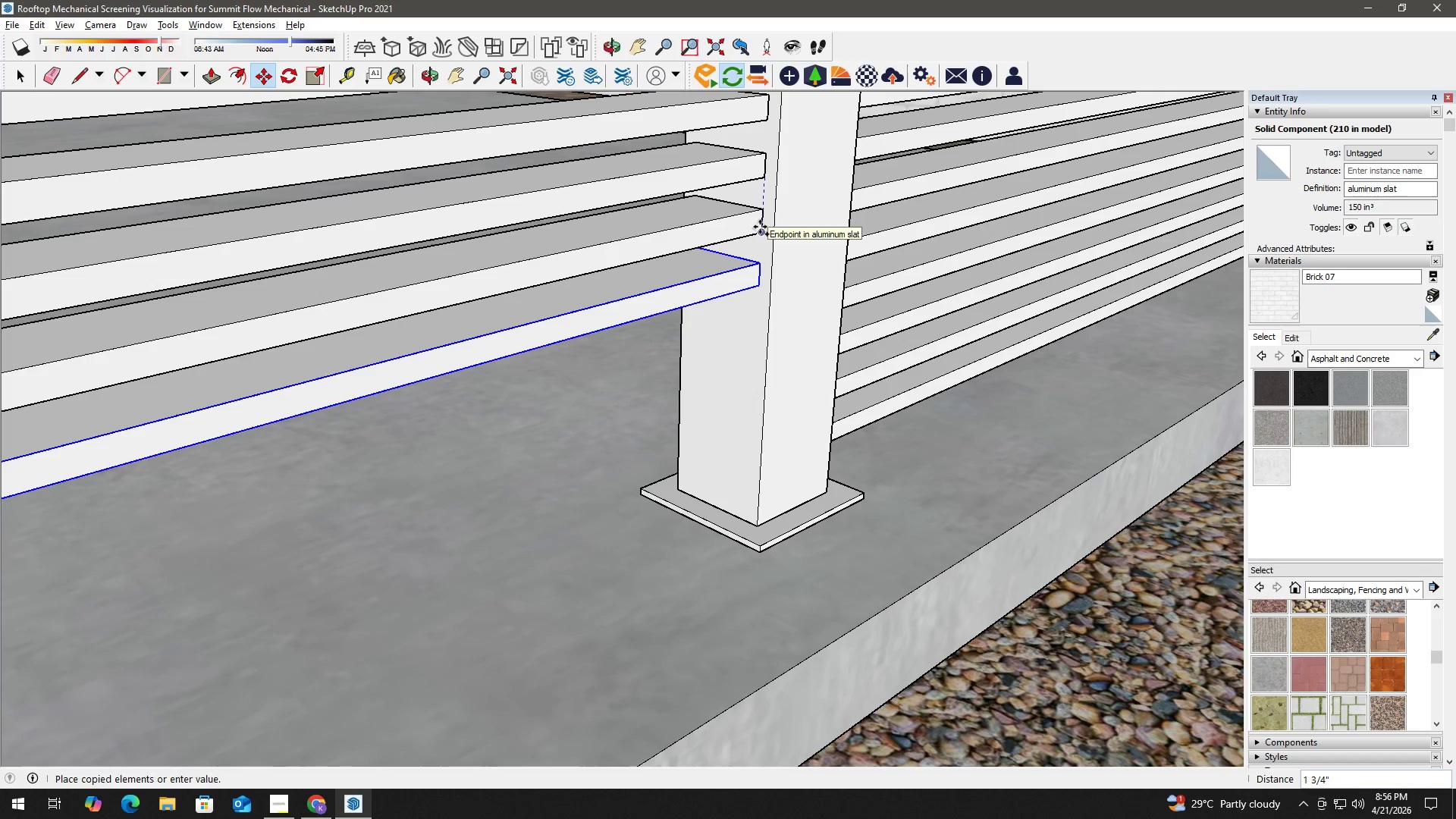 
left_click([760, 227])
 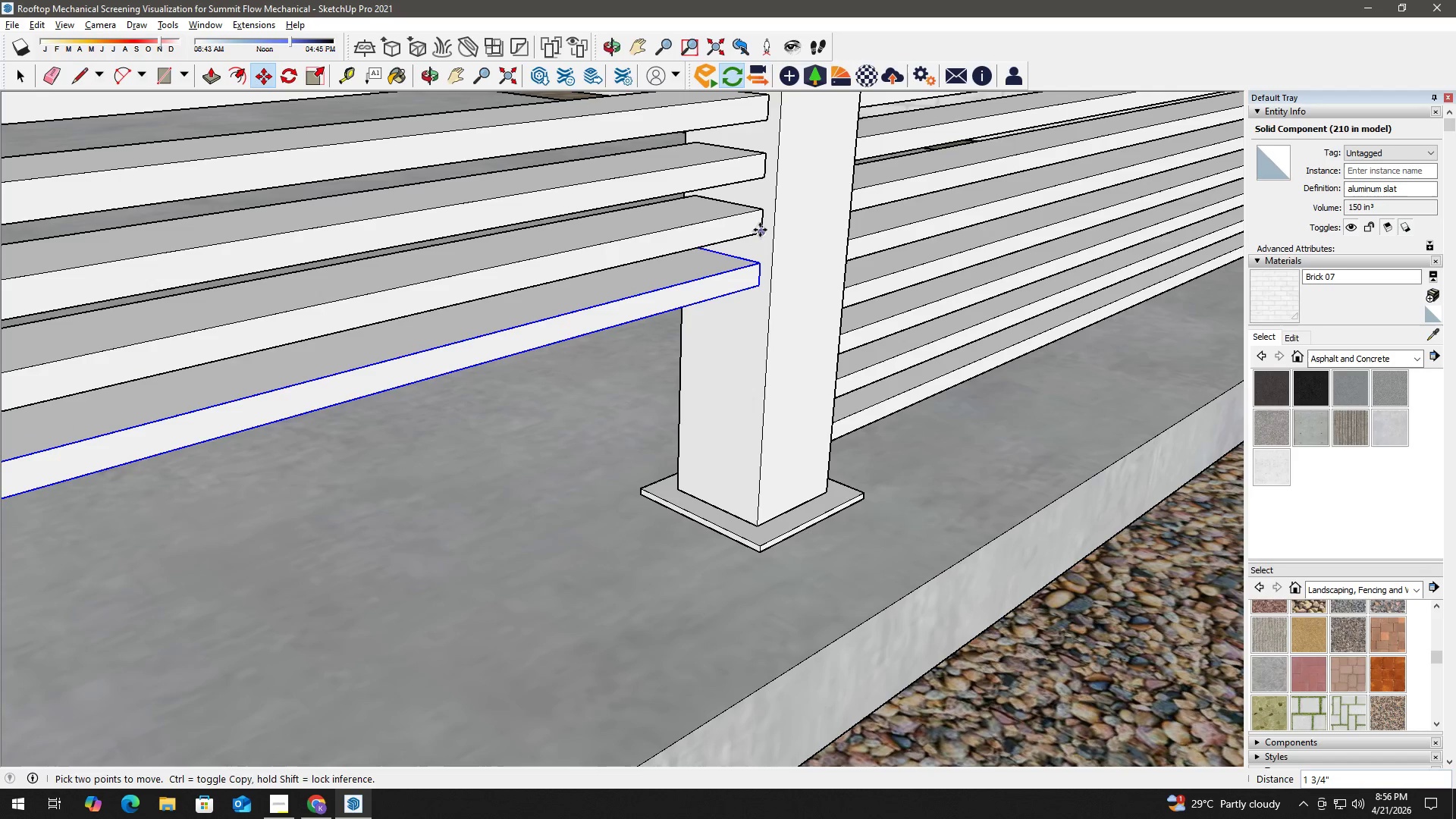 
left_click([760, 228])
 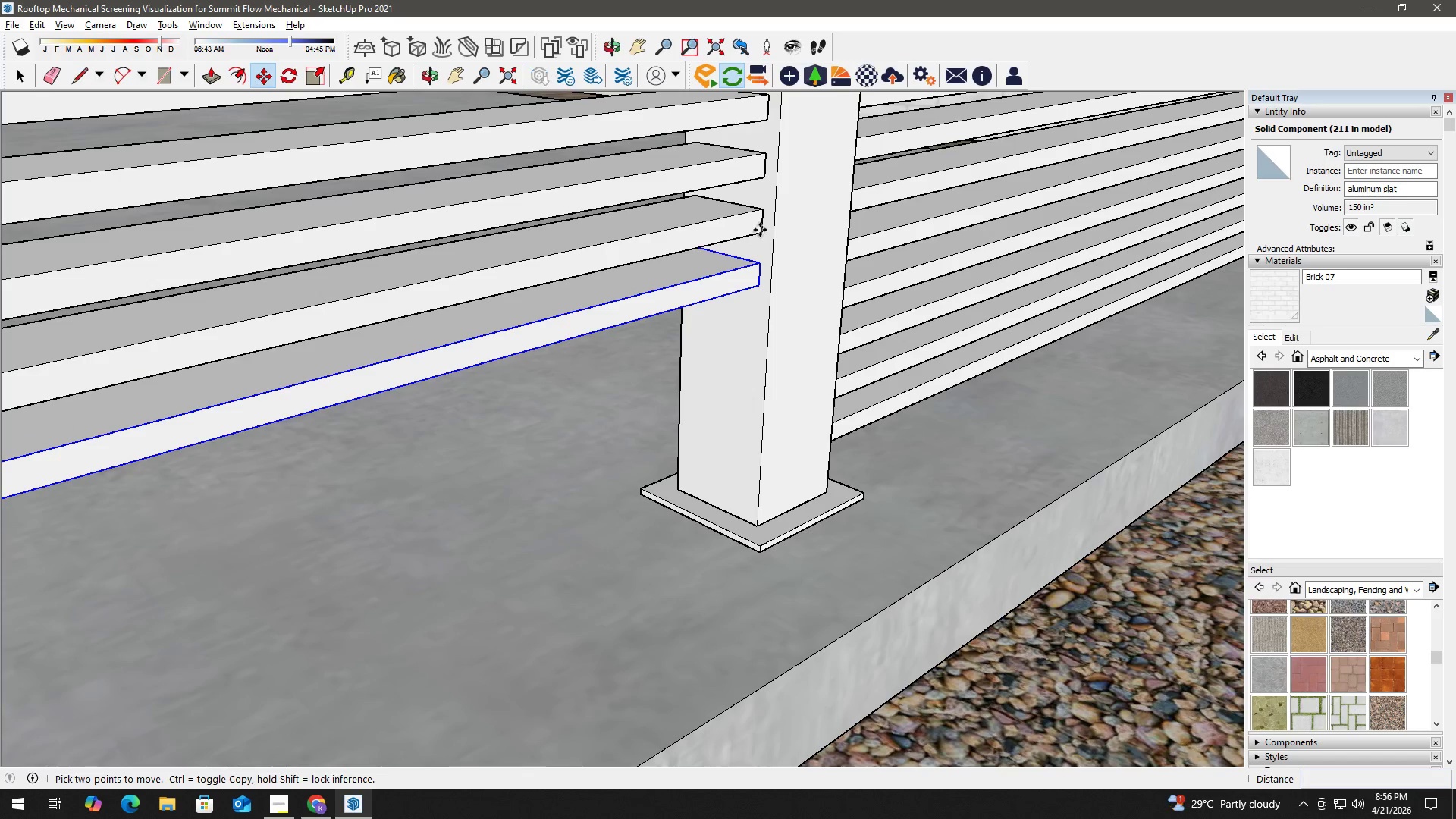 
key(Control+ControlLeft)
 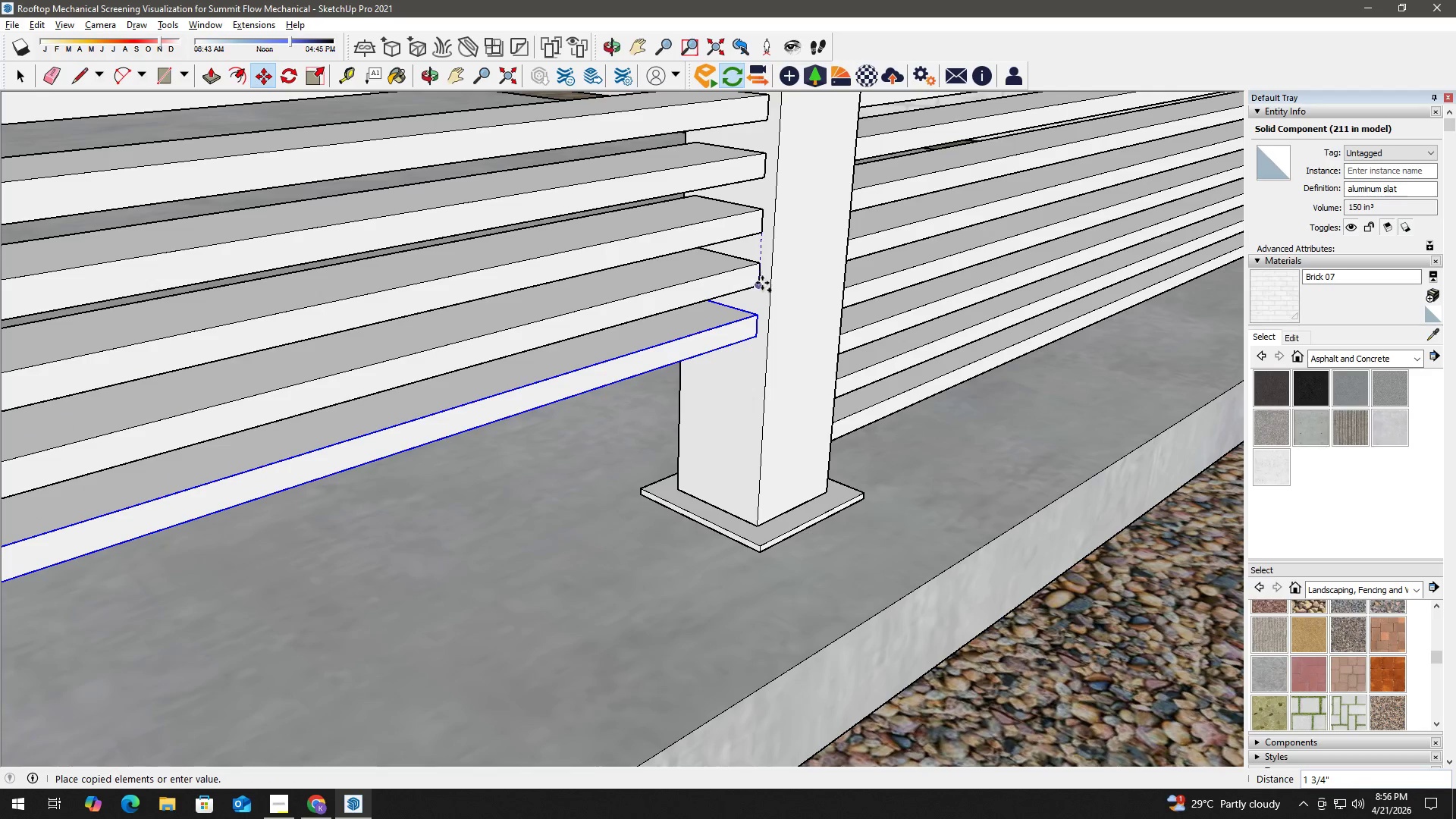 
left_click([762, 283])
 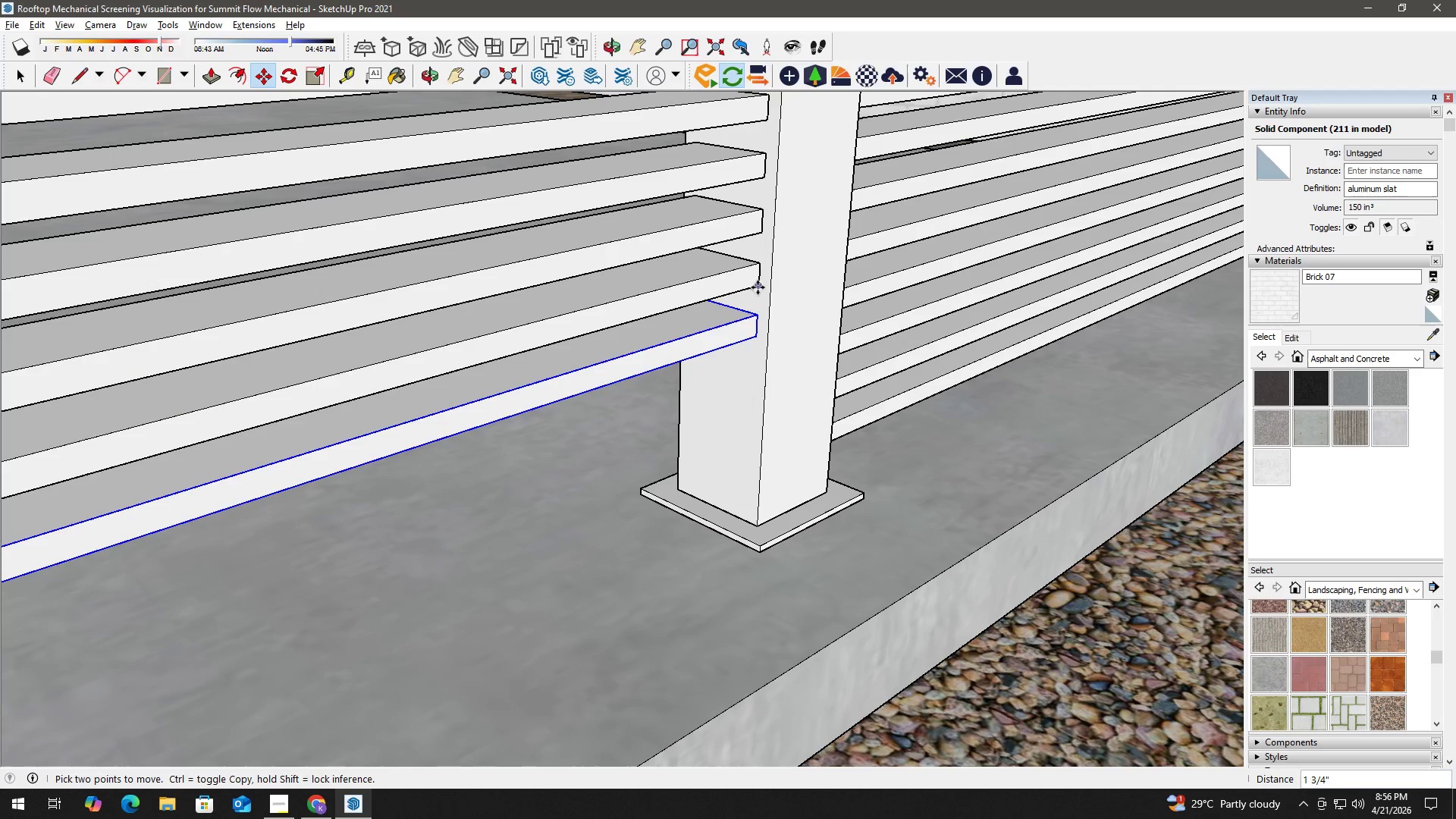 
key(Control+ControlLeft)
 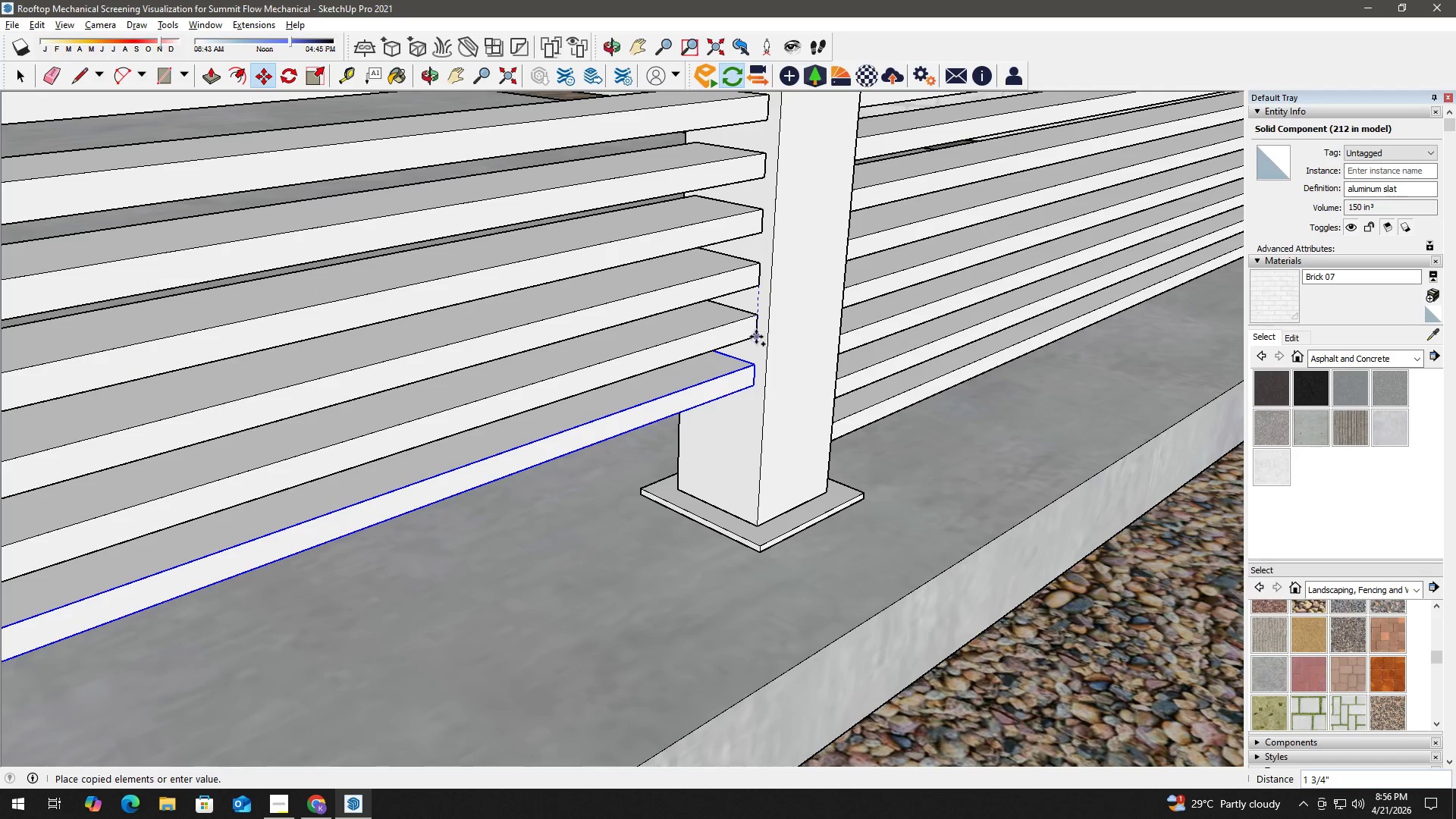 
left_click([756, 337])
 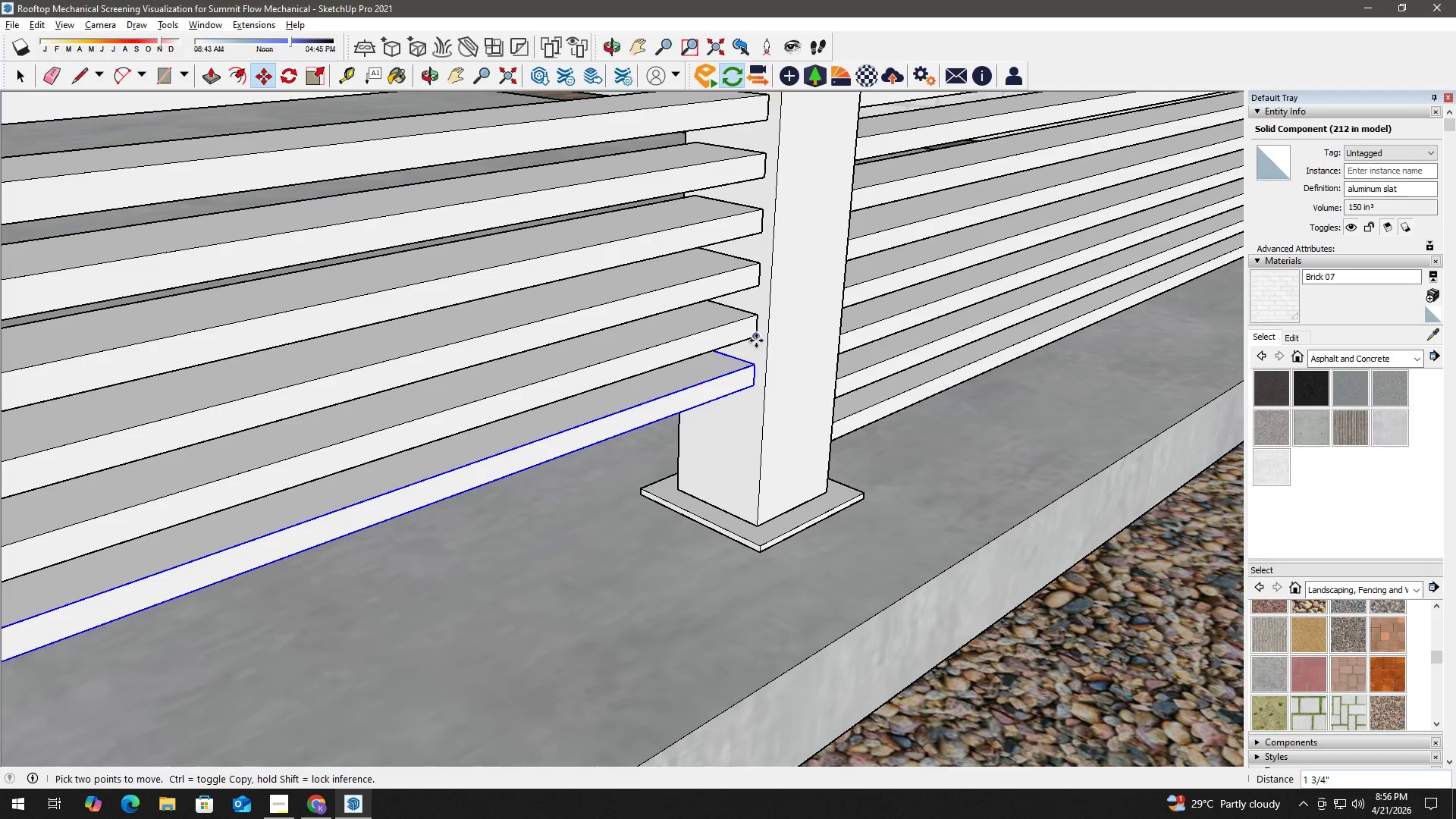 
left_click([757, 335])
 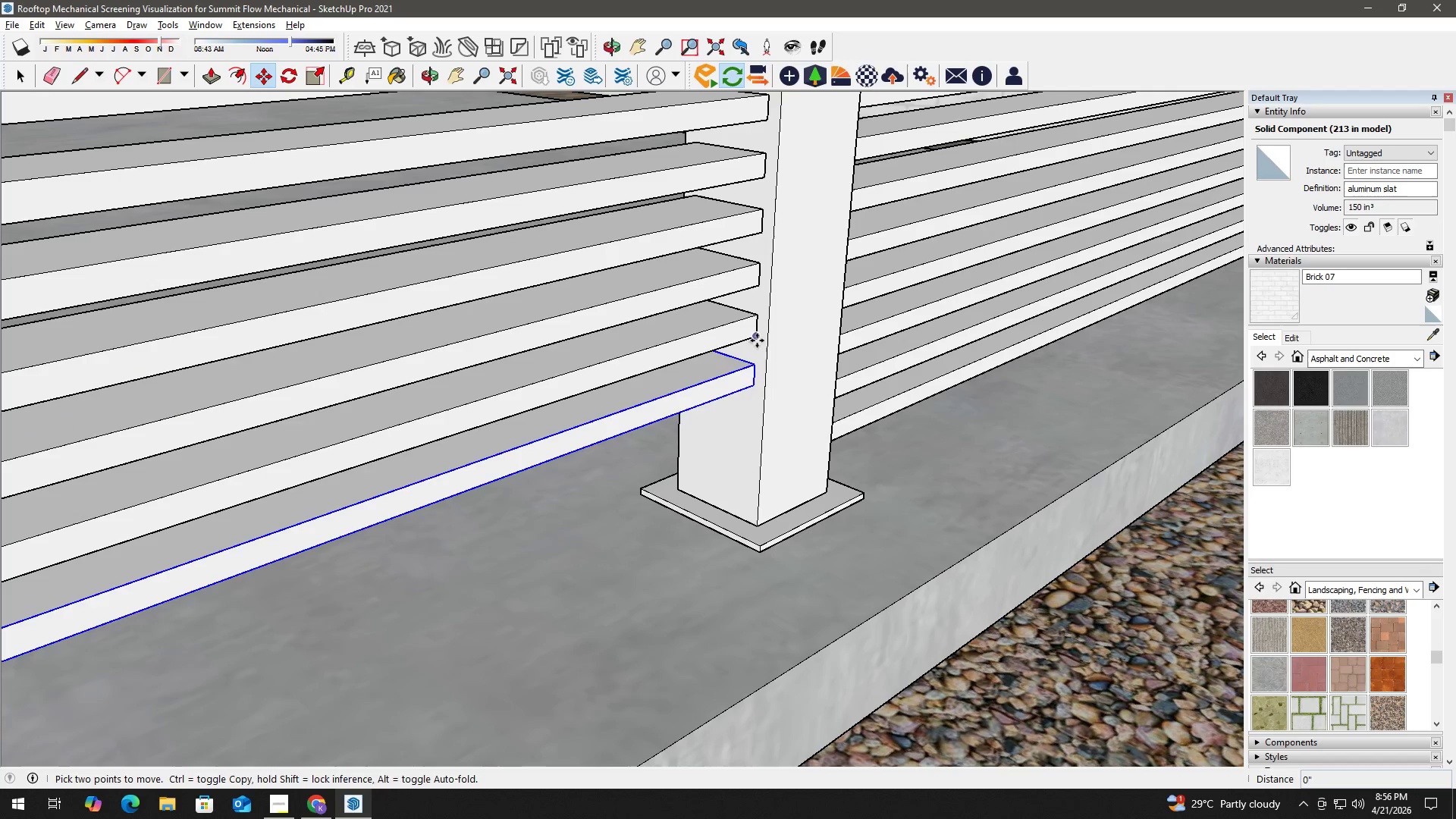 
key(Control+ControlLeft)
 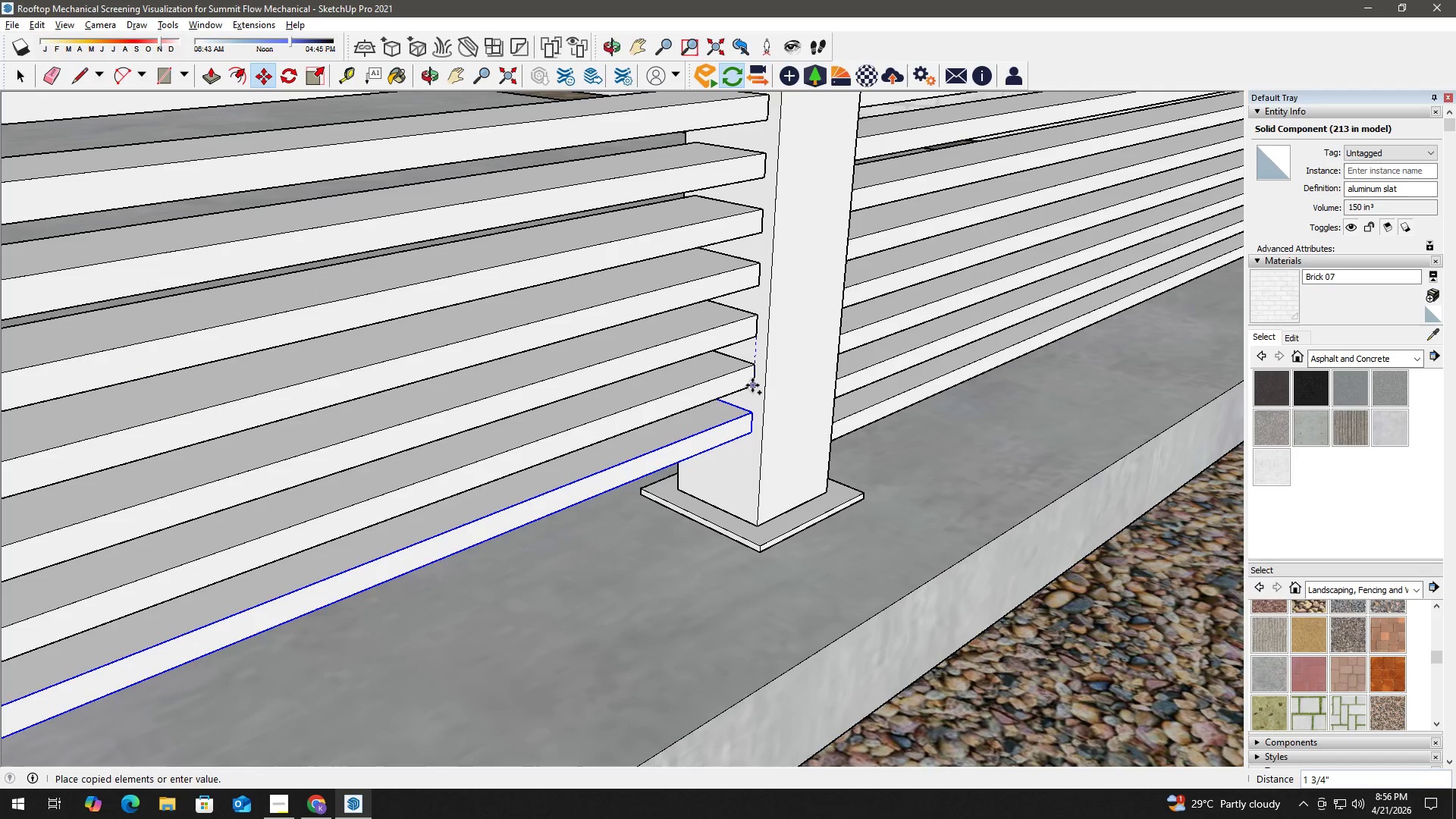 
left_click([752, 385])
 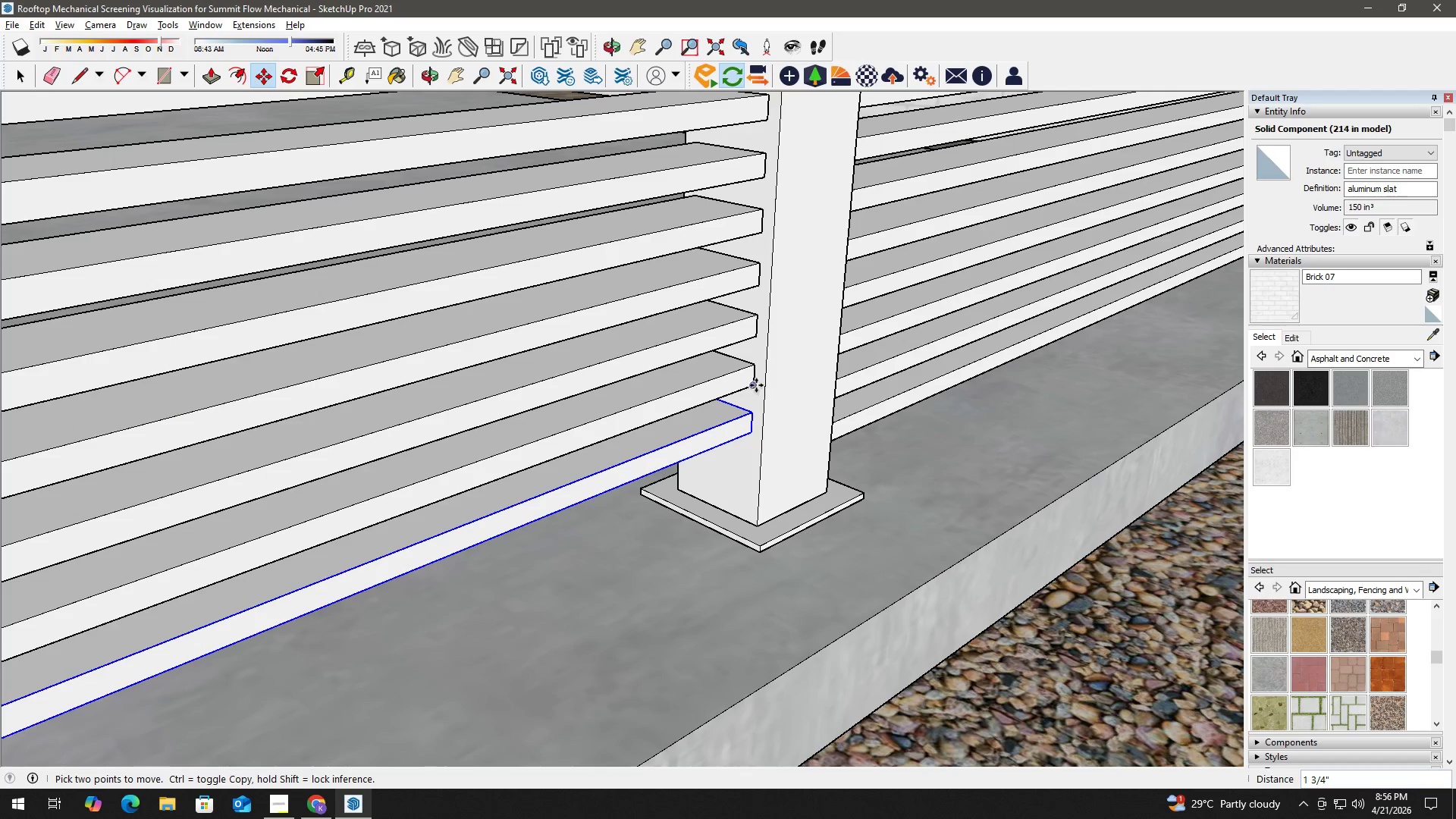 
left_click([756, 385])
 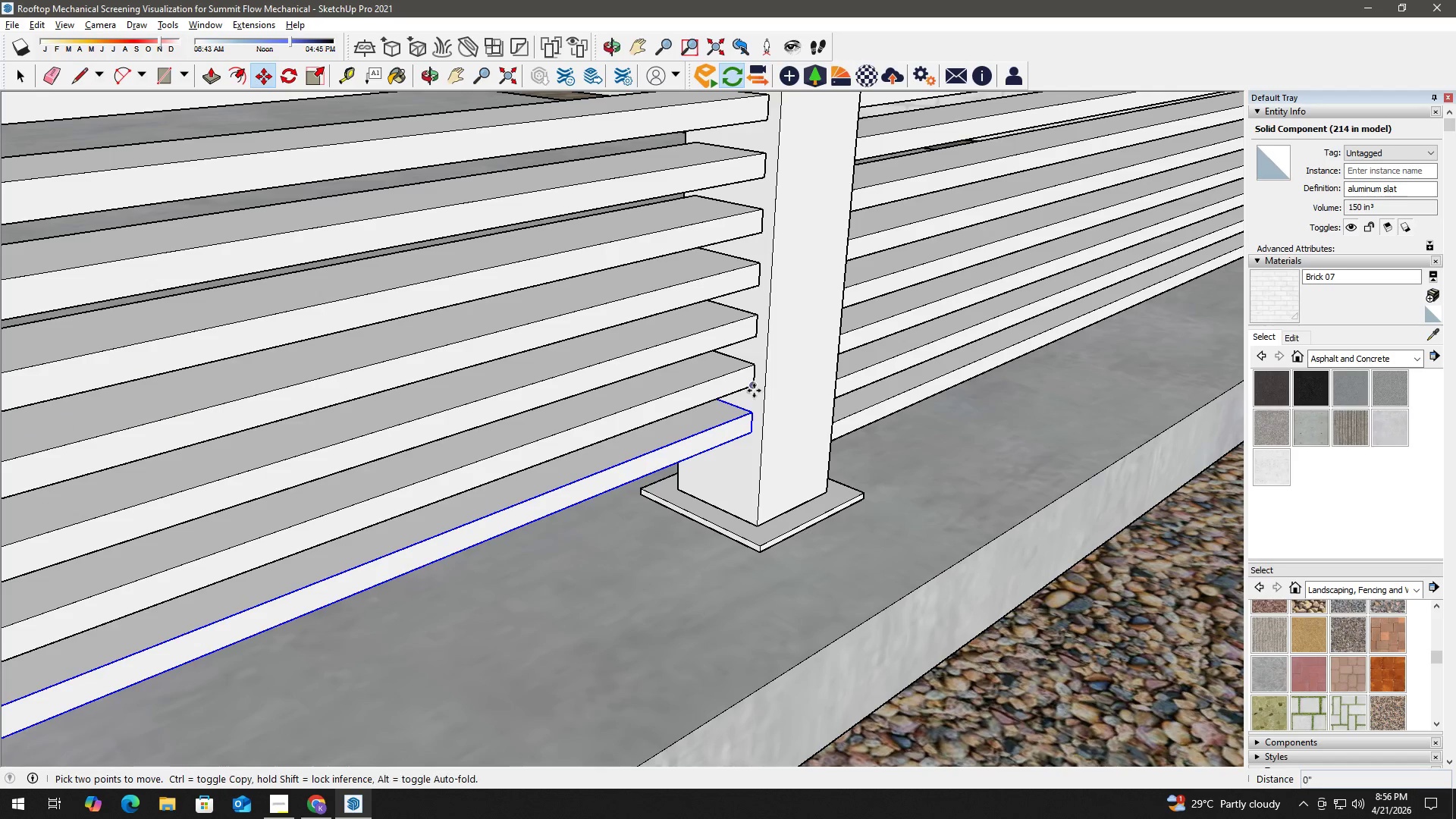 
hold_key(key=ControlLeft, duration=10.62)
left_click([748, 428])
 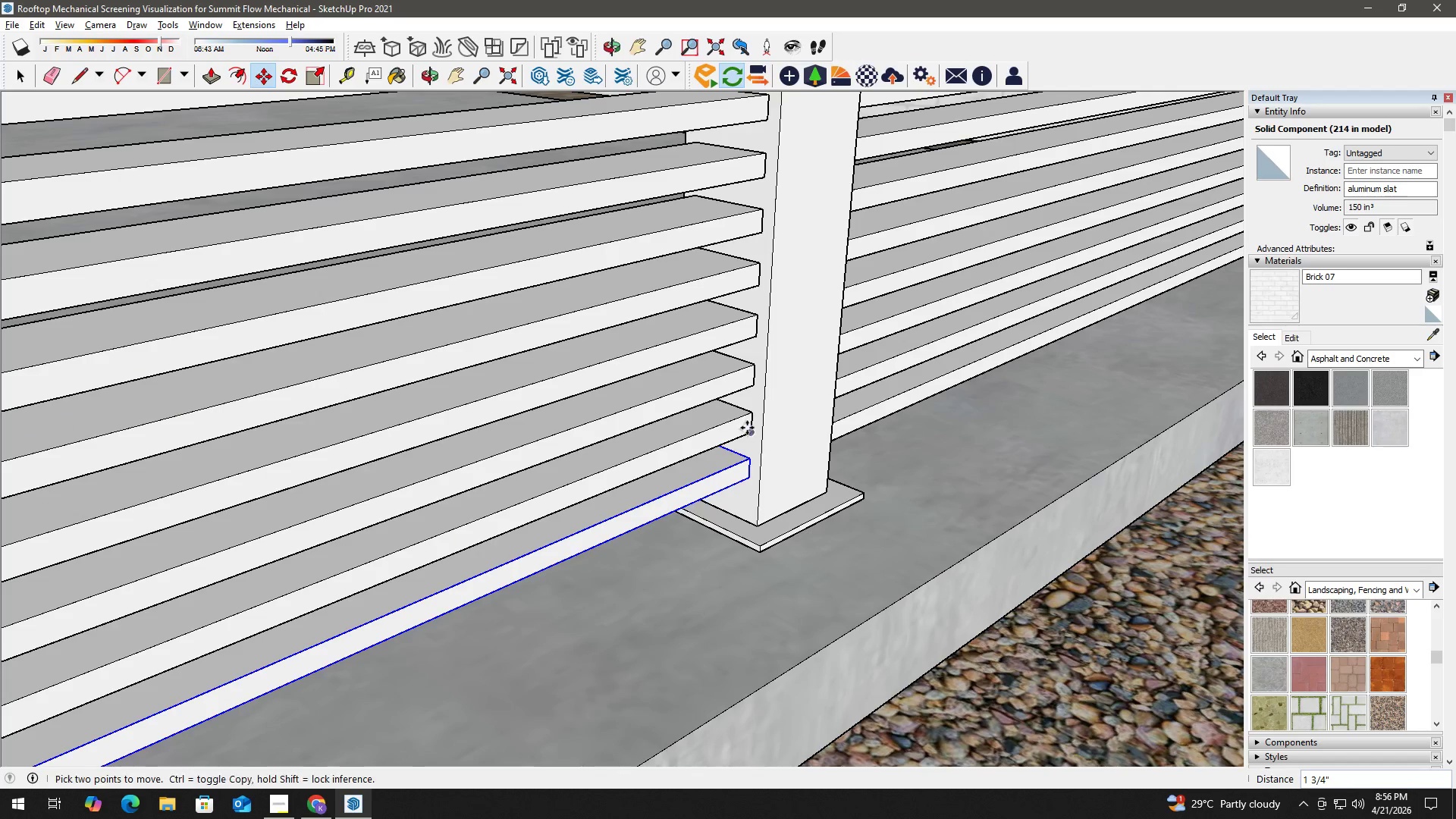 
key(Space)
 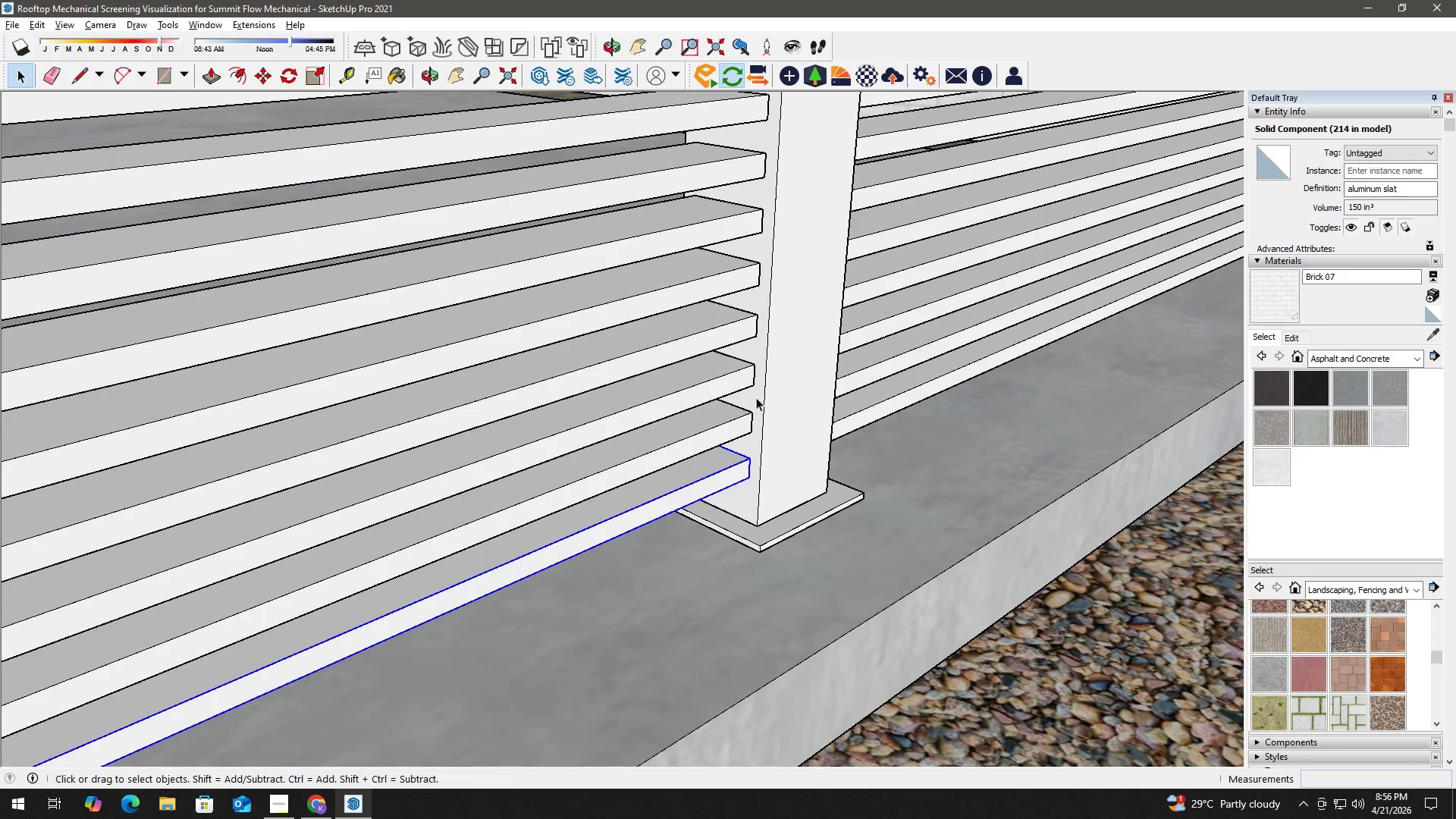 
left_click([712, 38])
 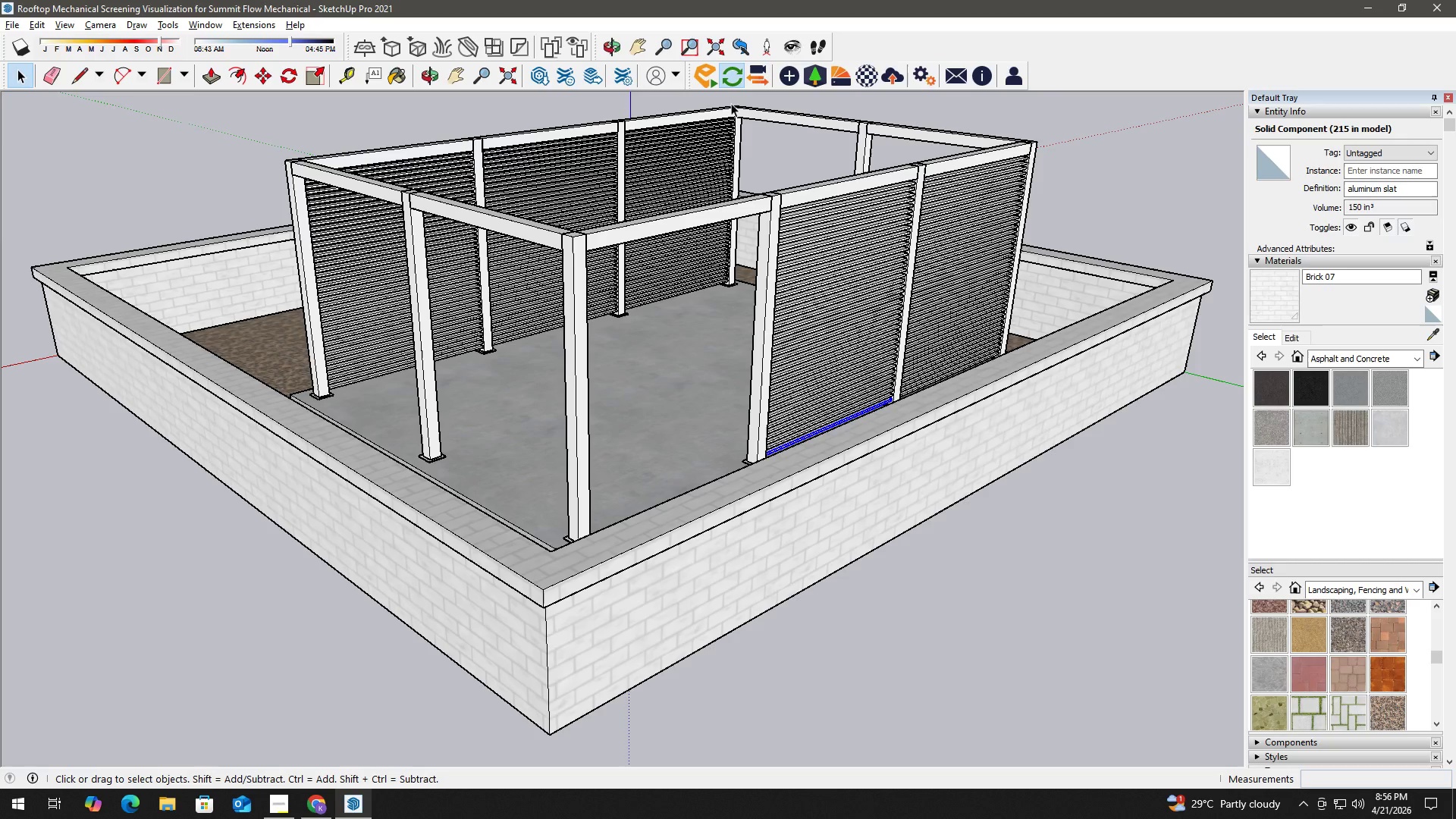 
scroll: coordinate [682, 129], scroll_direction: down, amount: 16.0
 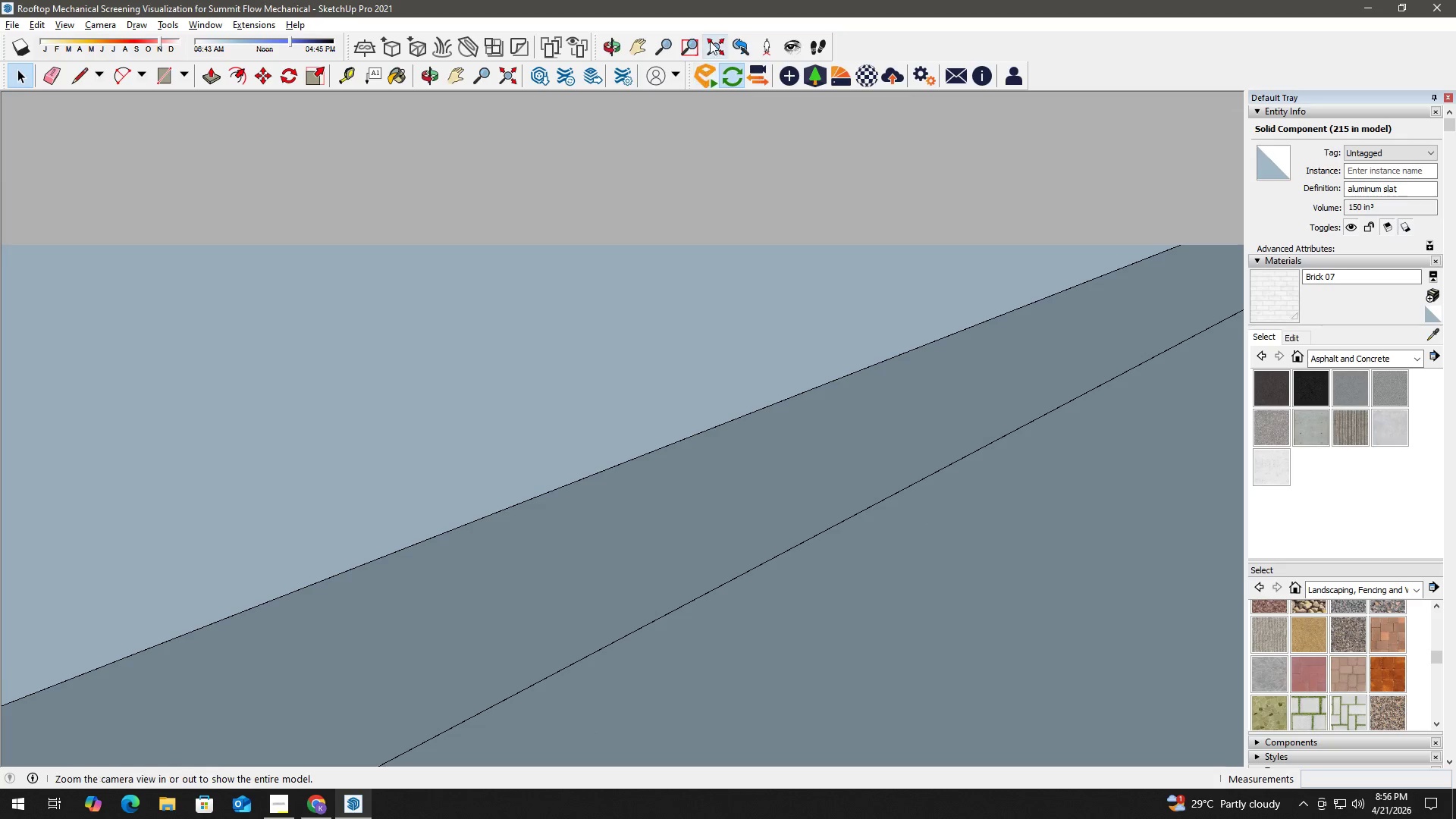 
key(Space)
 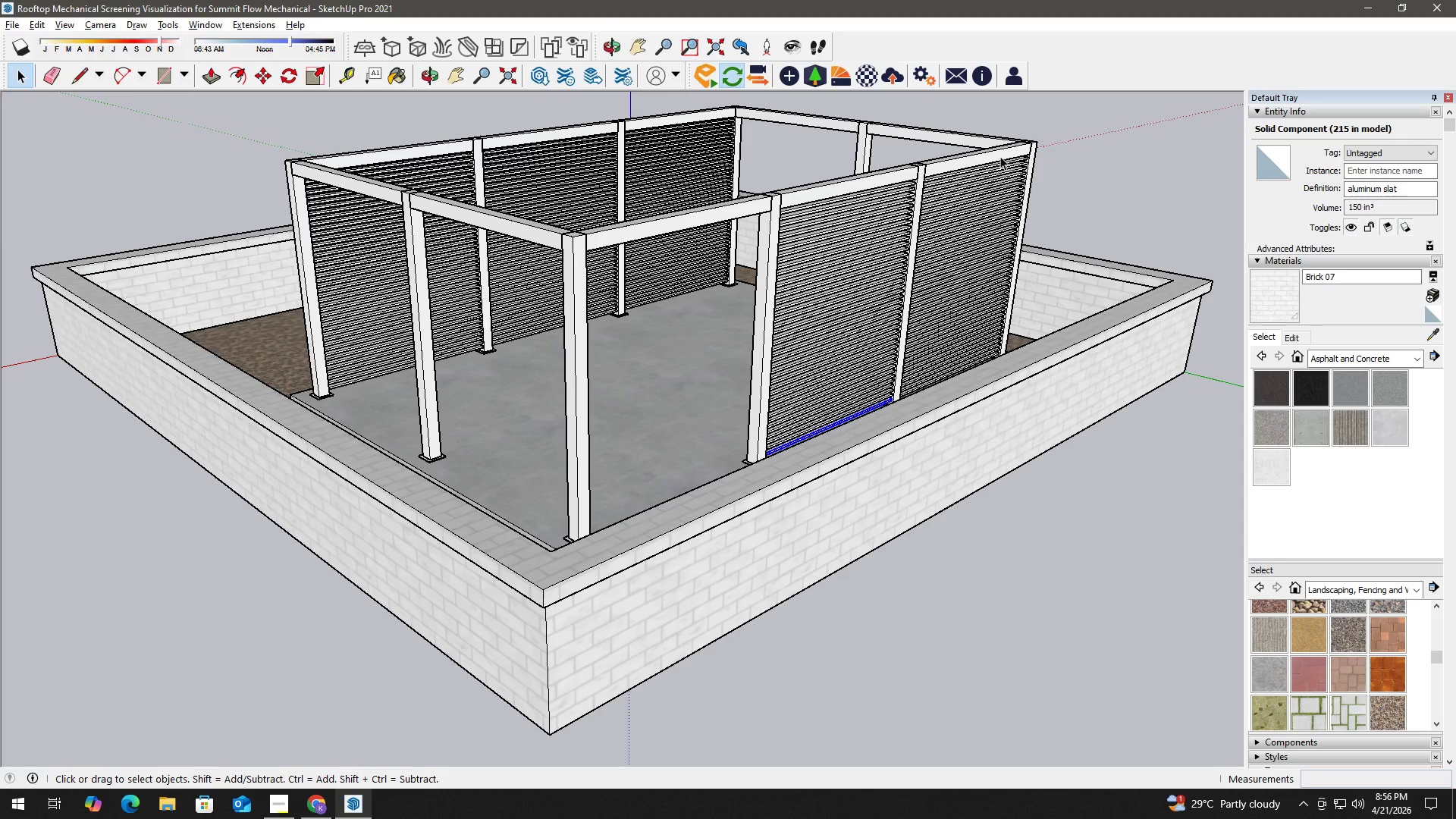 
left_click([1003, 156])
 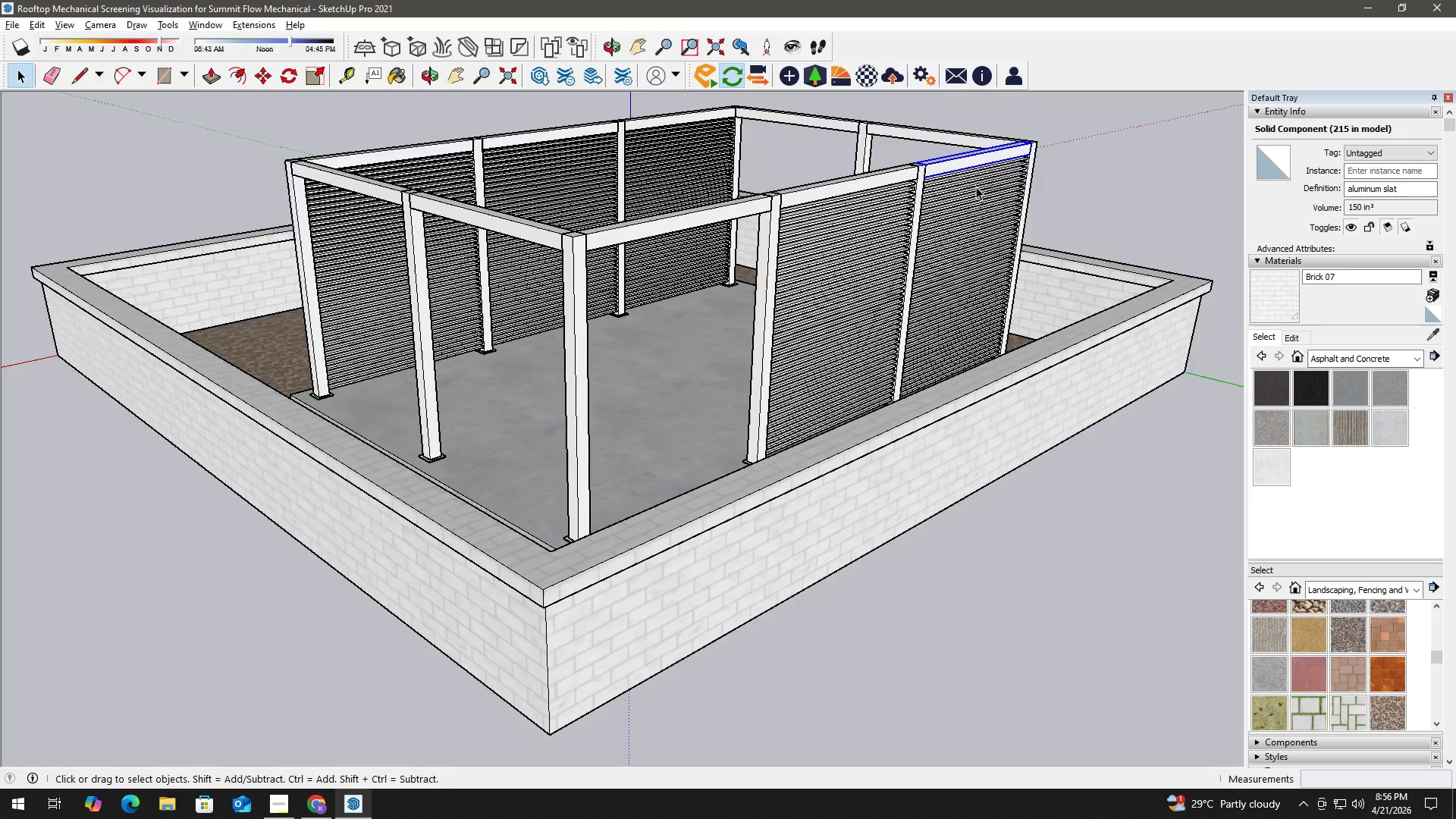 
scroll: coordinate [566, 146], scroll_direction: down, amount: 13.0
 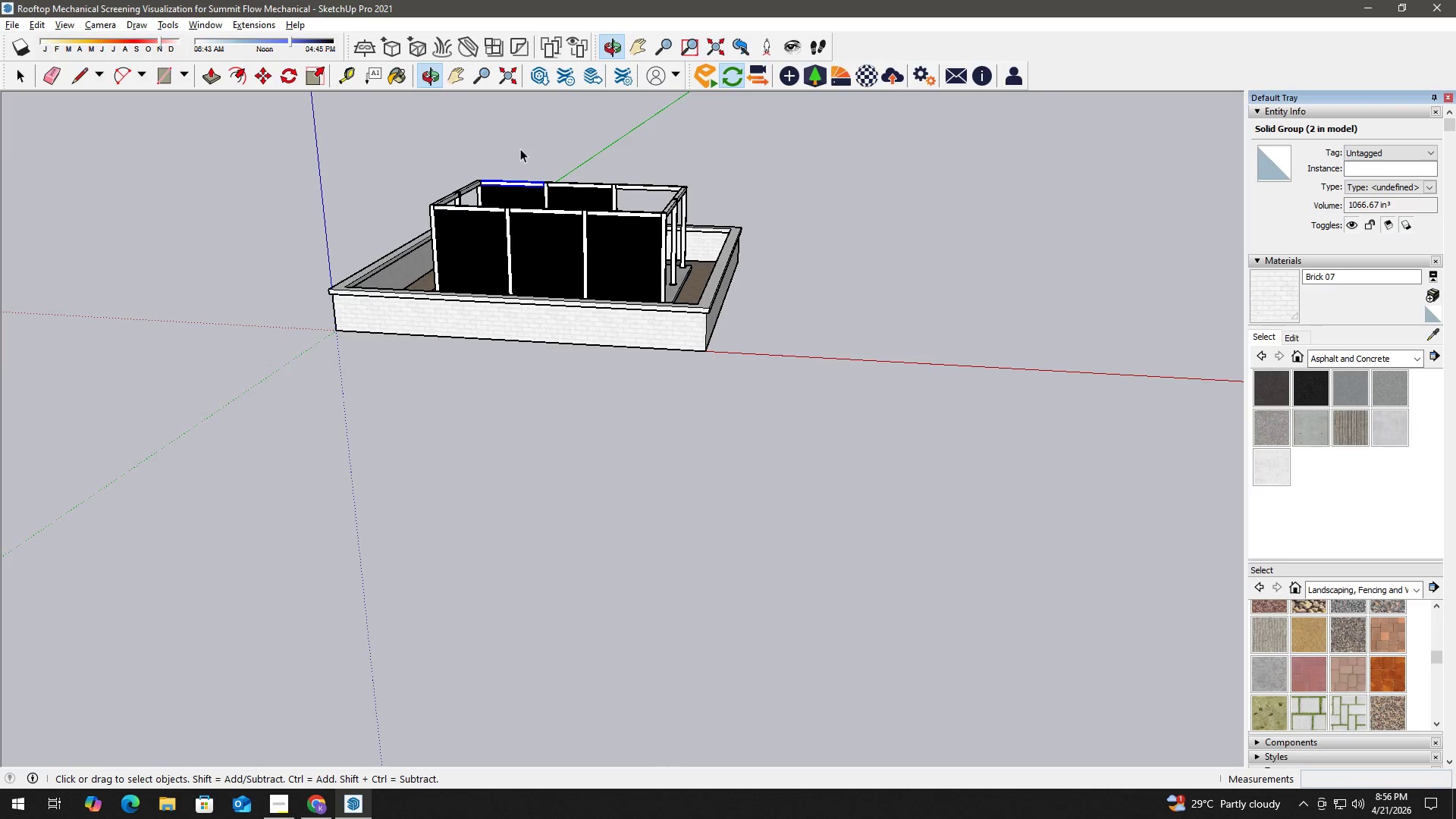 
left_click_drag(start_coordinate=[256, 117], to_coordinate=[947, 447])
 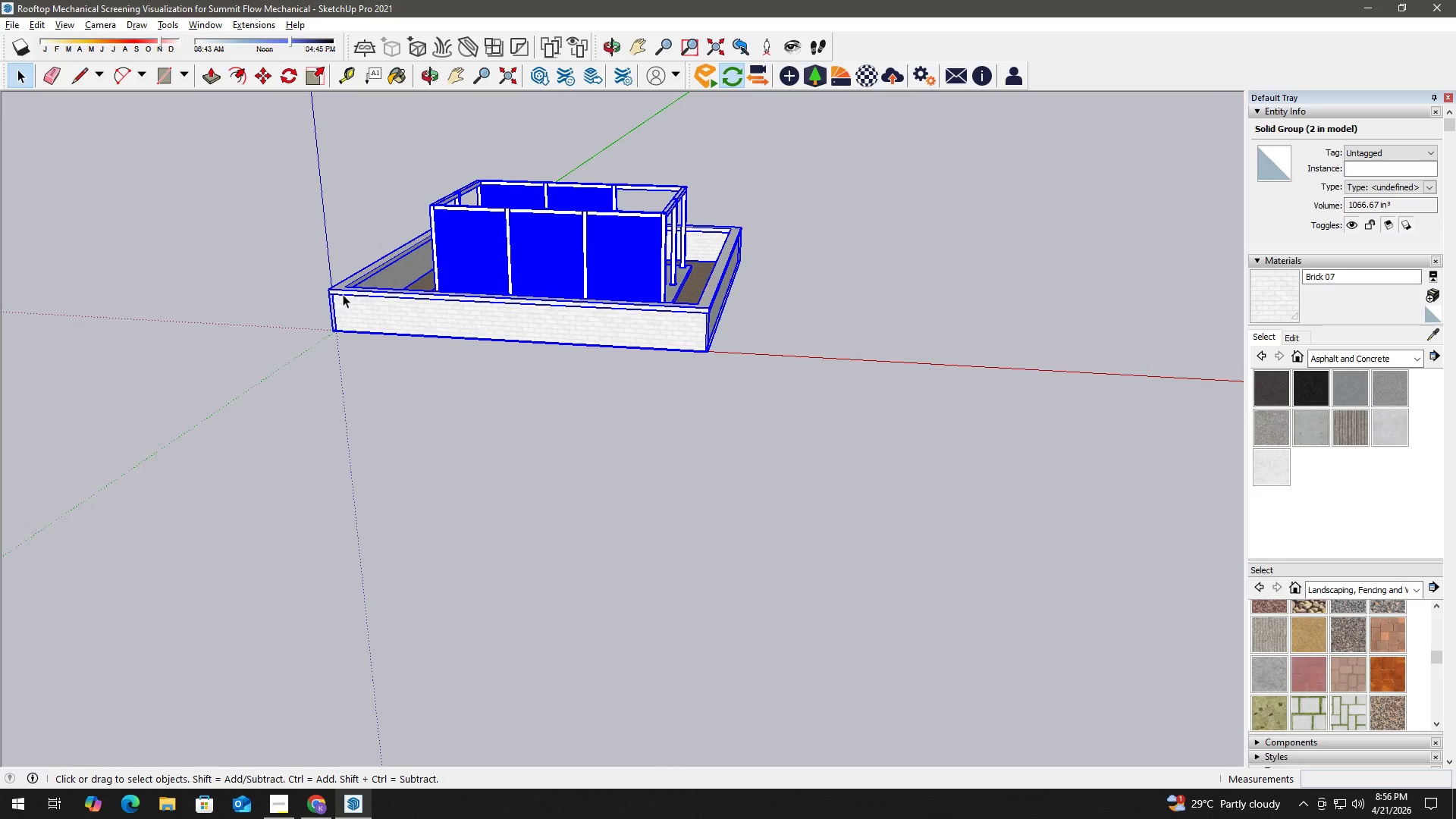 
scroll: coordinate [363, 295], scroll_direction: up, amount: 2.0
 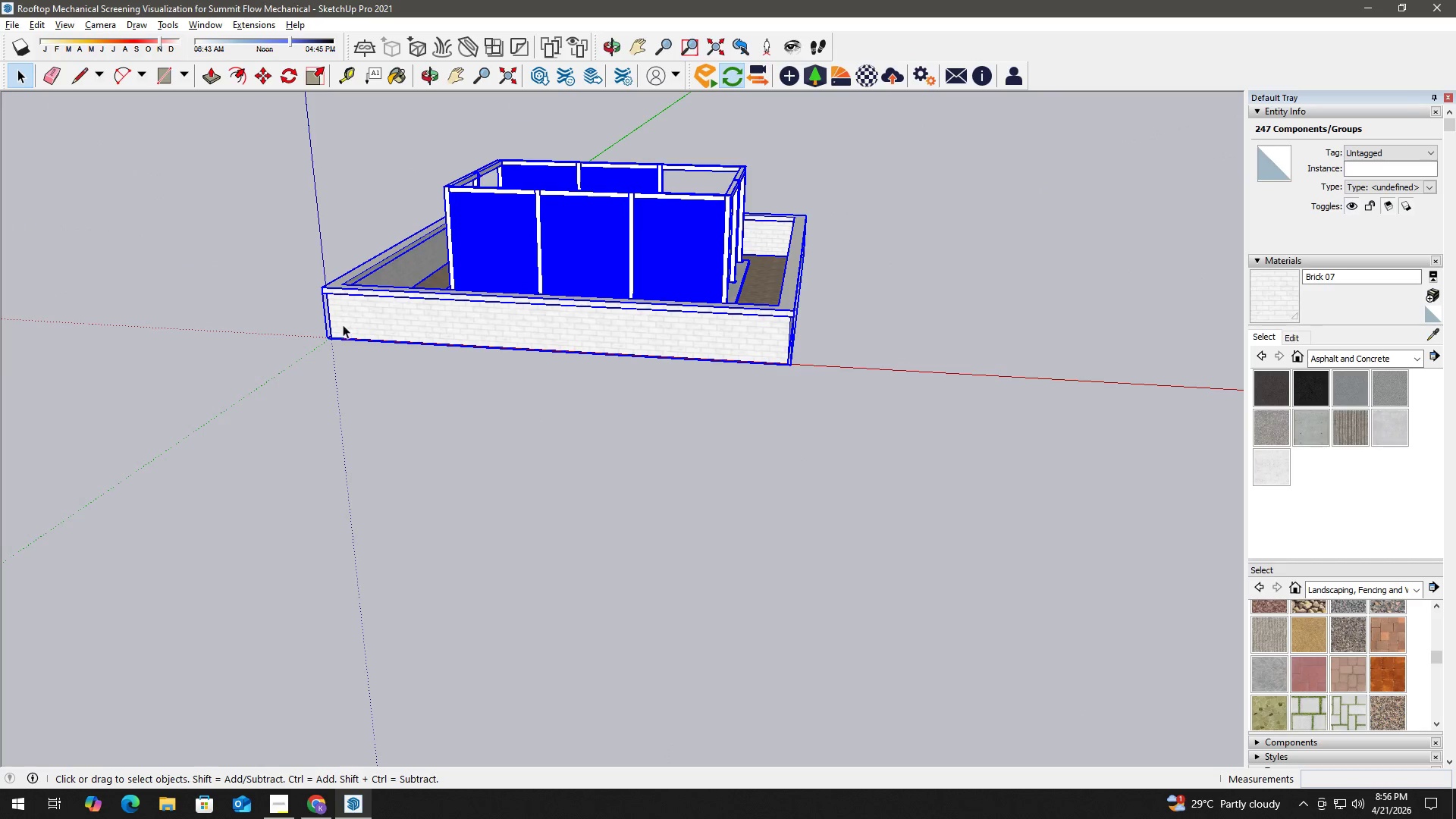 
key(M)
 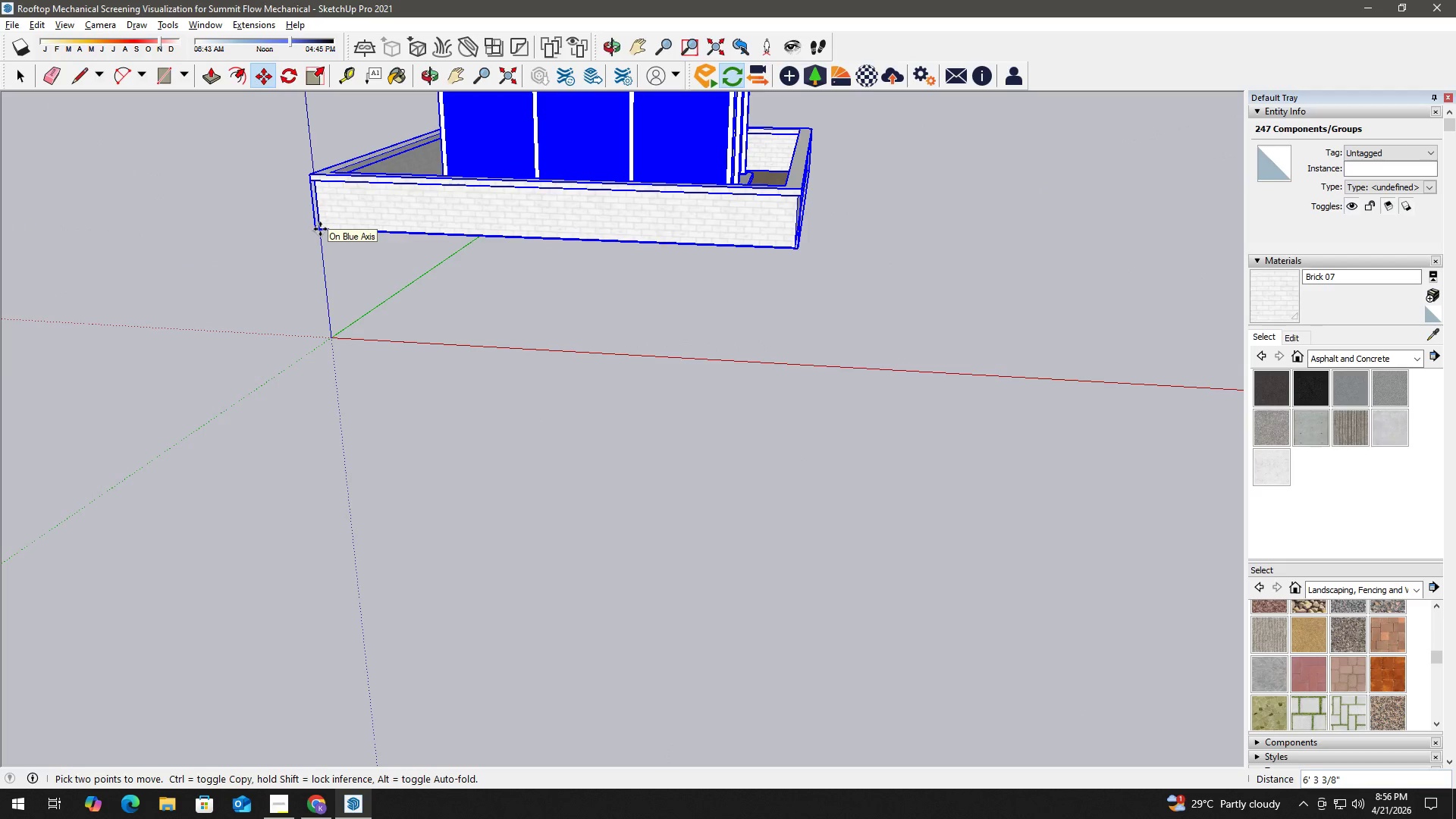 
key(Numpad1)
 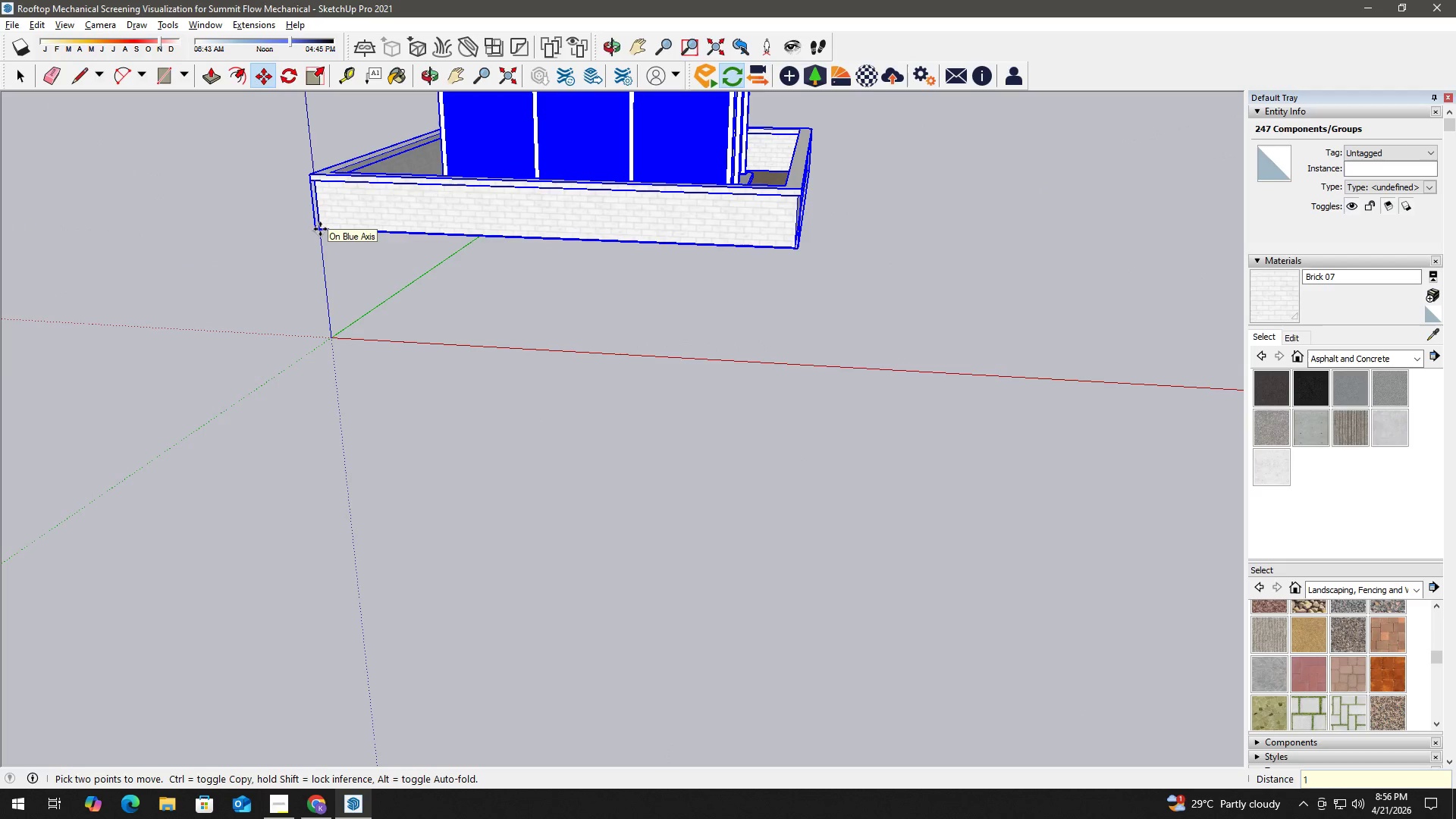 
key(Numpad2)
 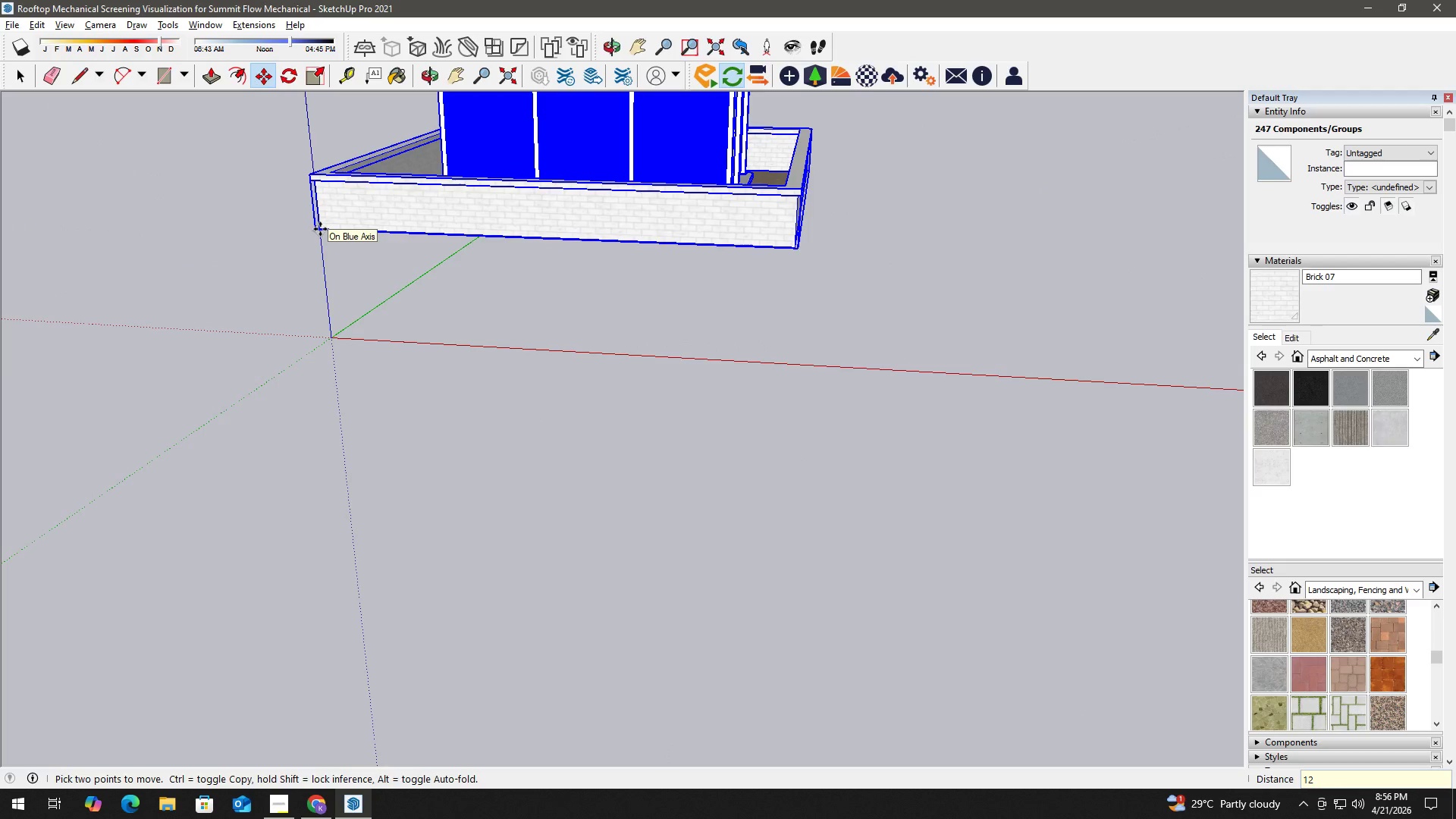 
key(NumpadEnter)
 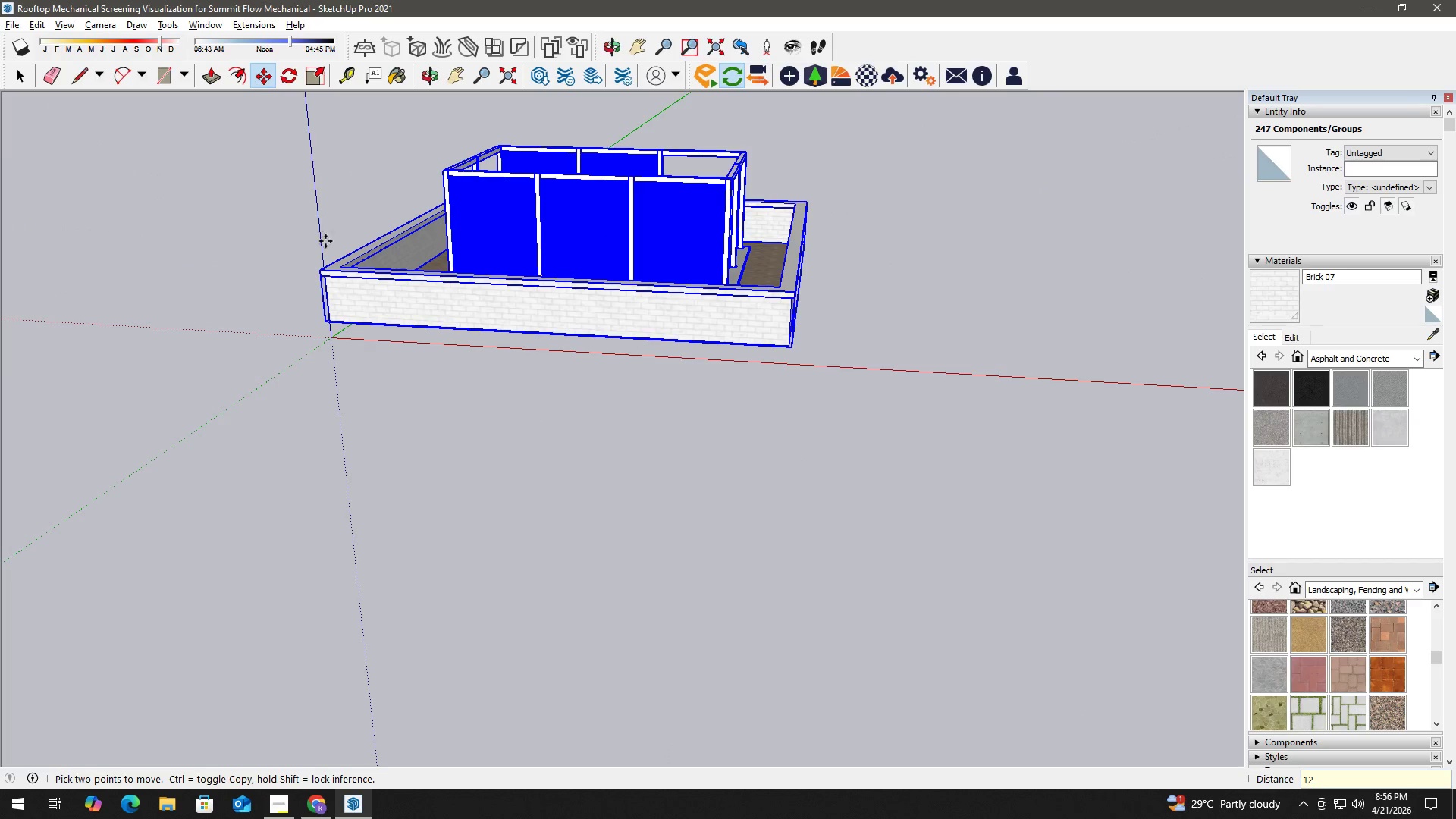 
key(Control+Z)
 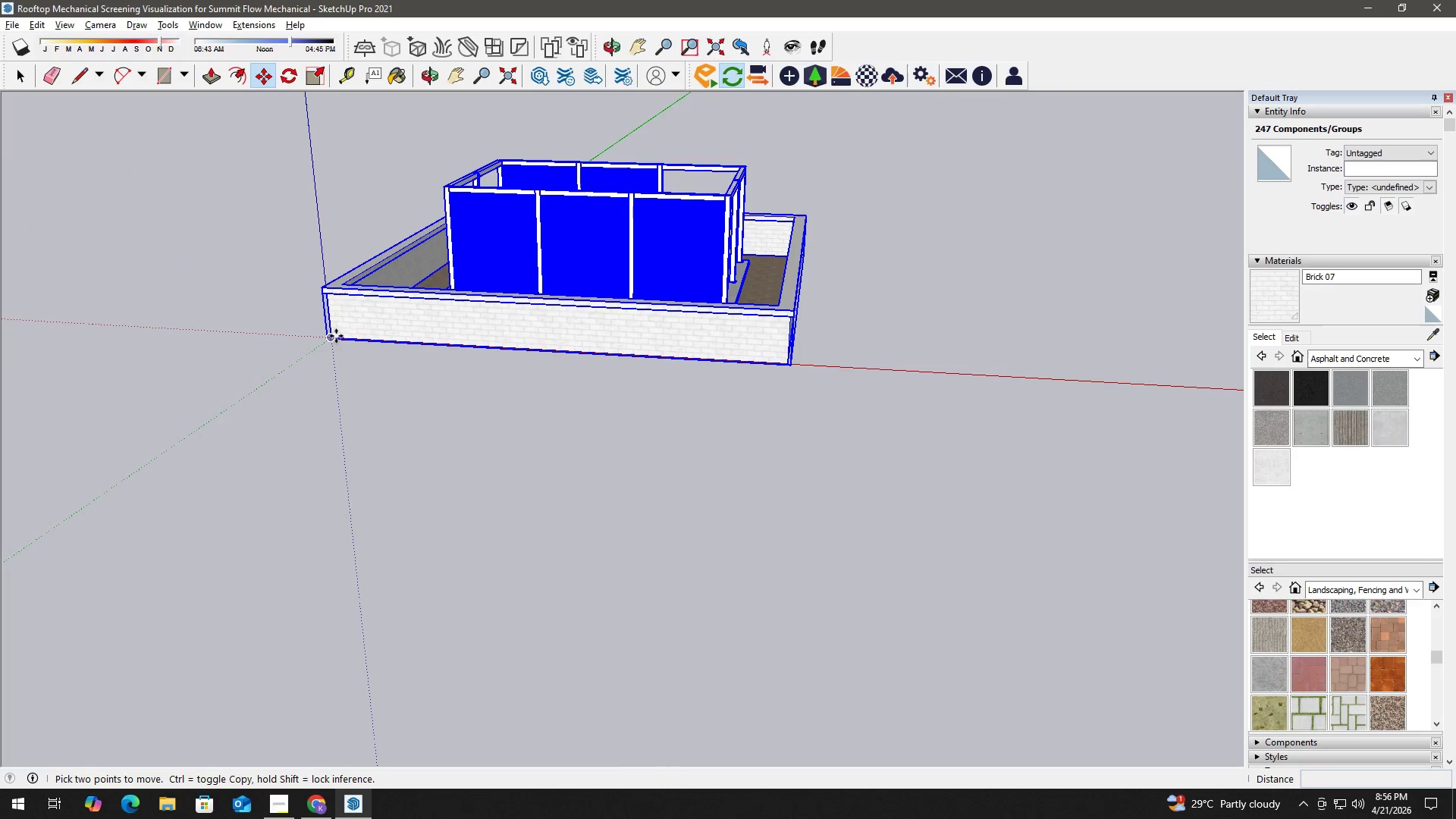 
left_click_drag(start_coordinate=[334, 337], to_coordinate=[335, 330])
 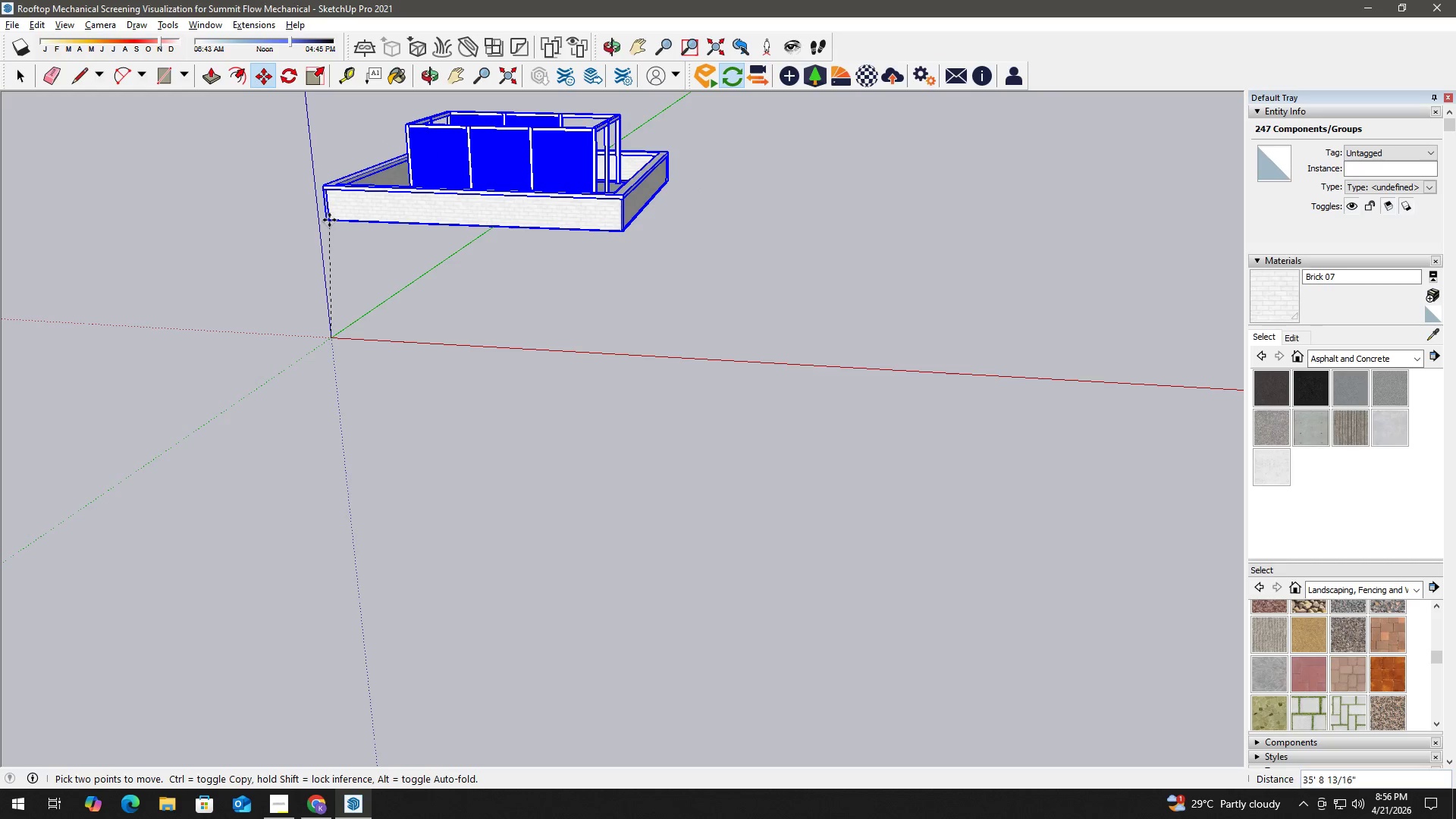 
key(Numpad1)
 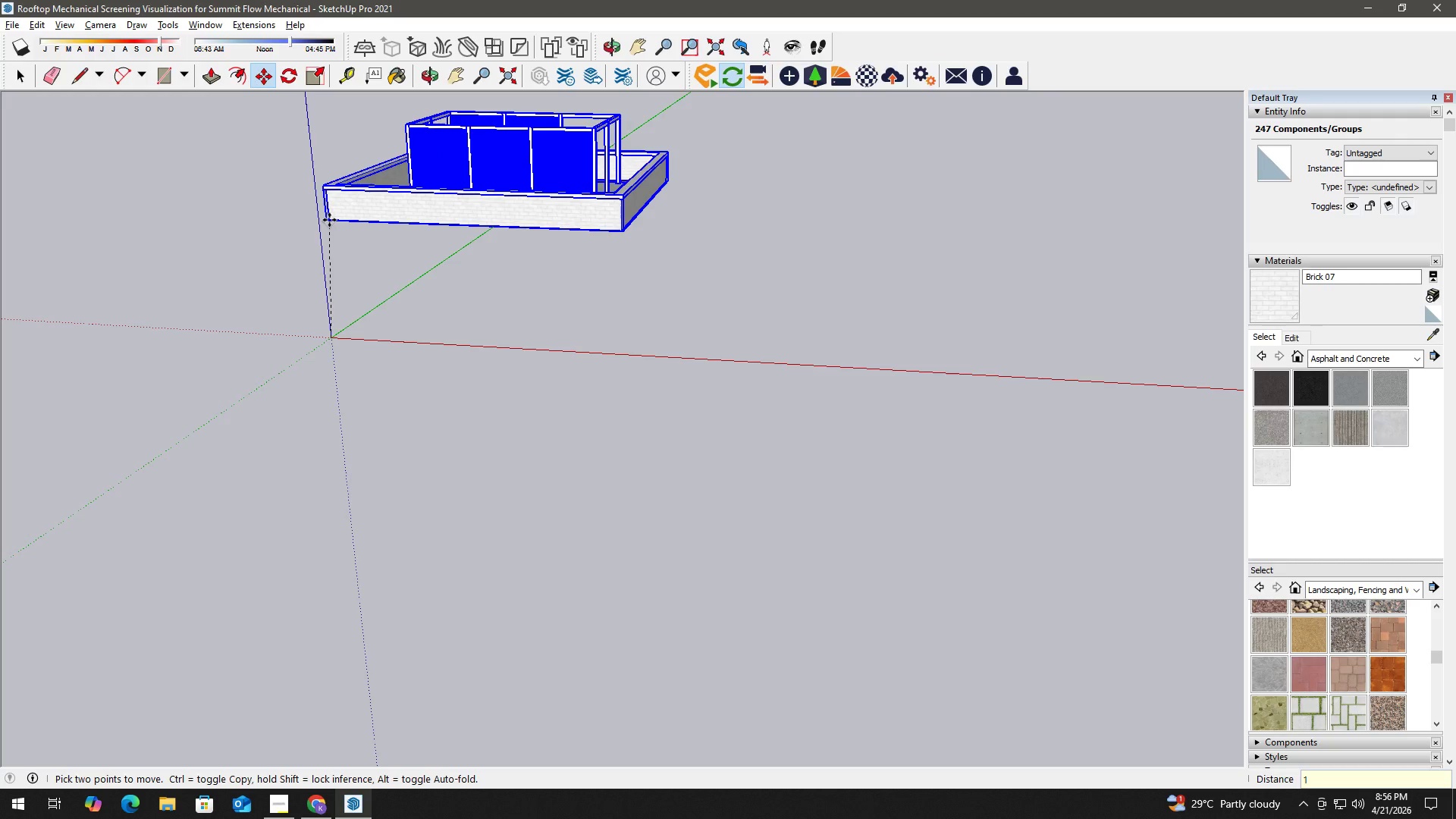 
key(Numpad2)
 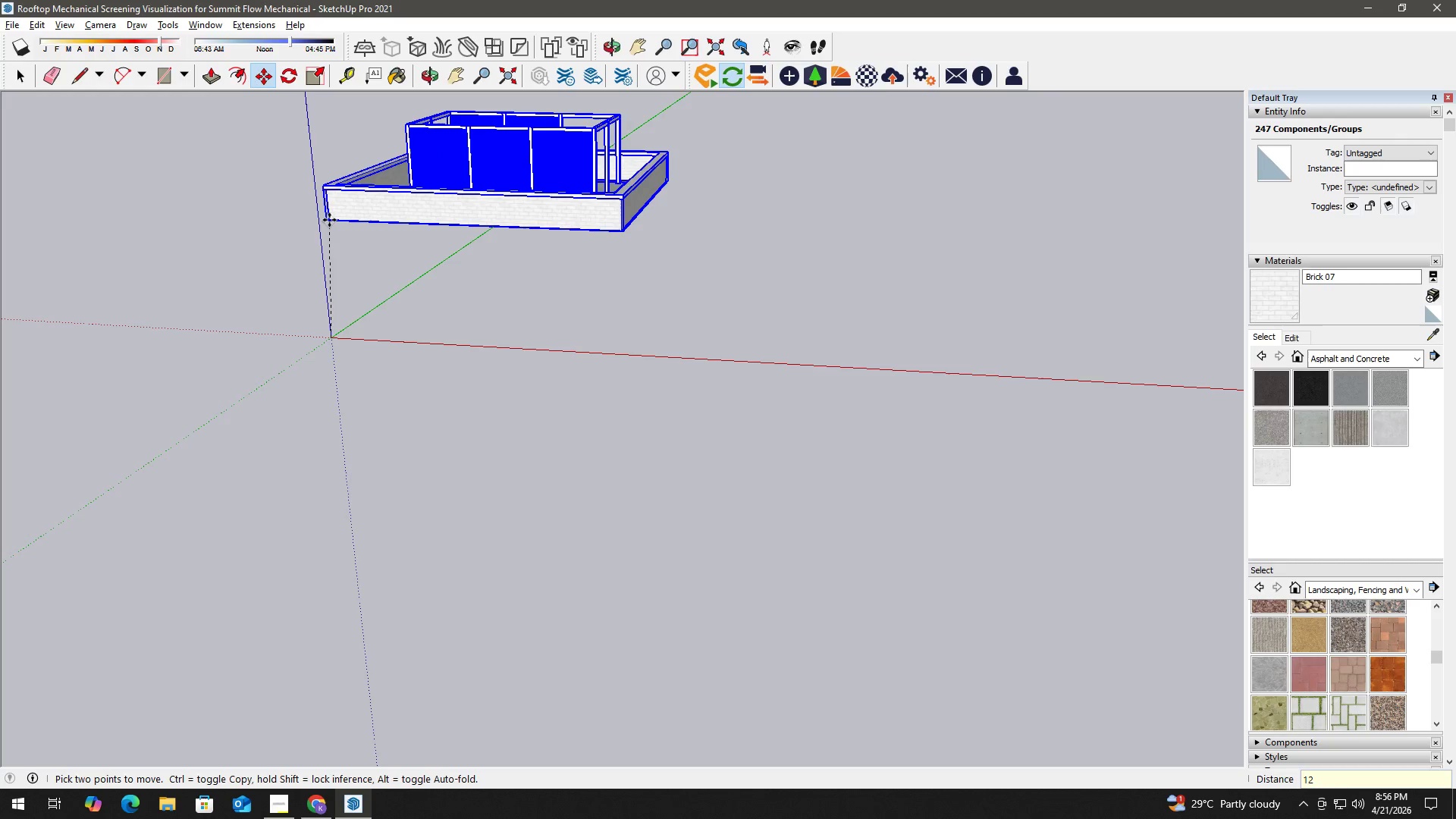 
key(Quote)
 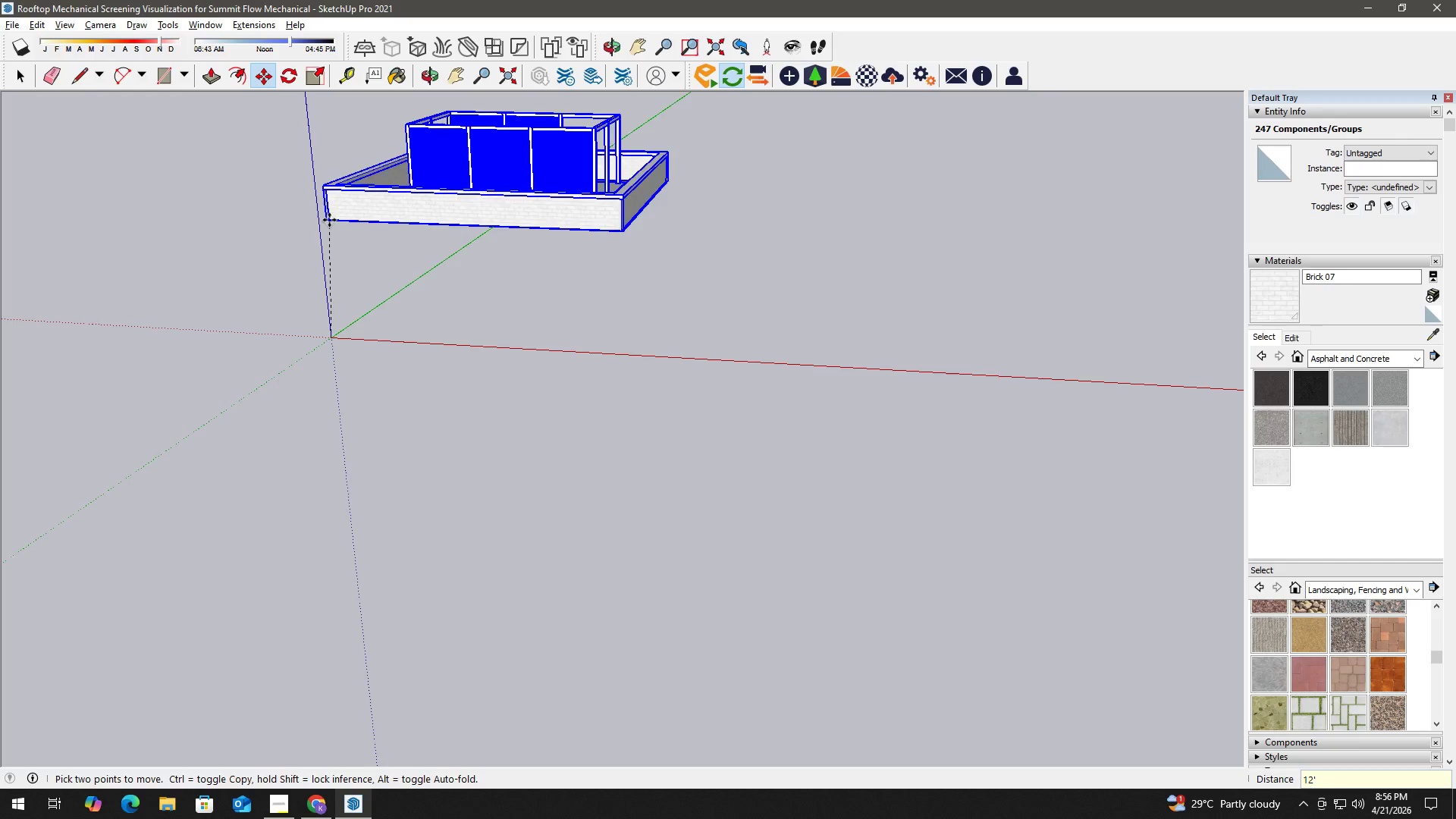 
key(Enter)
 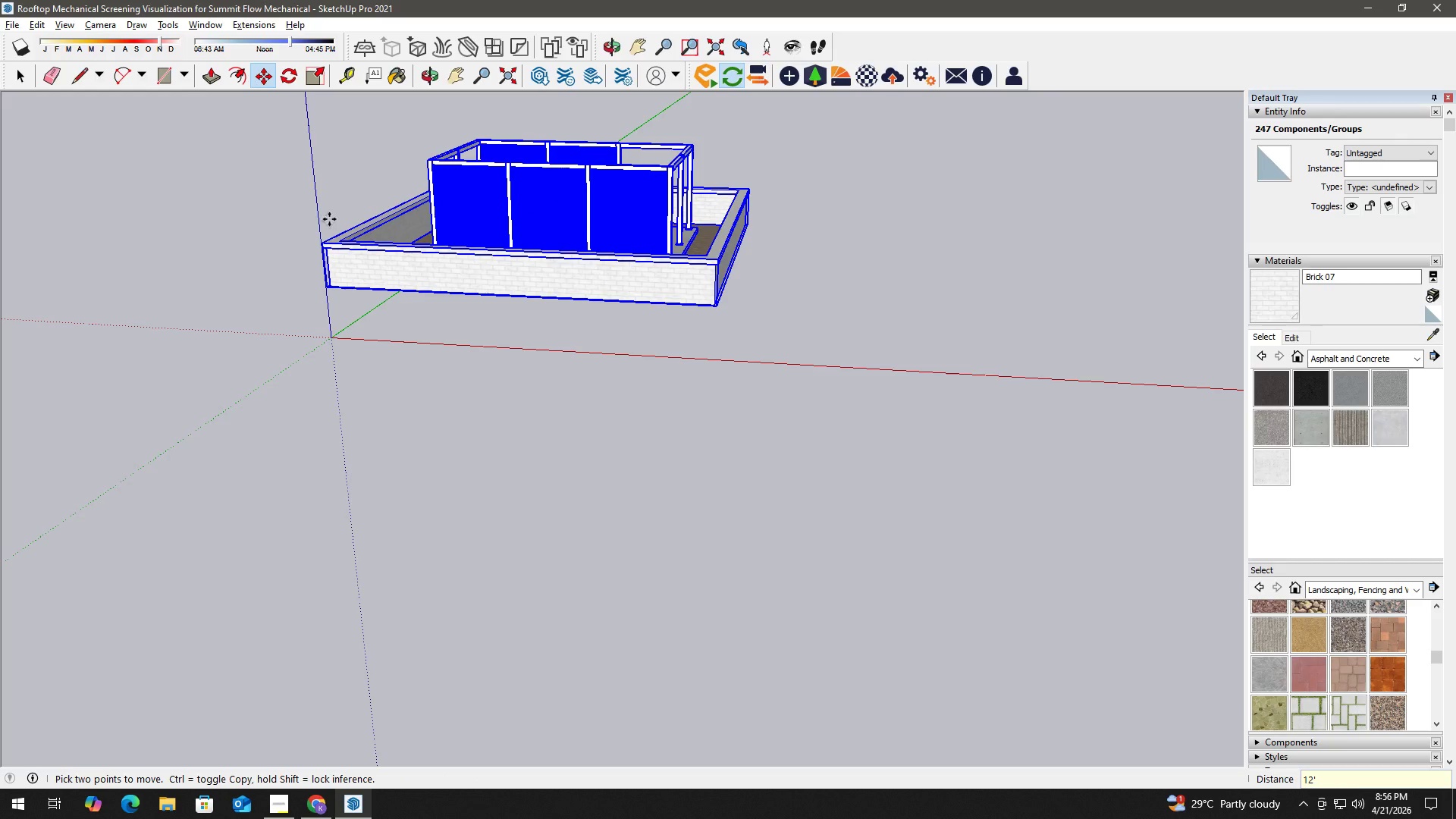 
key(Control+ControlLeft)
 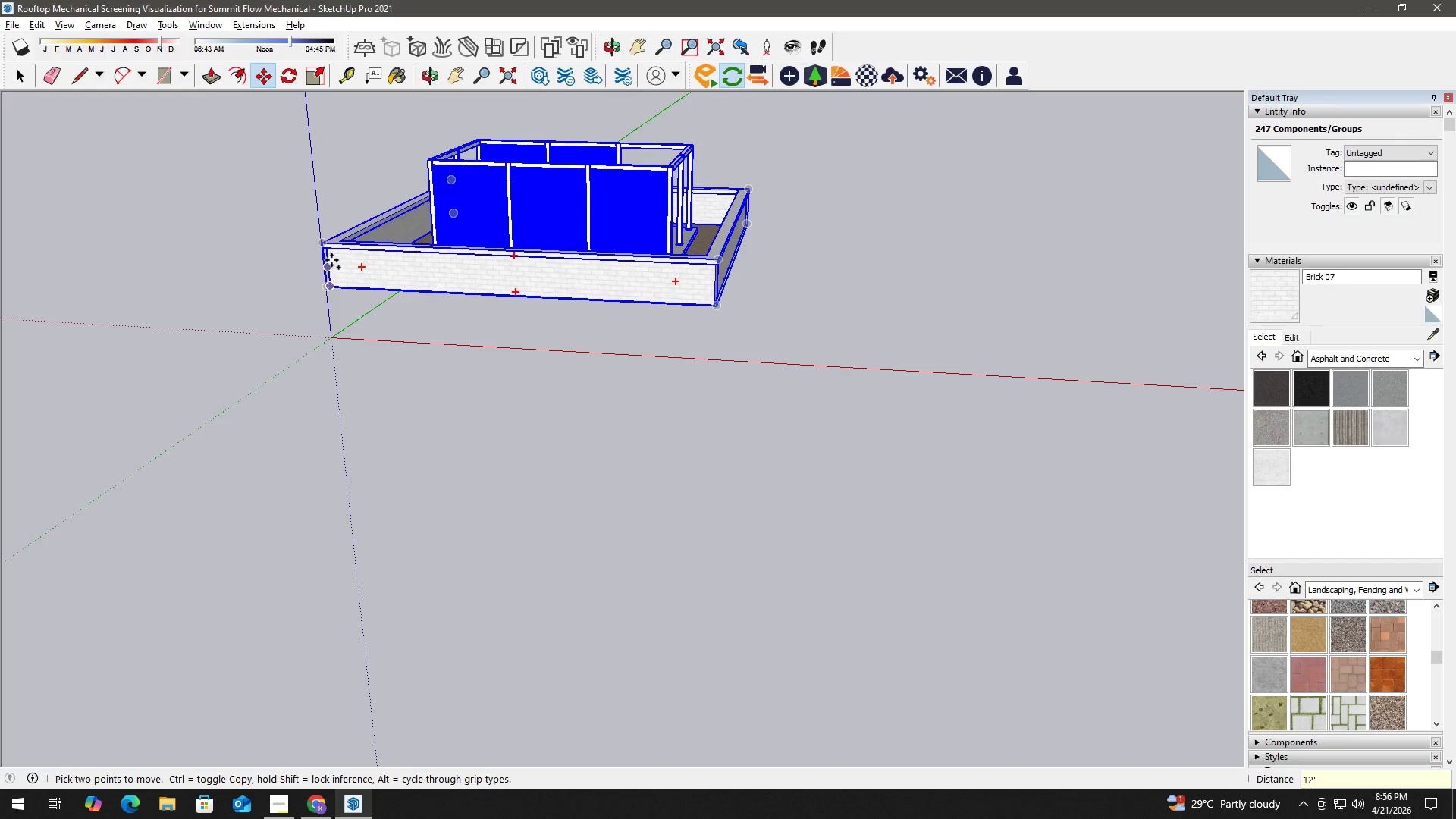 
key(Control+Z)
 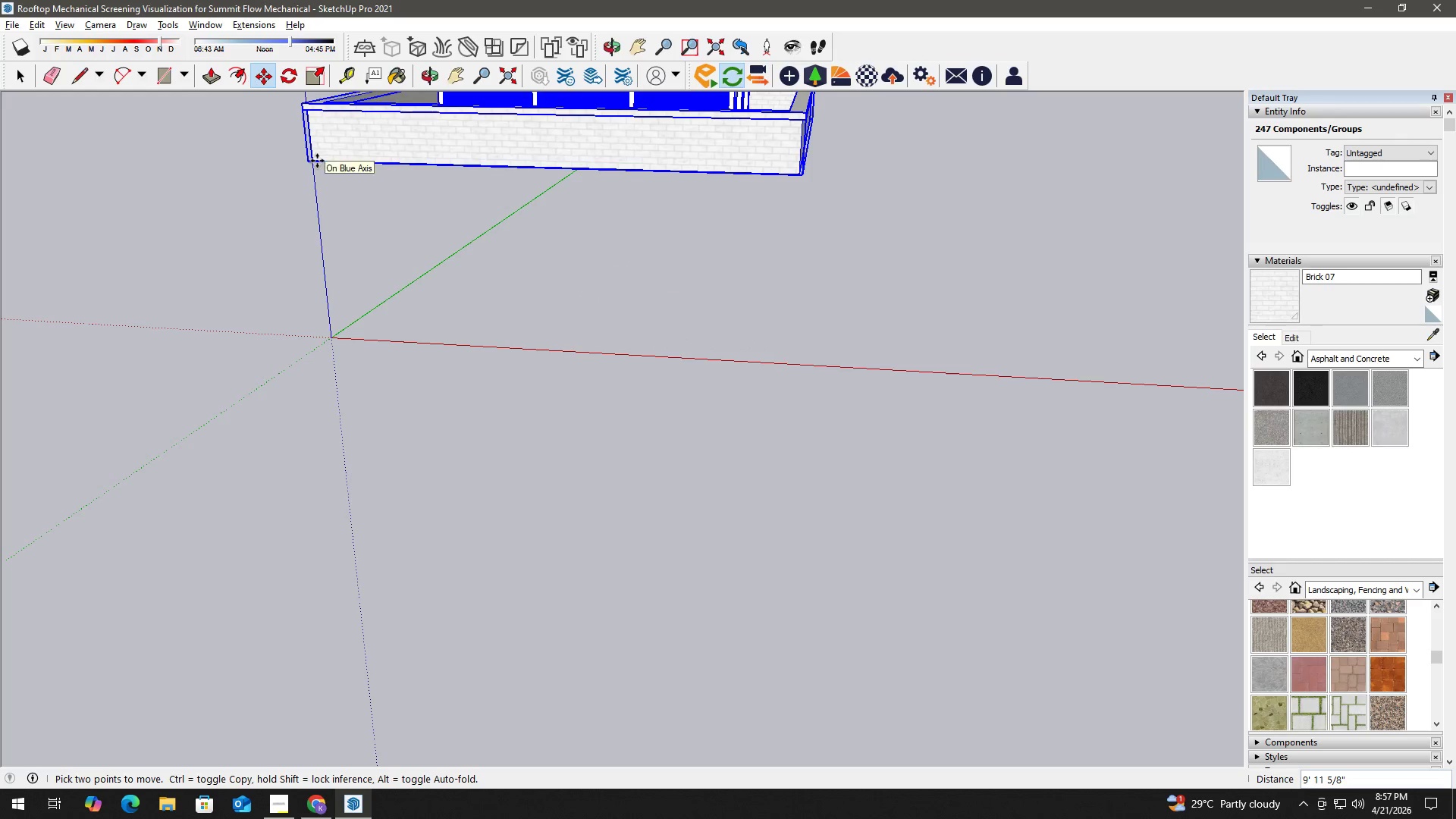 
key(Numpad1)
 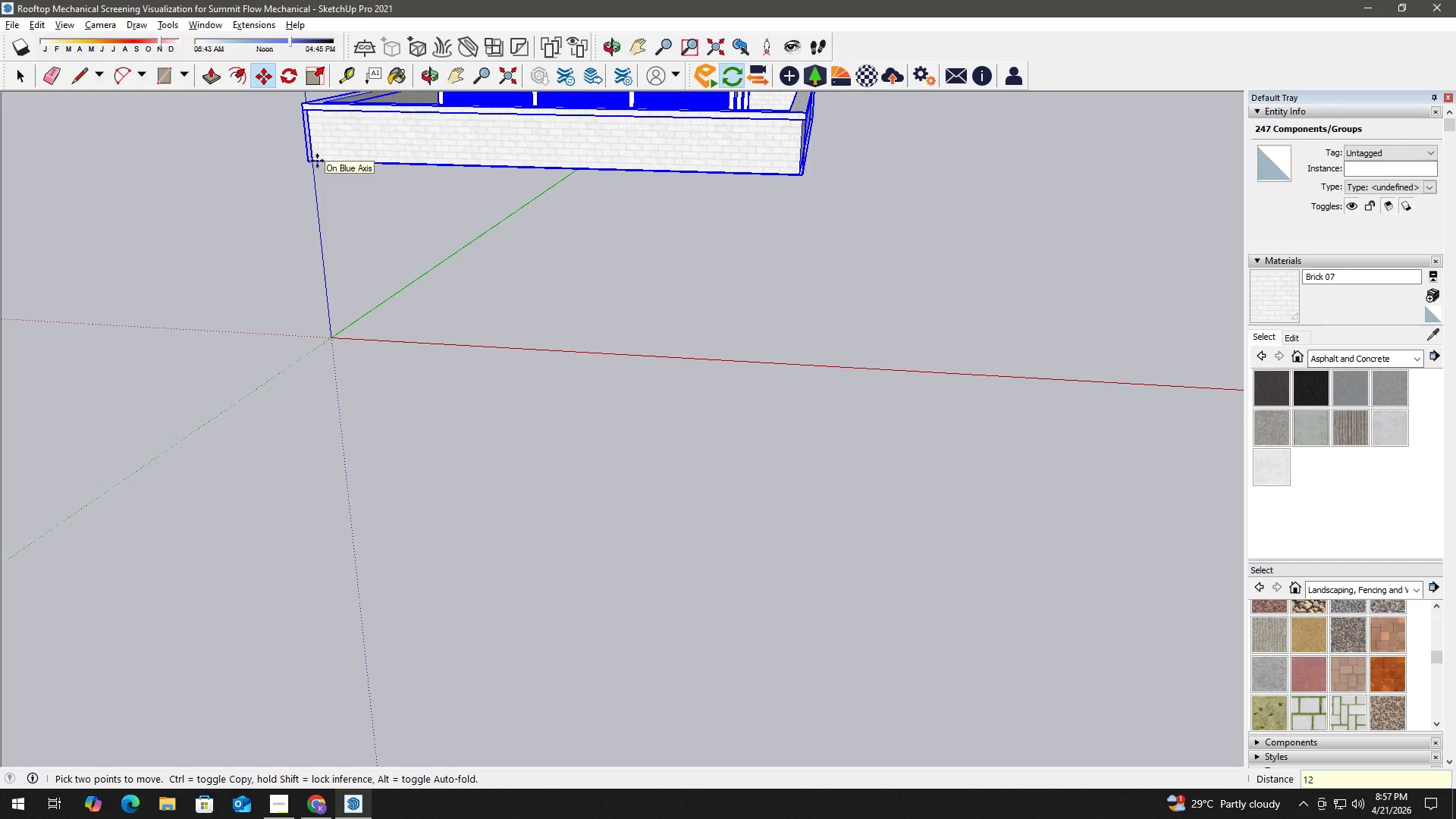 
key(Numpad2)
 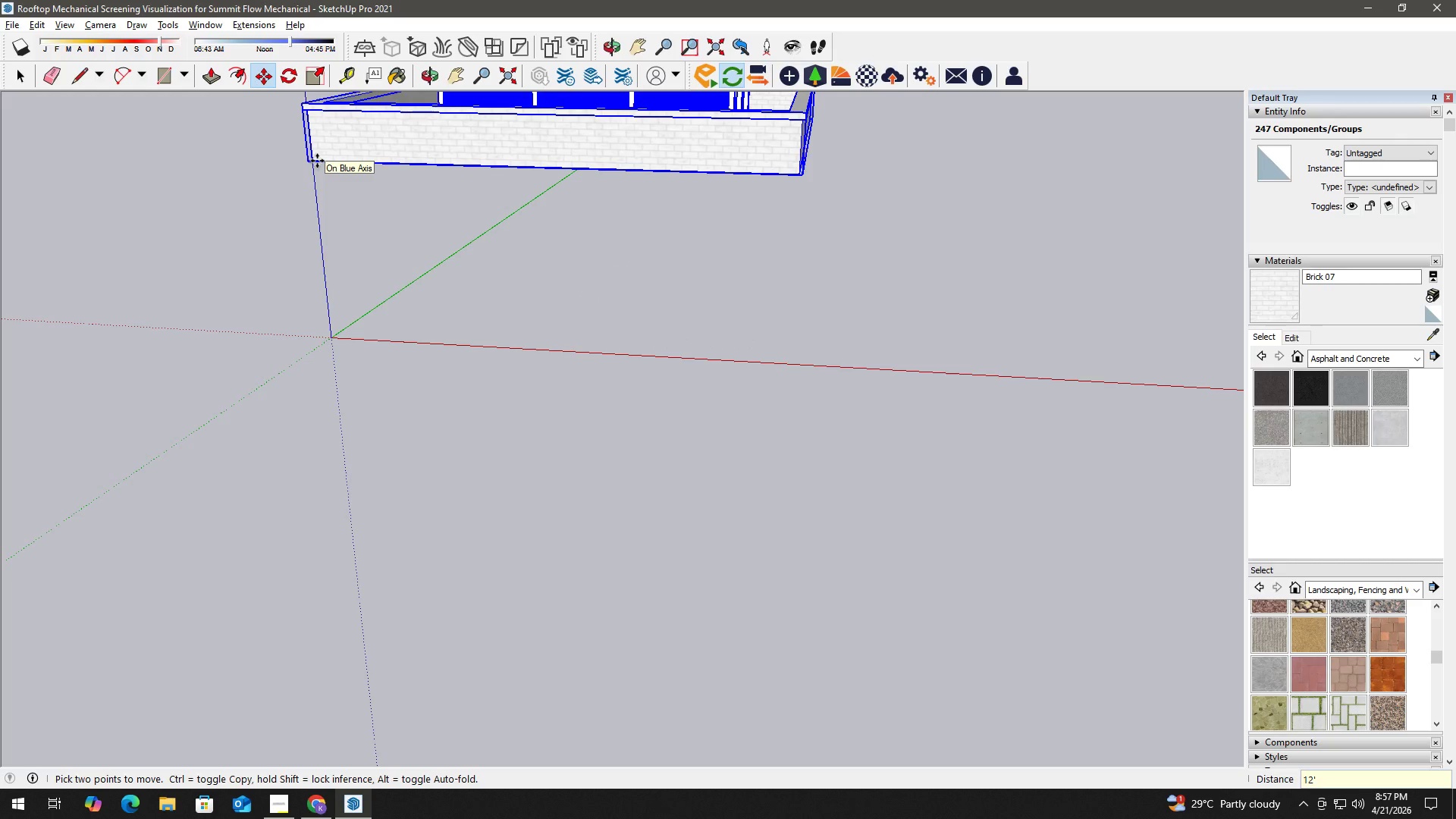 
key(Quote)
 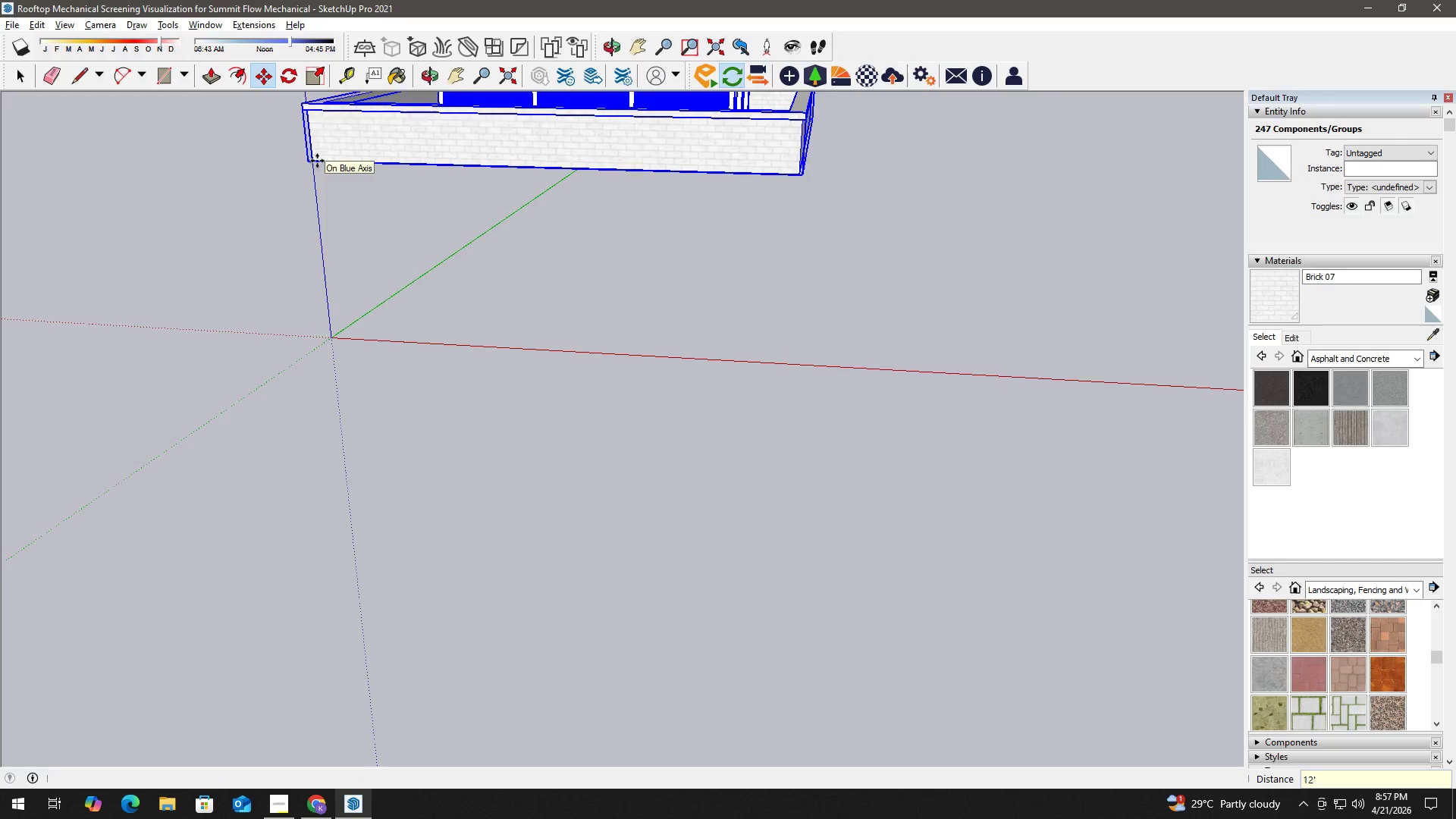 
key(Enter)
 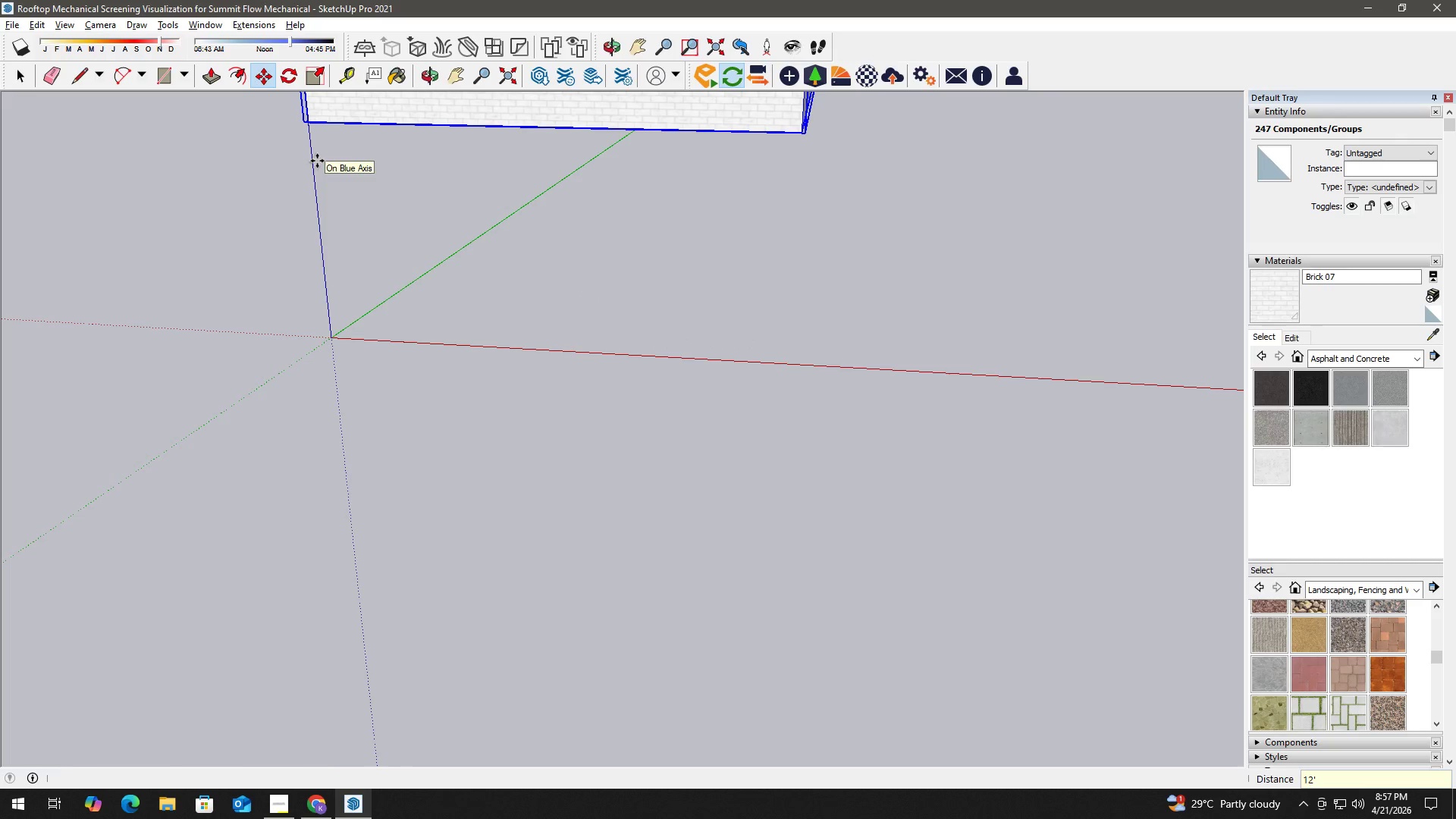 
left_click([764, 273])
 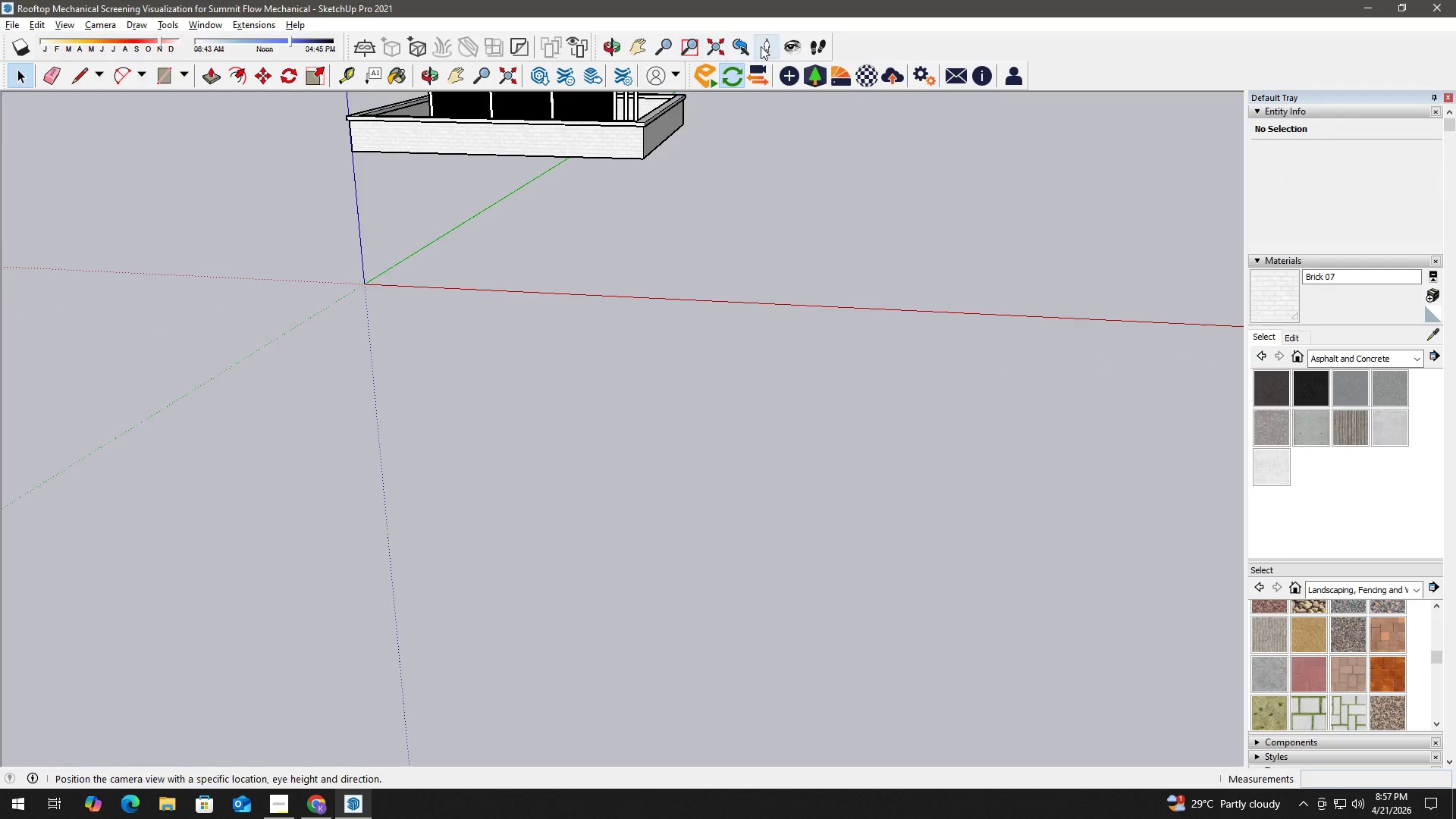 
scroll: coordinate [537, 248], scroll_direction: down, amount: 7.0
 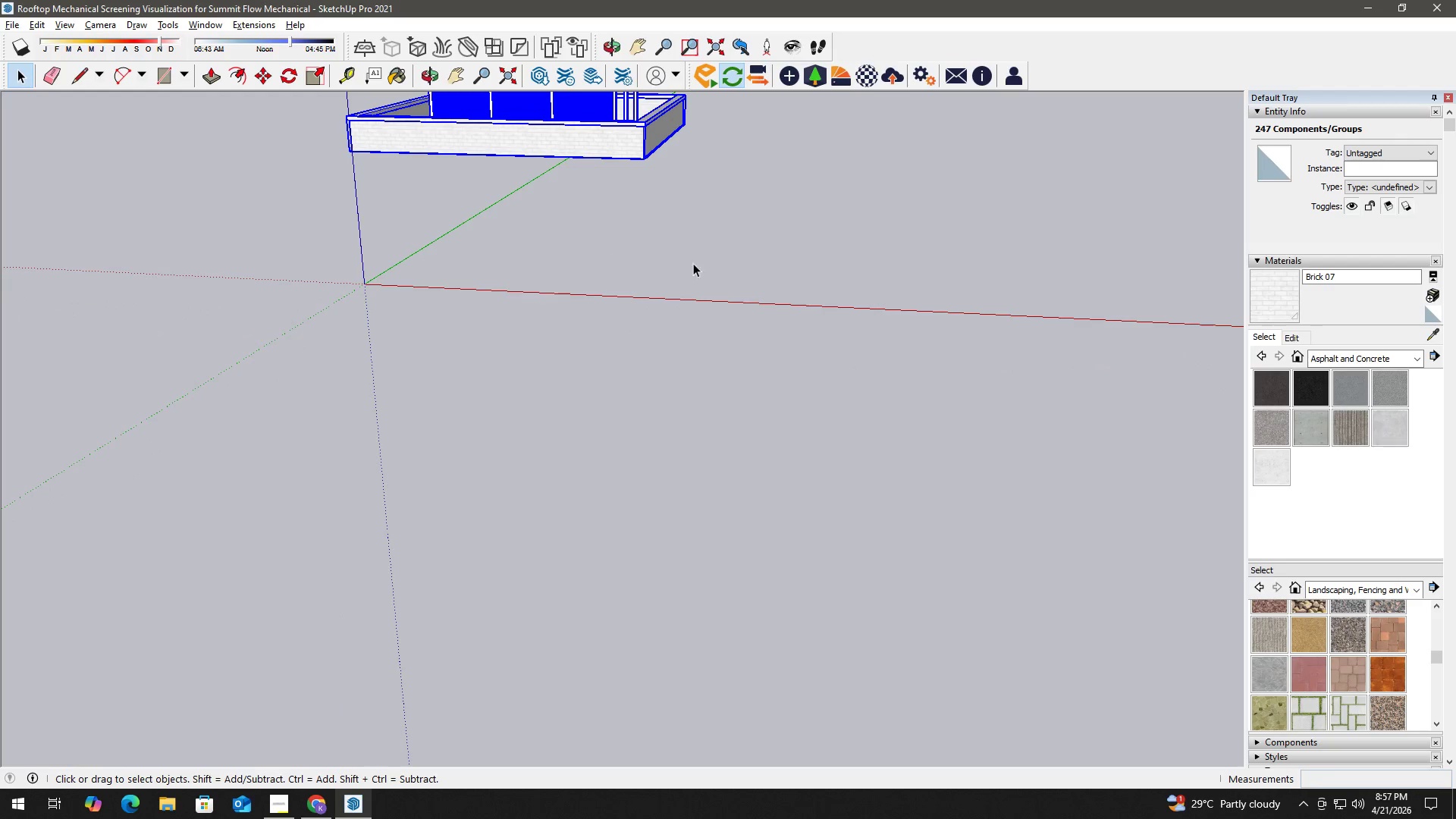 
left_click([767, 43])
 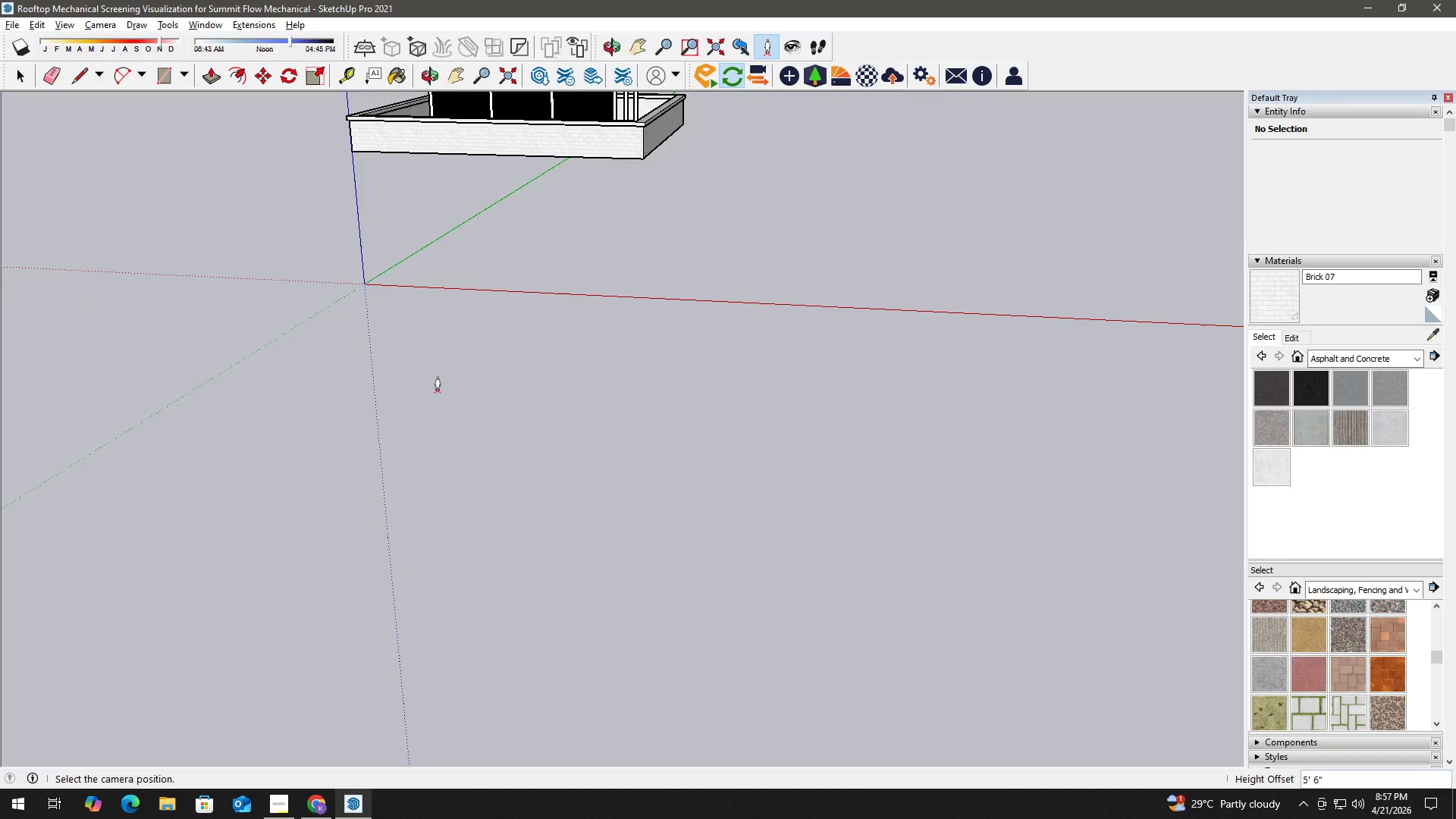 
left_click([400, 389])
 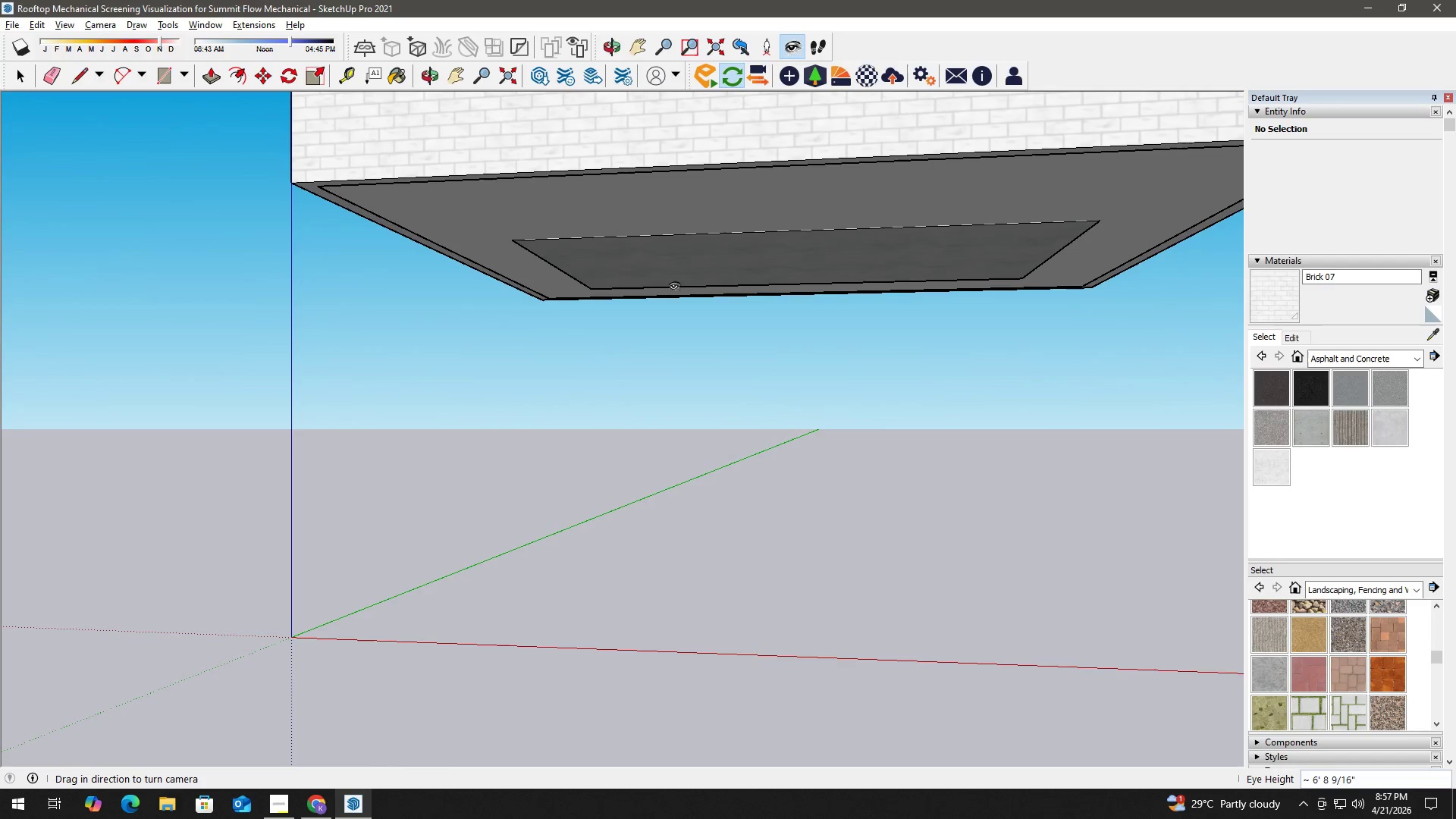 
left_click_drag(start_coordinate=[736, 215], to_coordinate=[811, 113])
 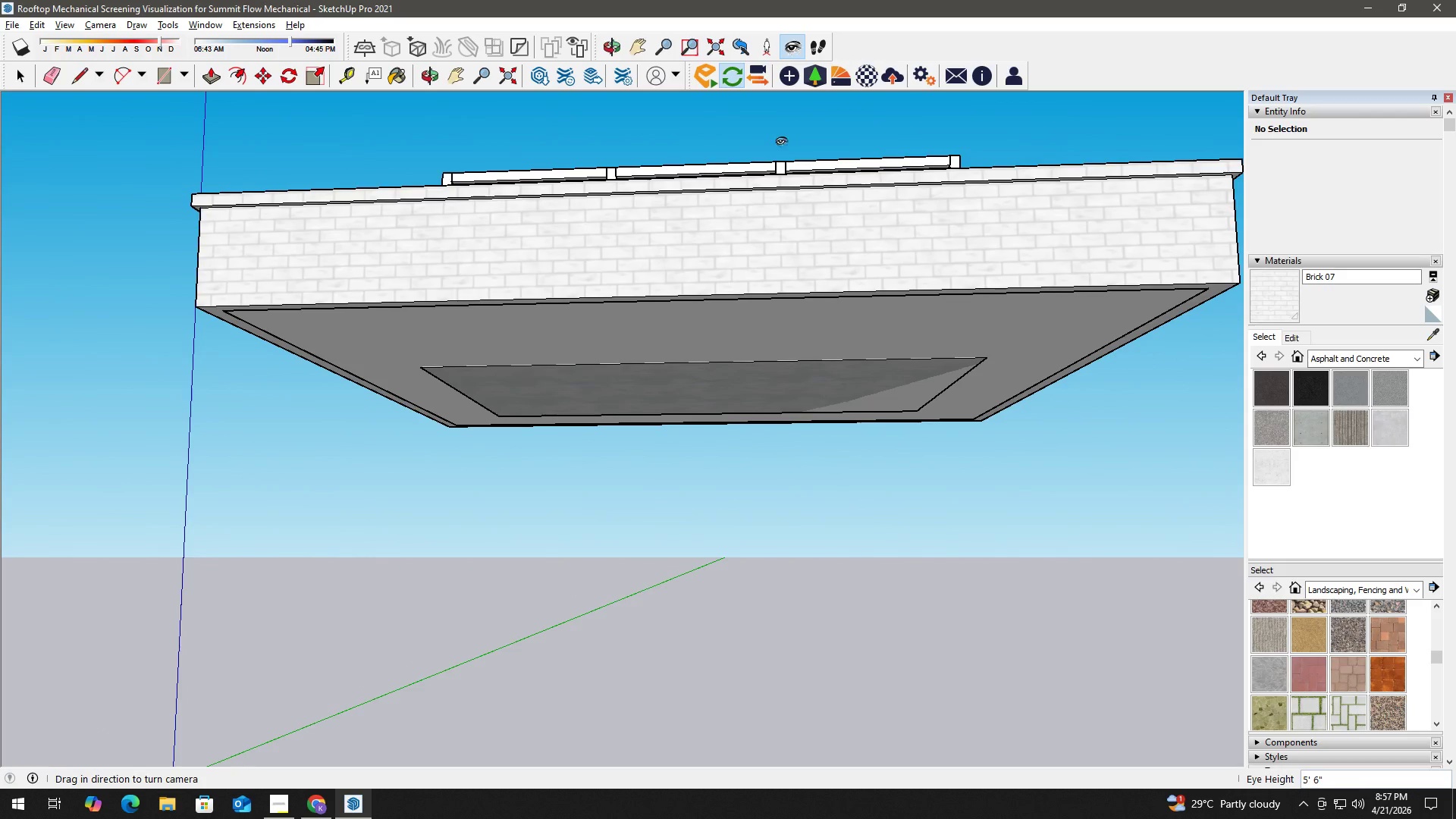 
left_click_drag(start_coordinate=[782, 142], to_coordinate=[802, 136])
 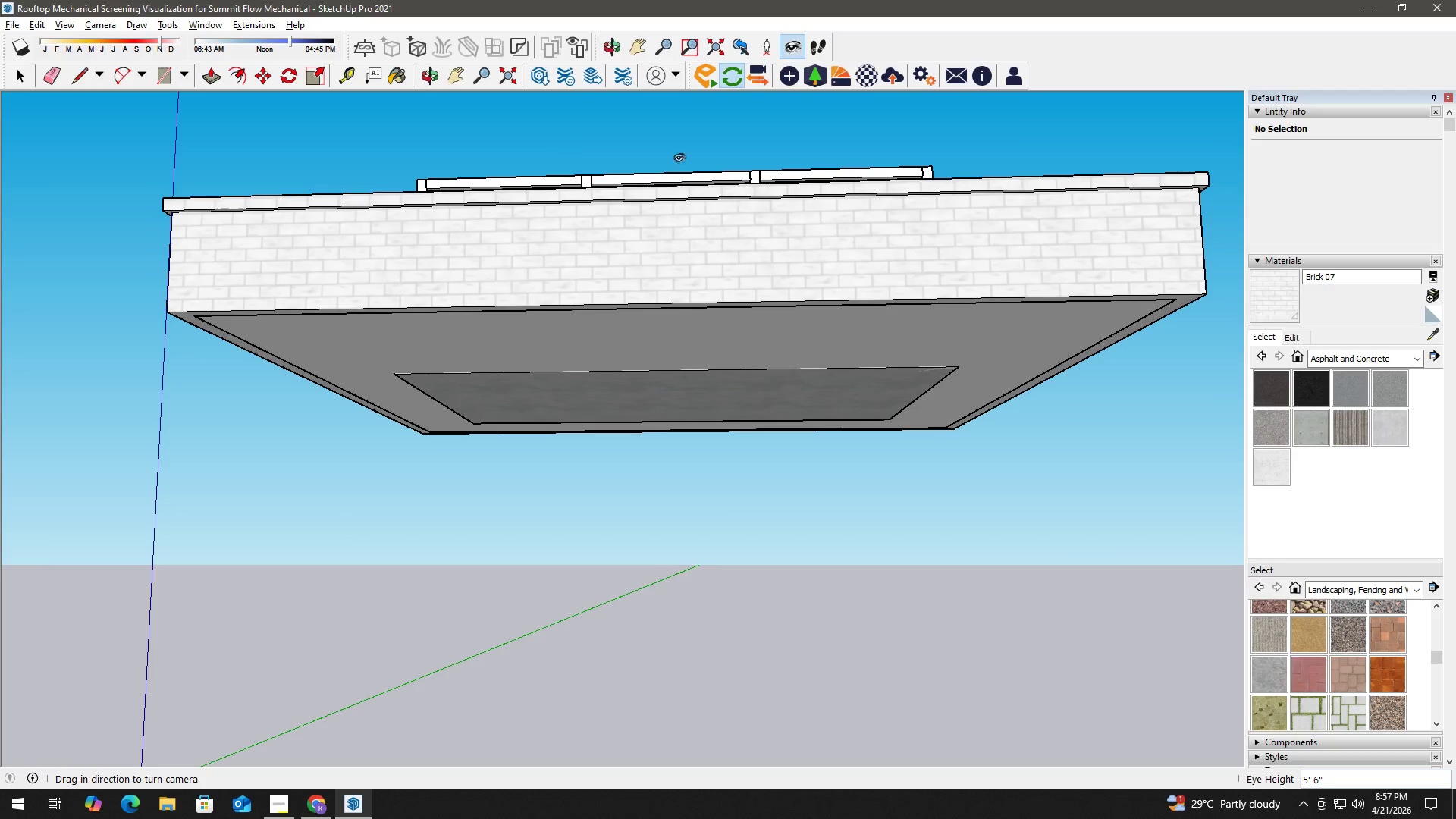 
left_click([815, 38])
 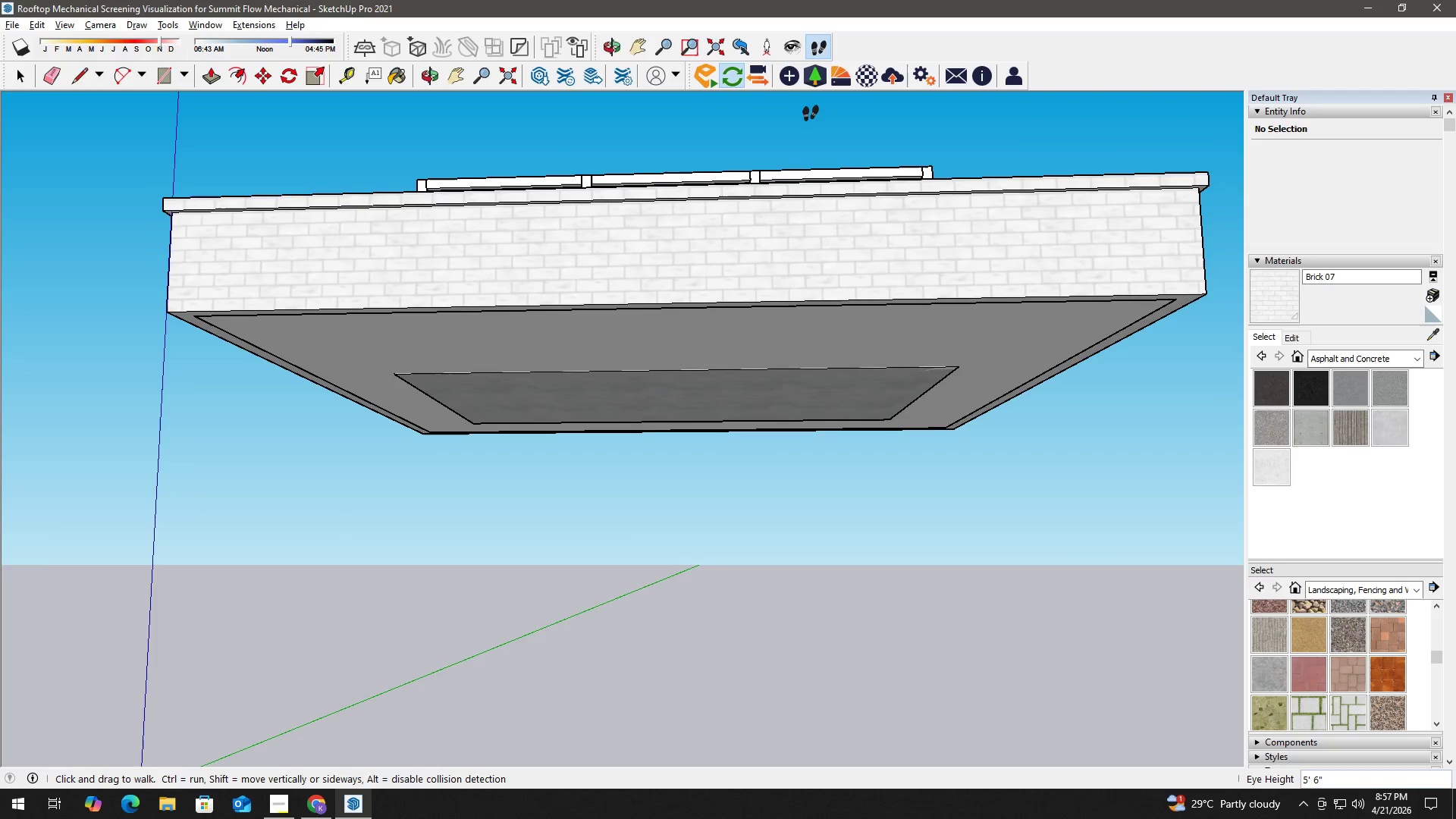 
left_click_drag(start_coordinate=[810, 121], to_coordinate=[781, 407])
 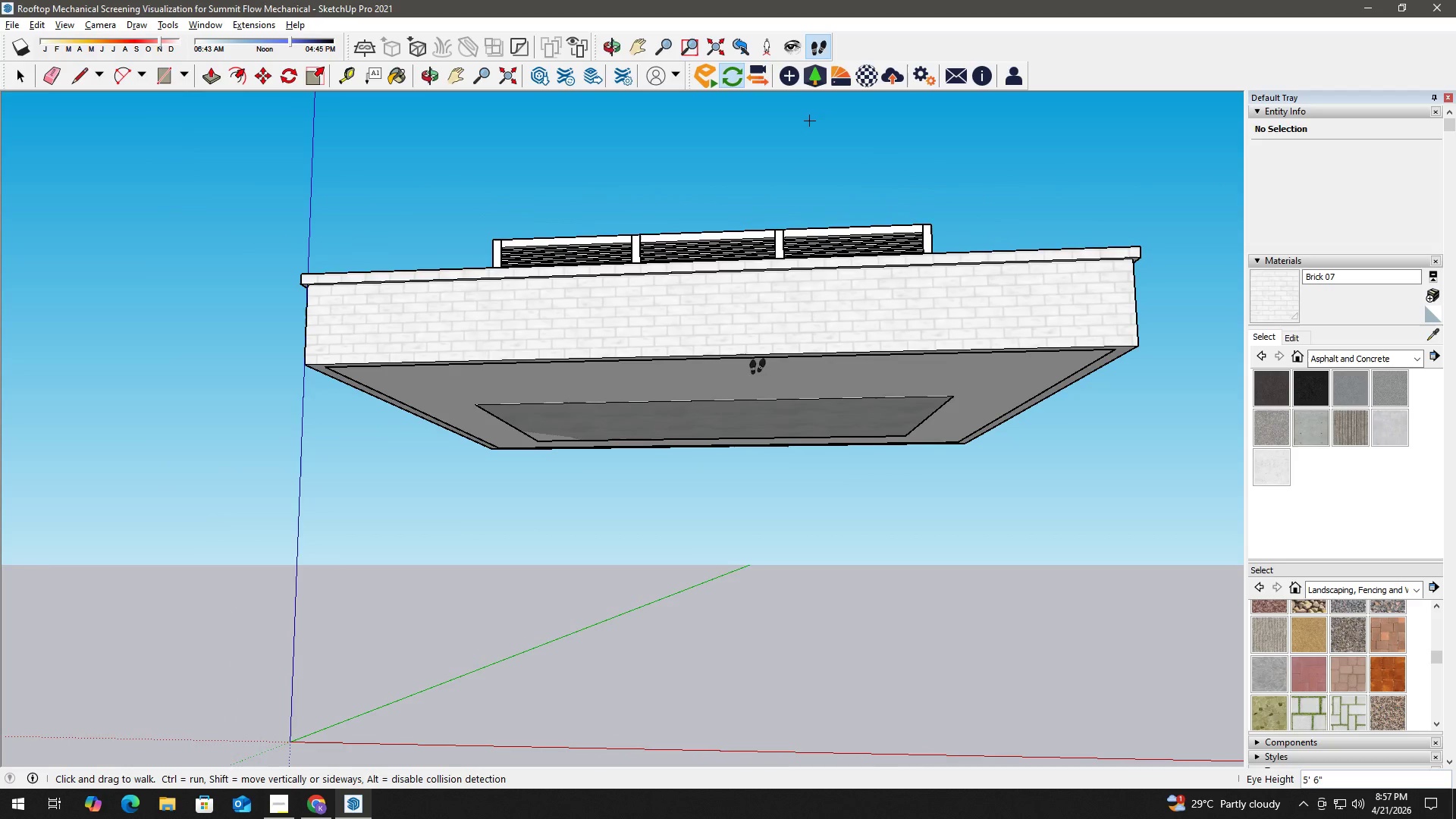 
left_click_drag(start_coordinate=[752, 347], to_coordinate=[721, 419])
 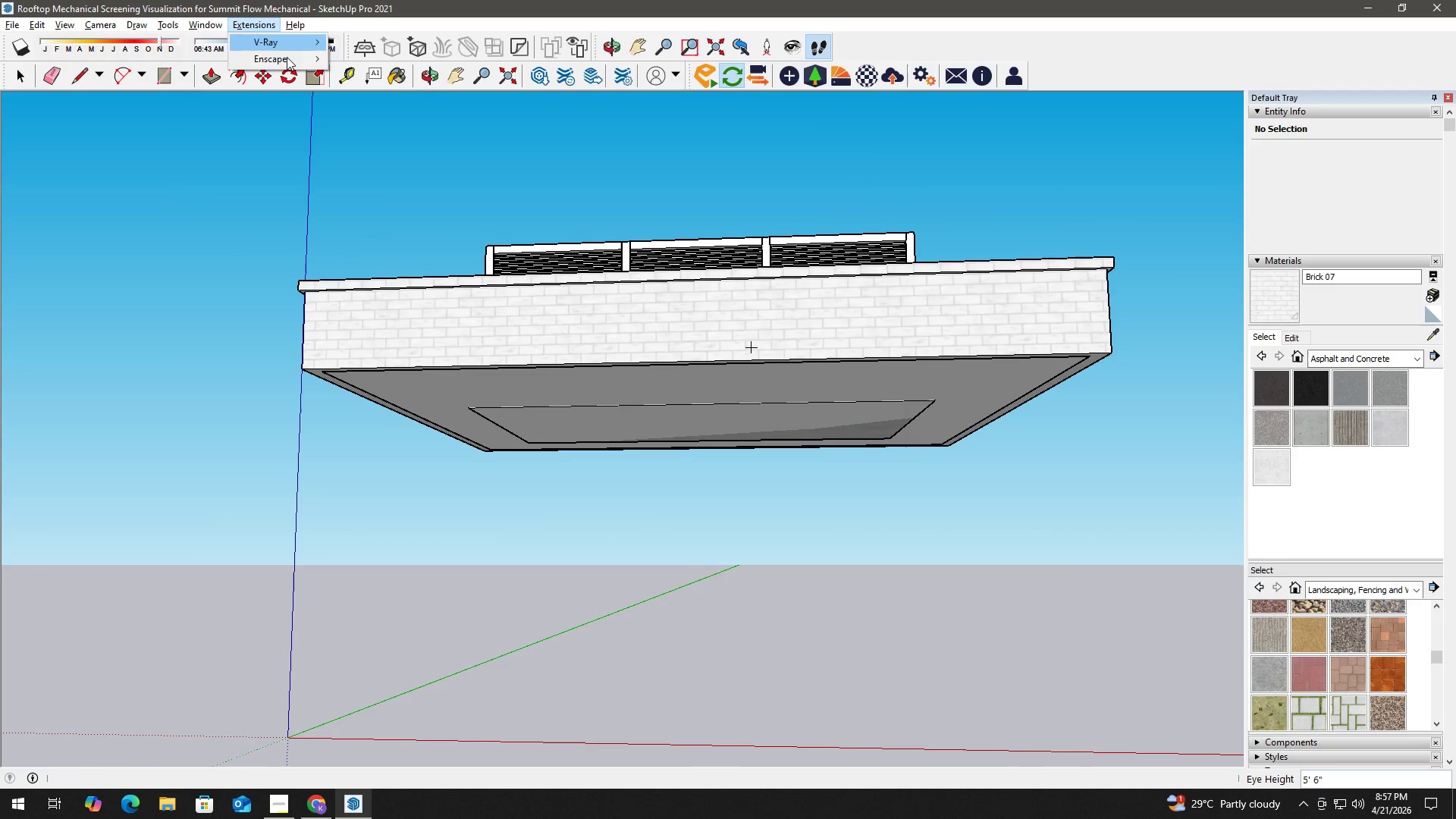 
left_click([301, 58])
 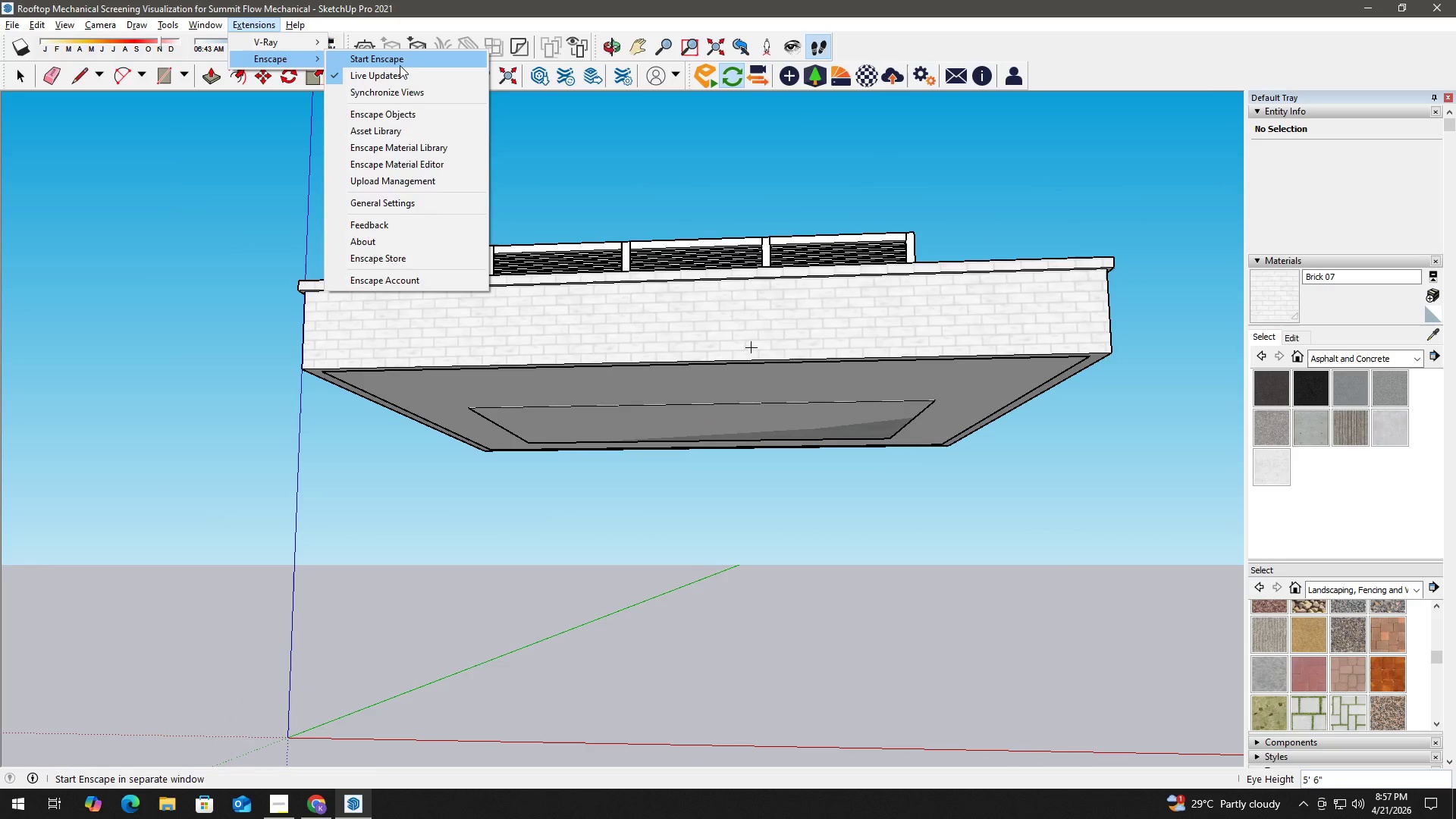 
left_click([403, 61])
 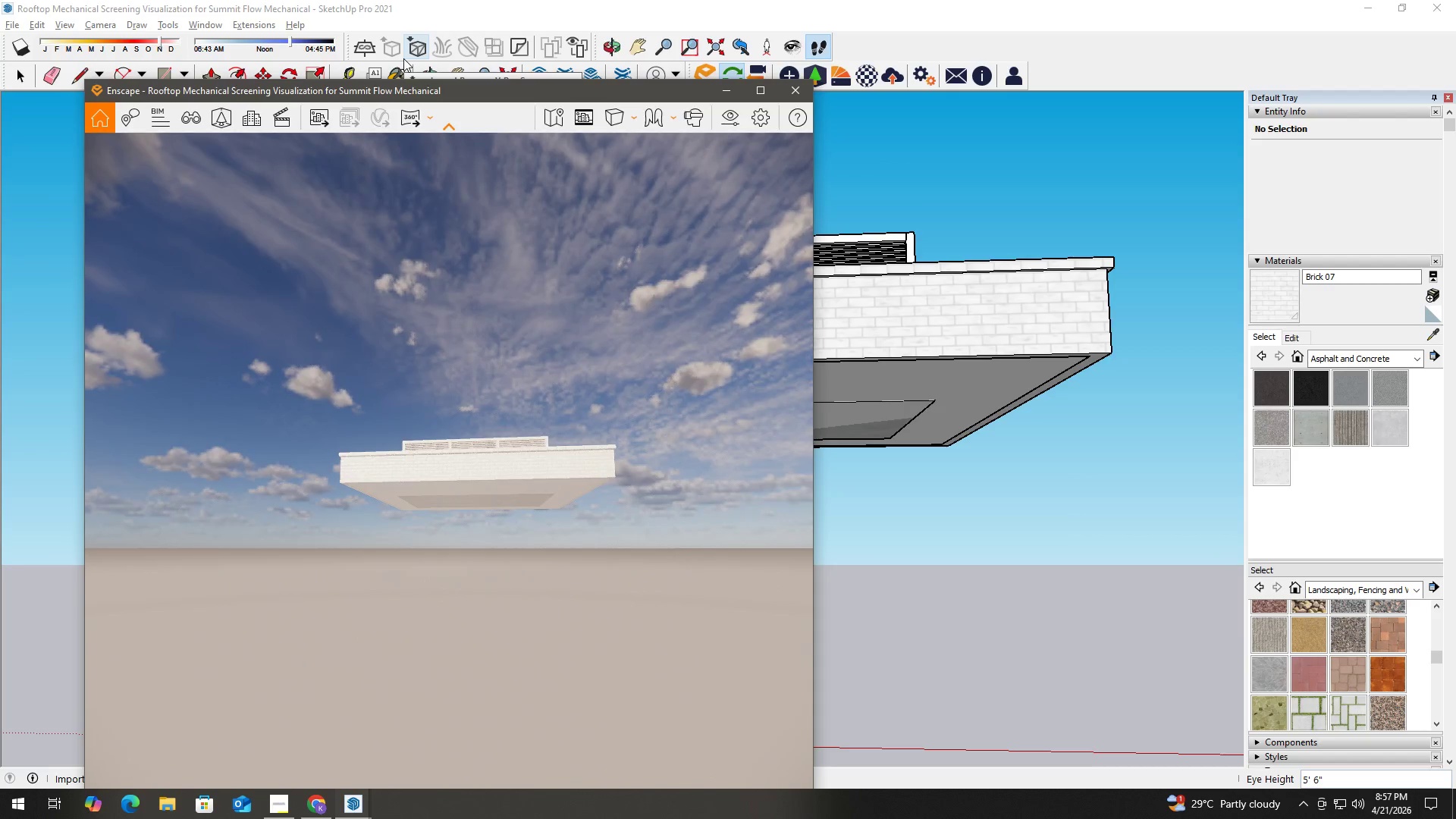 
wait(13.59)
 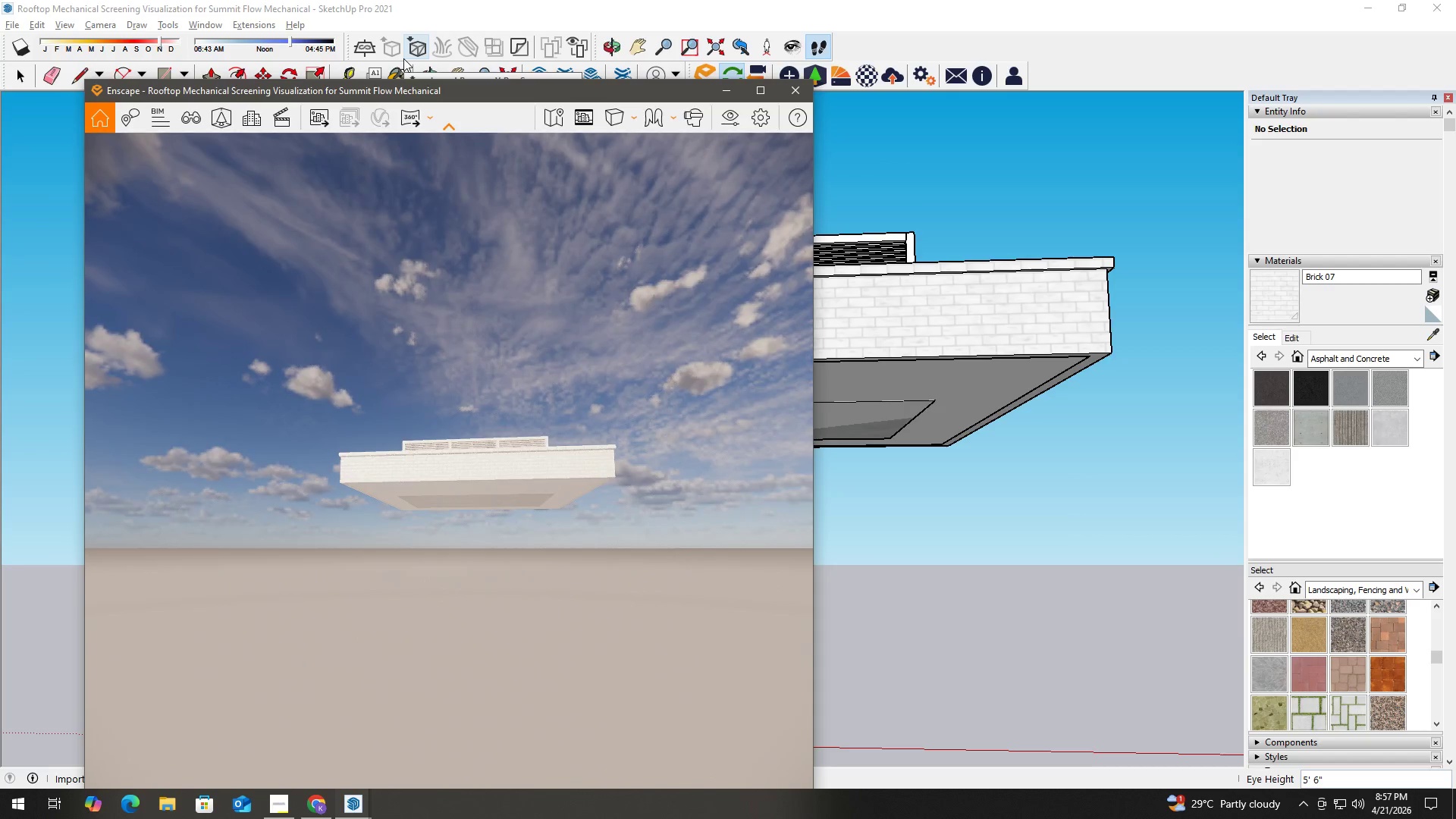 
hold_key(key=W, duration=0.59)
 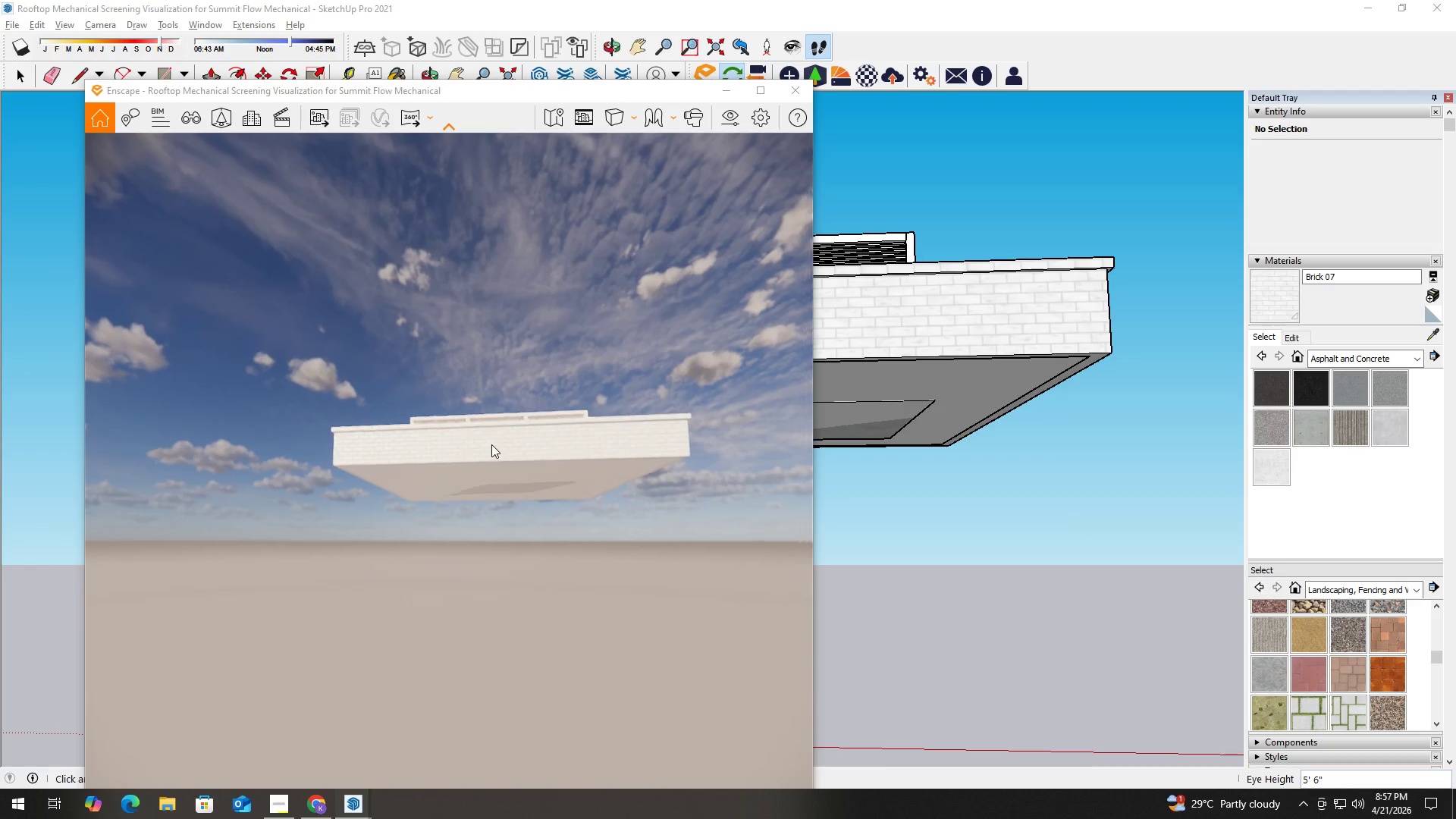 
hold_key(key=ShiftLeft, duration=0.33)
 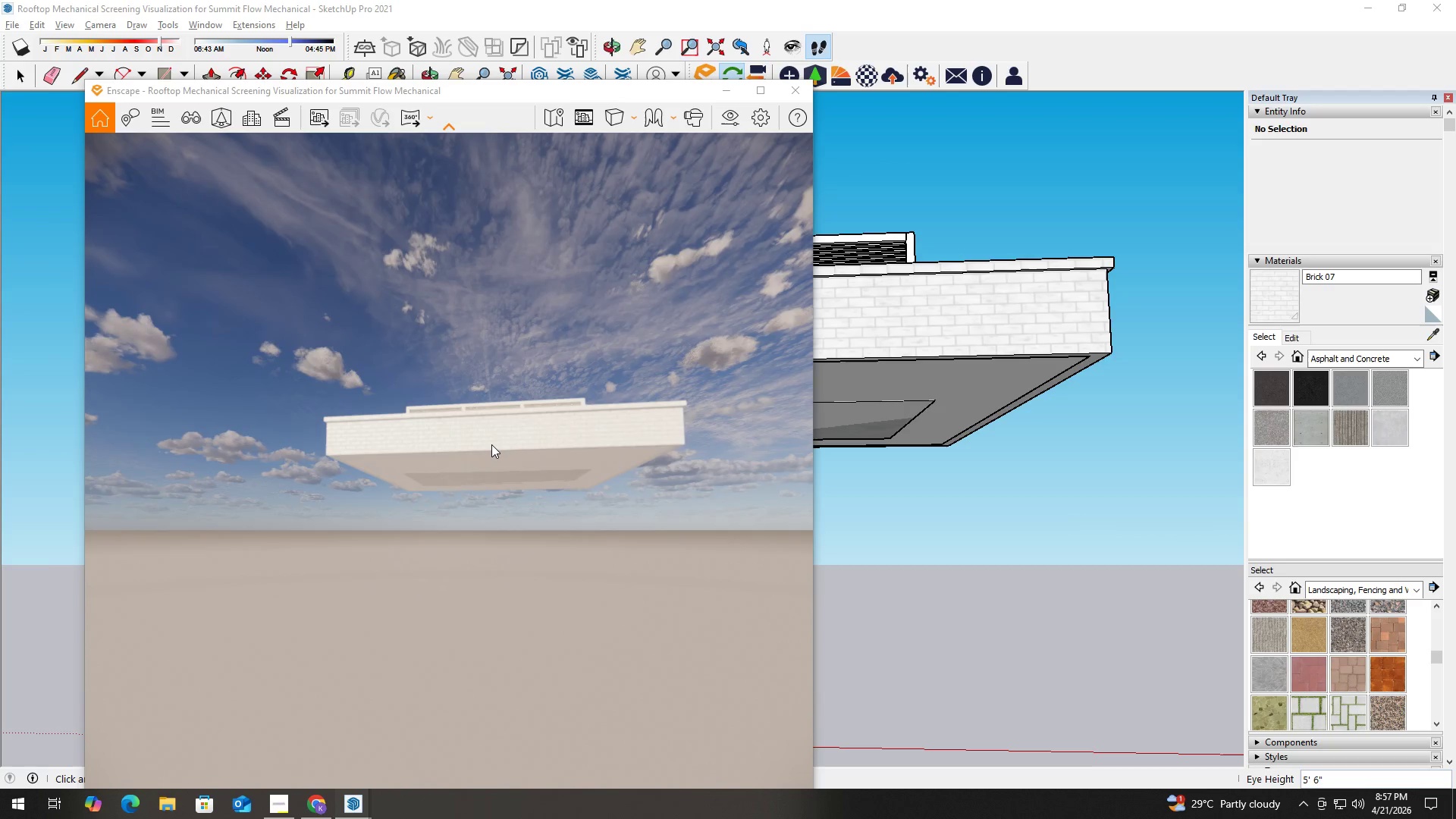 
hold_key(key=A, duration=0.59)
 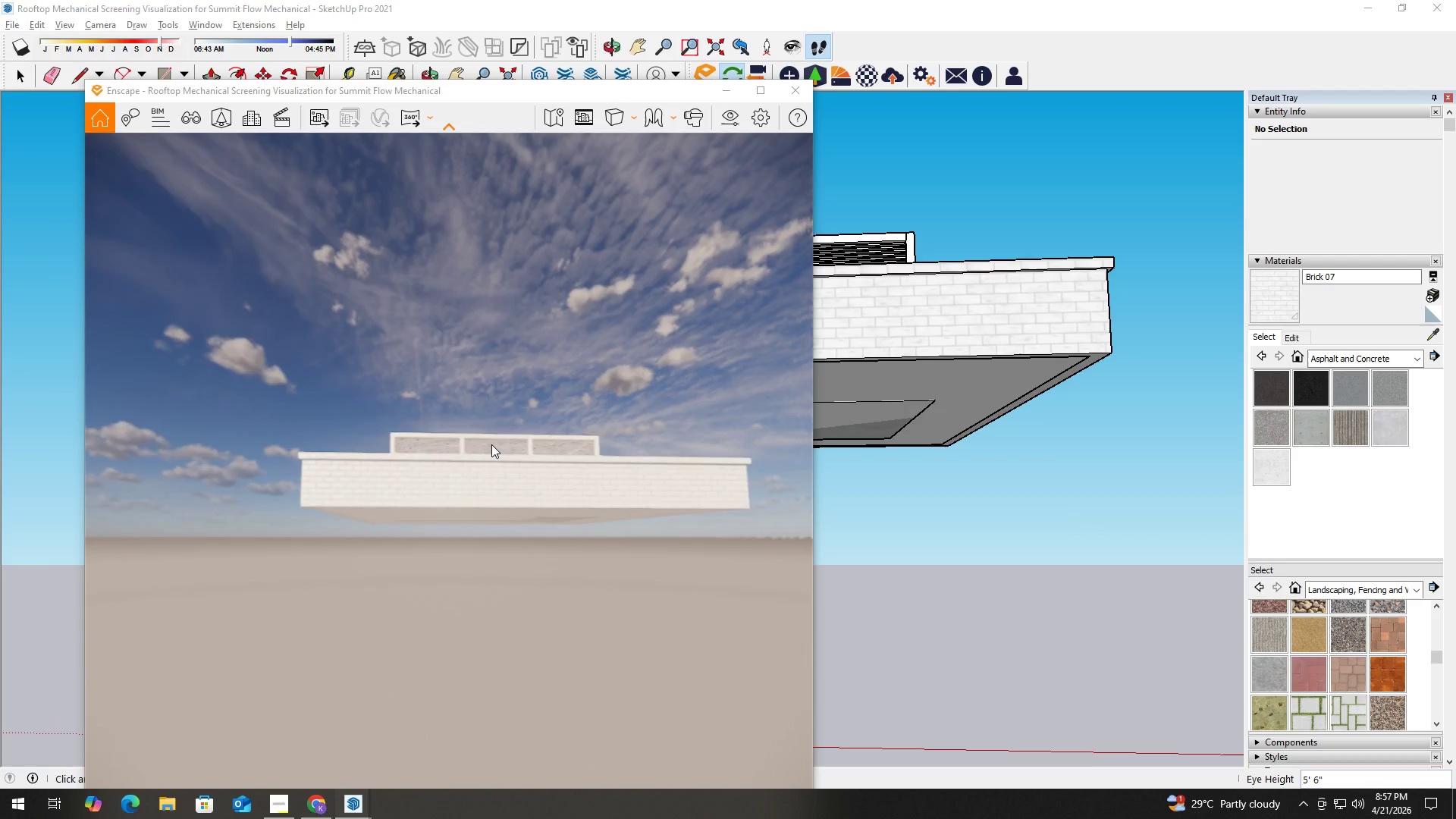 
hold_key(key=W, duration=0.36)
 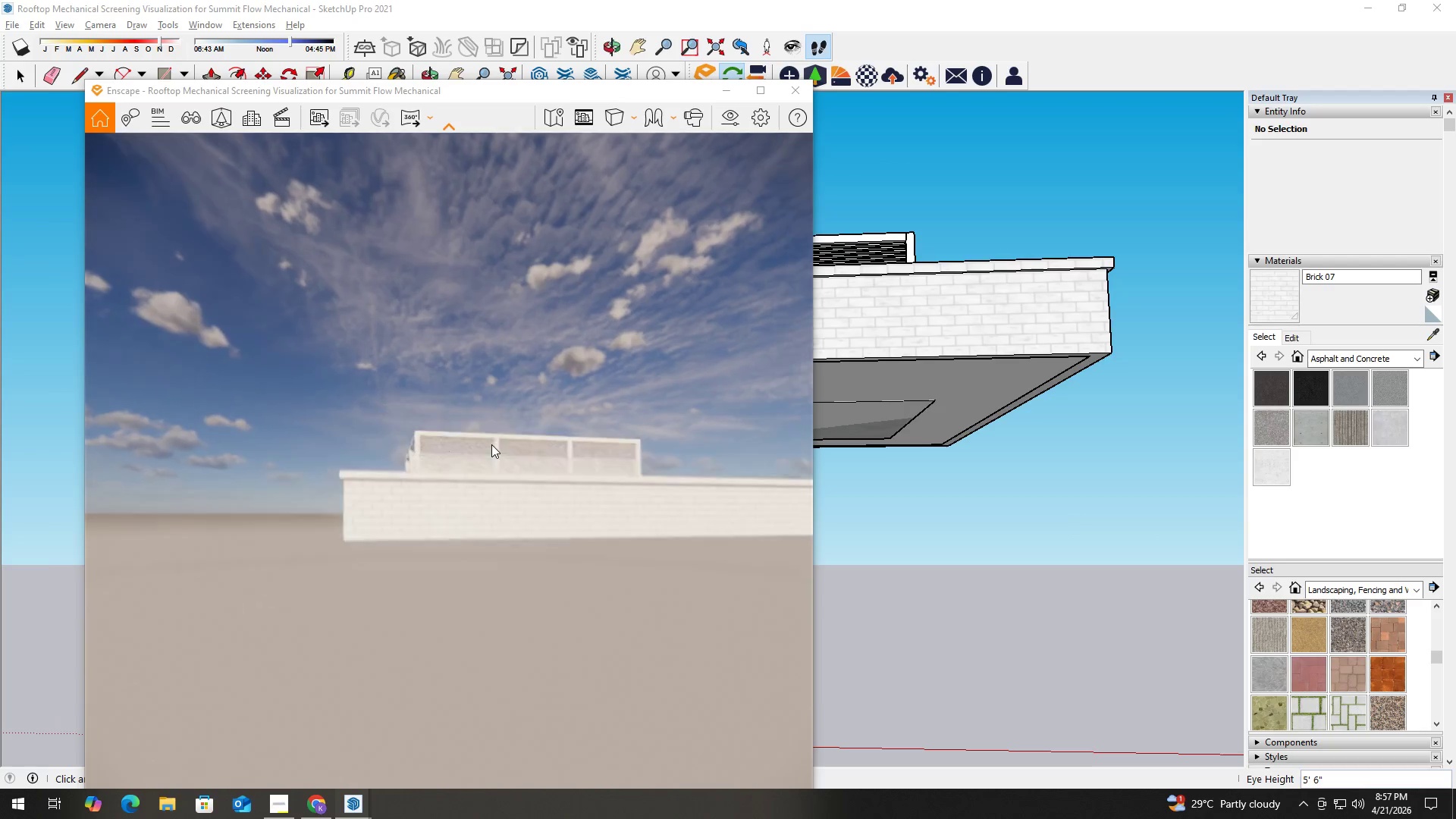 
type(EQQ)
 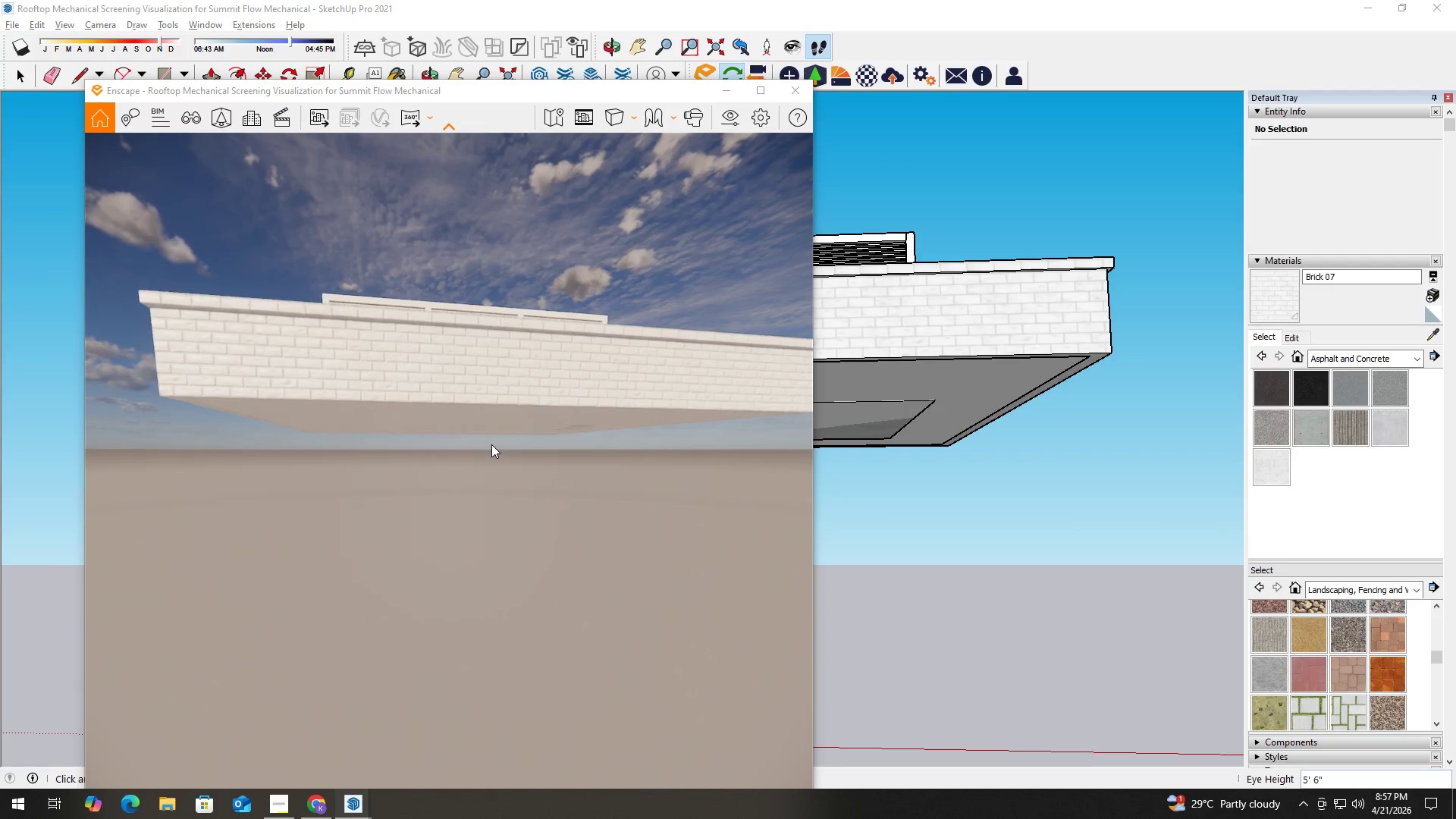 
hold_key(key=A, duration=0.69)
 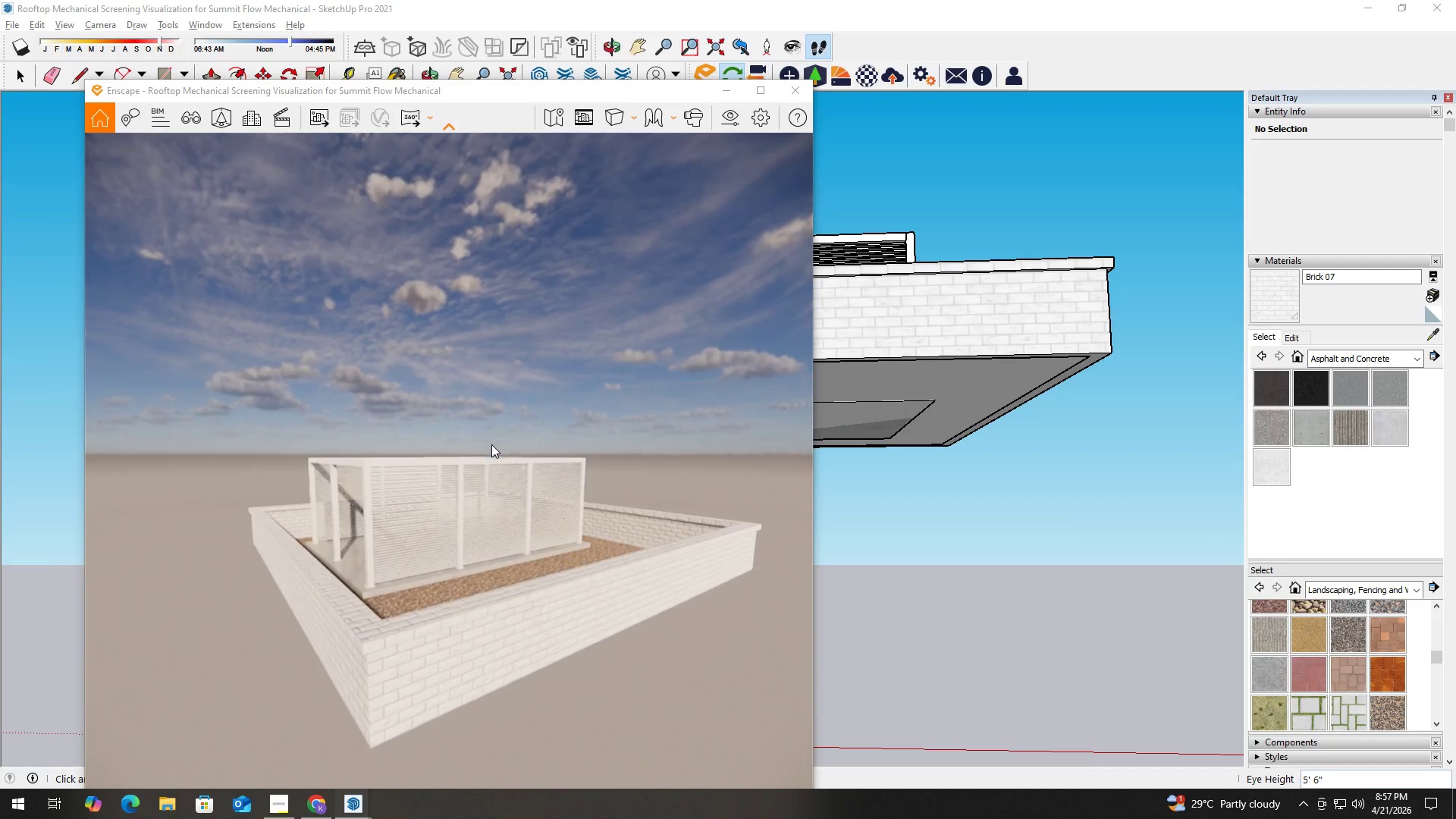 
hold_key(key=W, duration=0.52)
 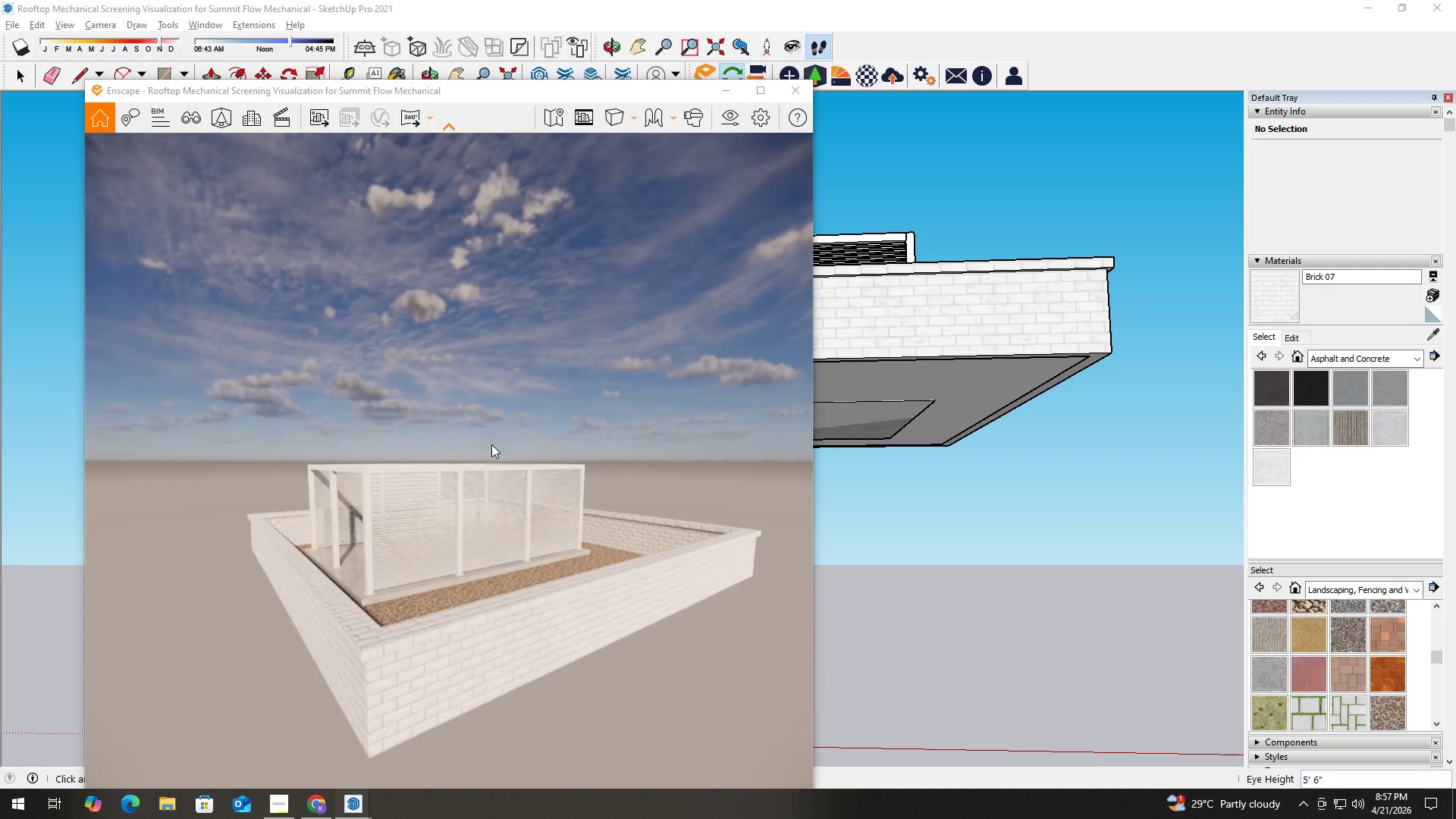 
hold_key(key=D, duration=0.77)
 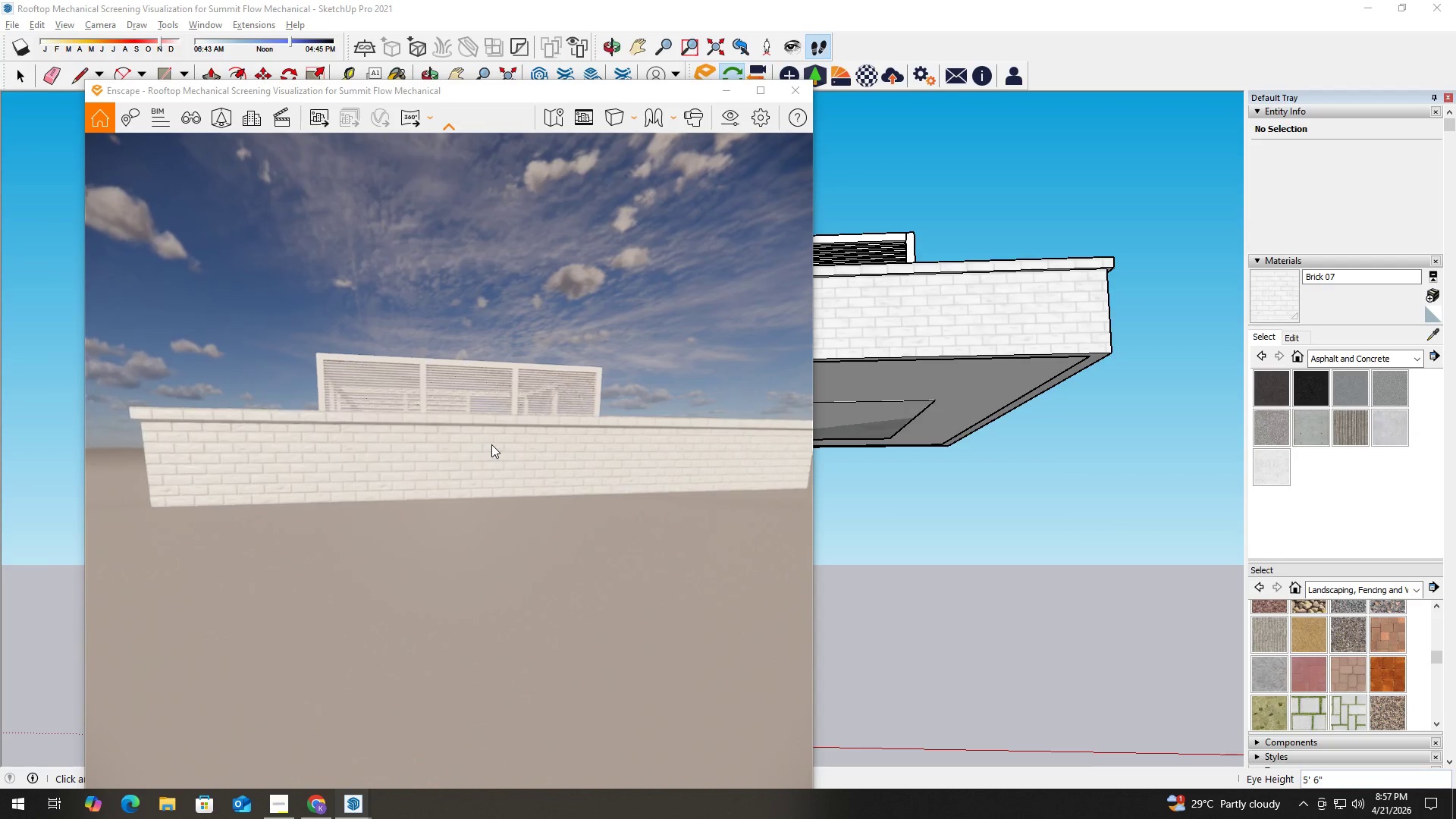 
hold_key(key=D, duration=0.67)
 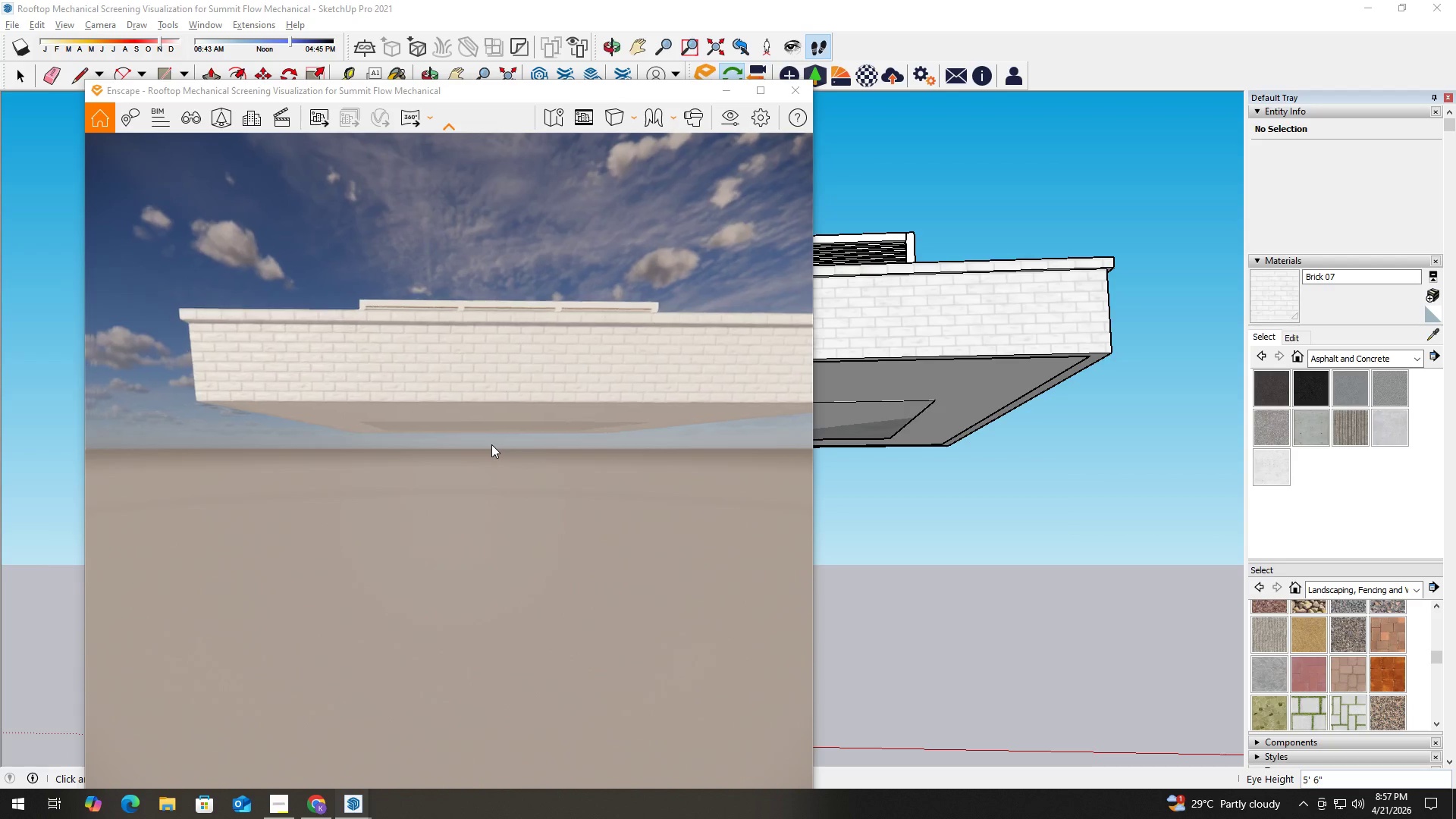 
left_click([491, 444])
 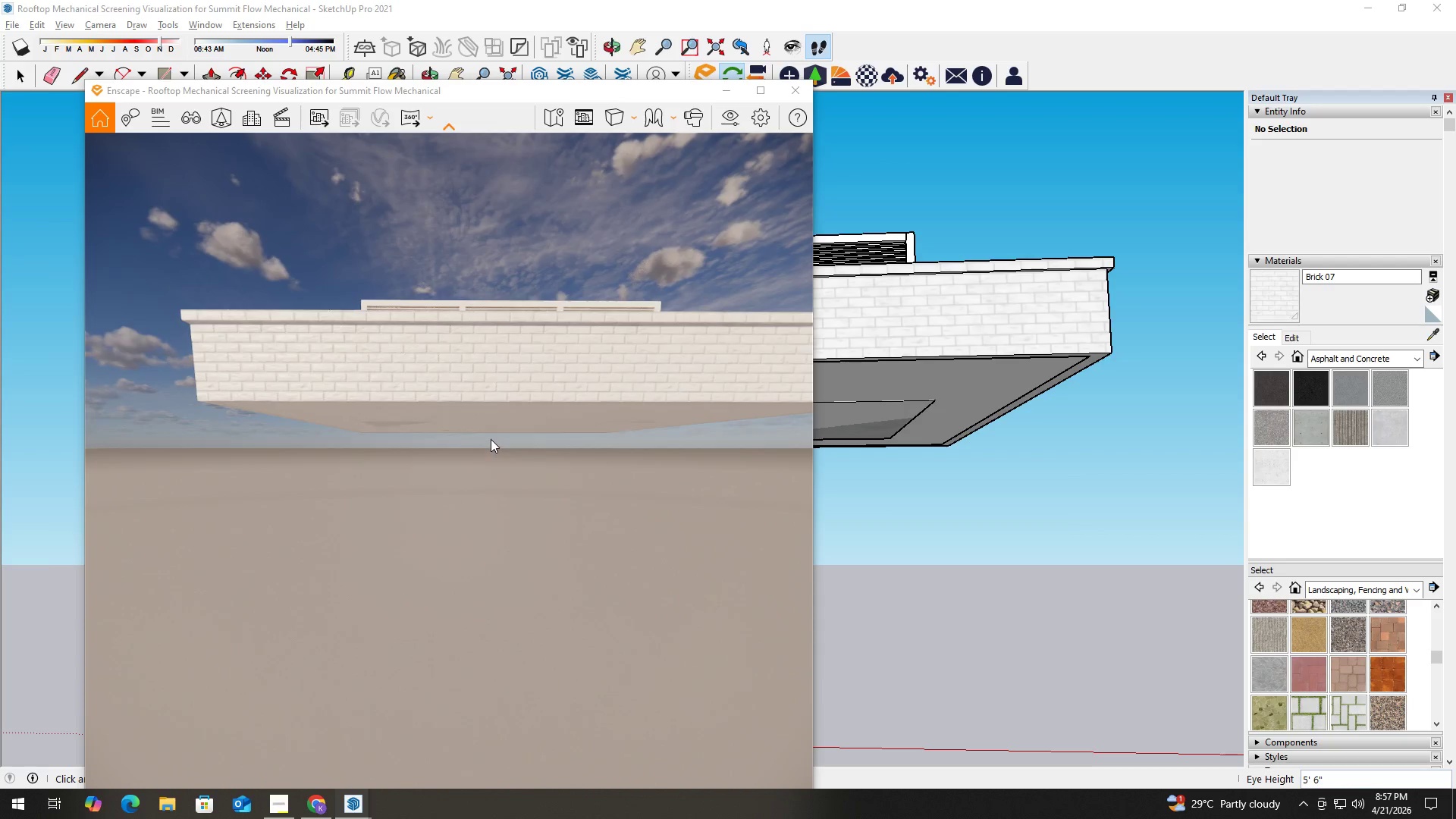 
key(S)
 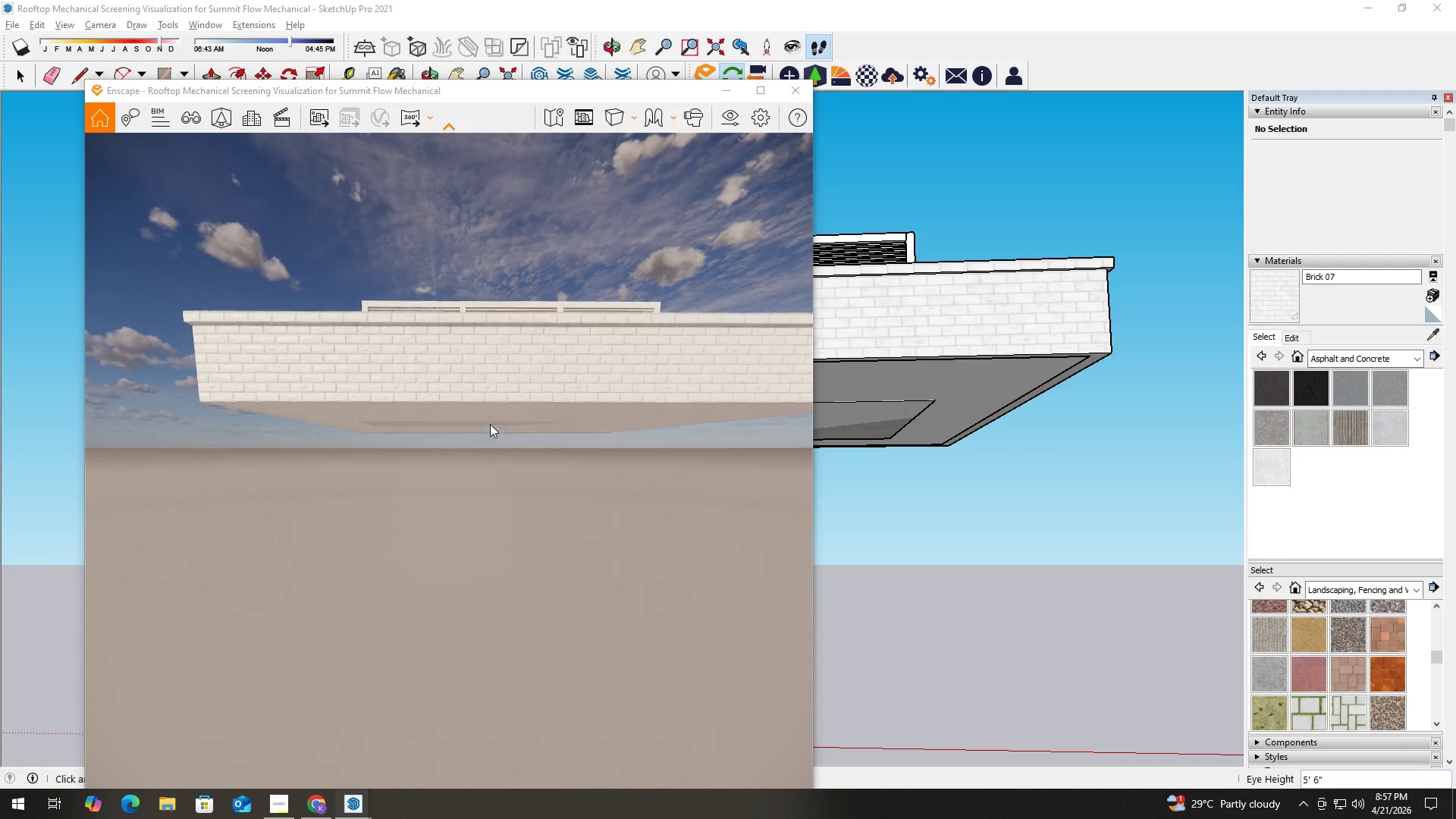 
type(dsss)
 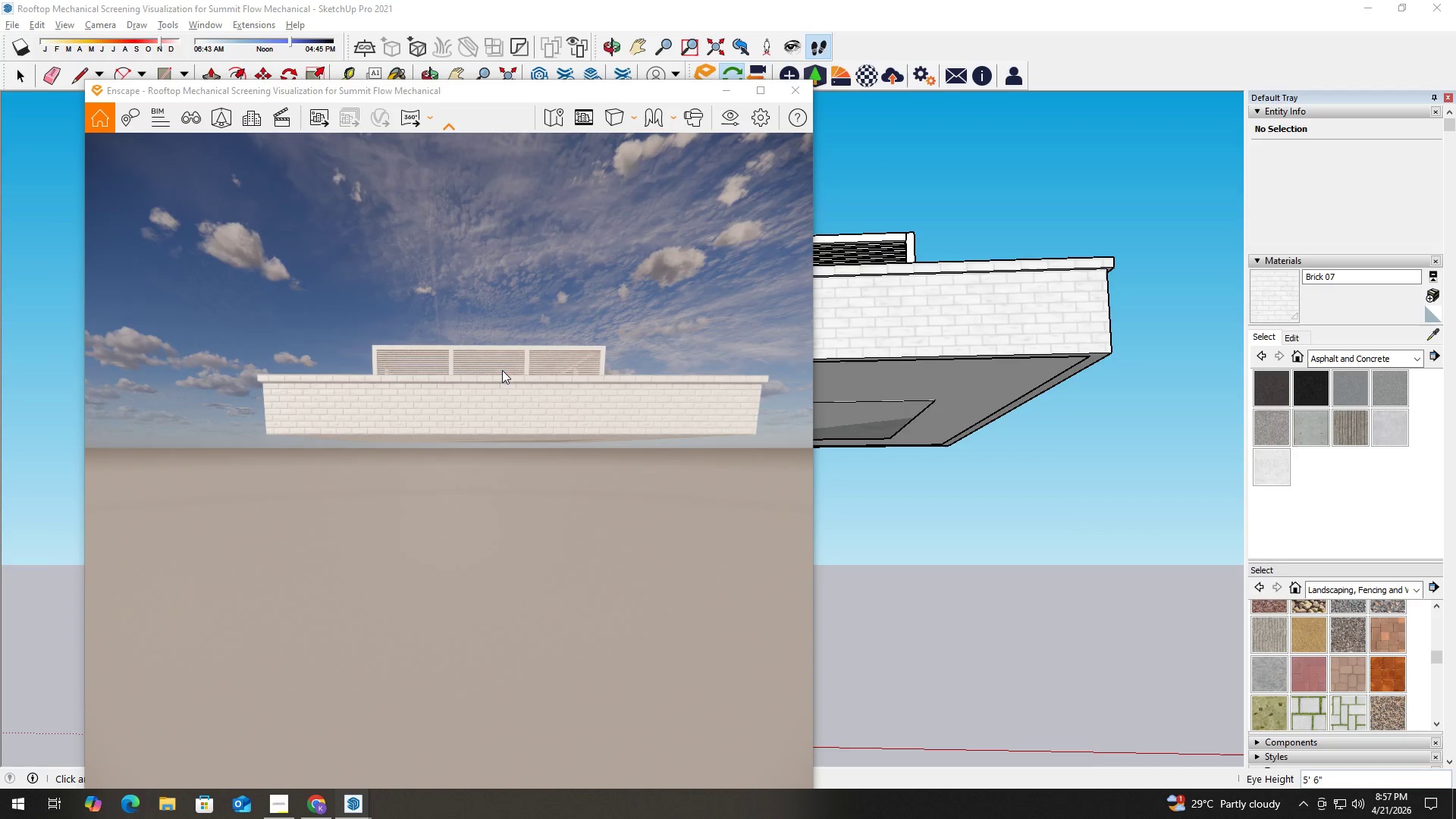 
hold_key(key=W, duration=1.52)
 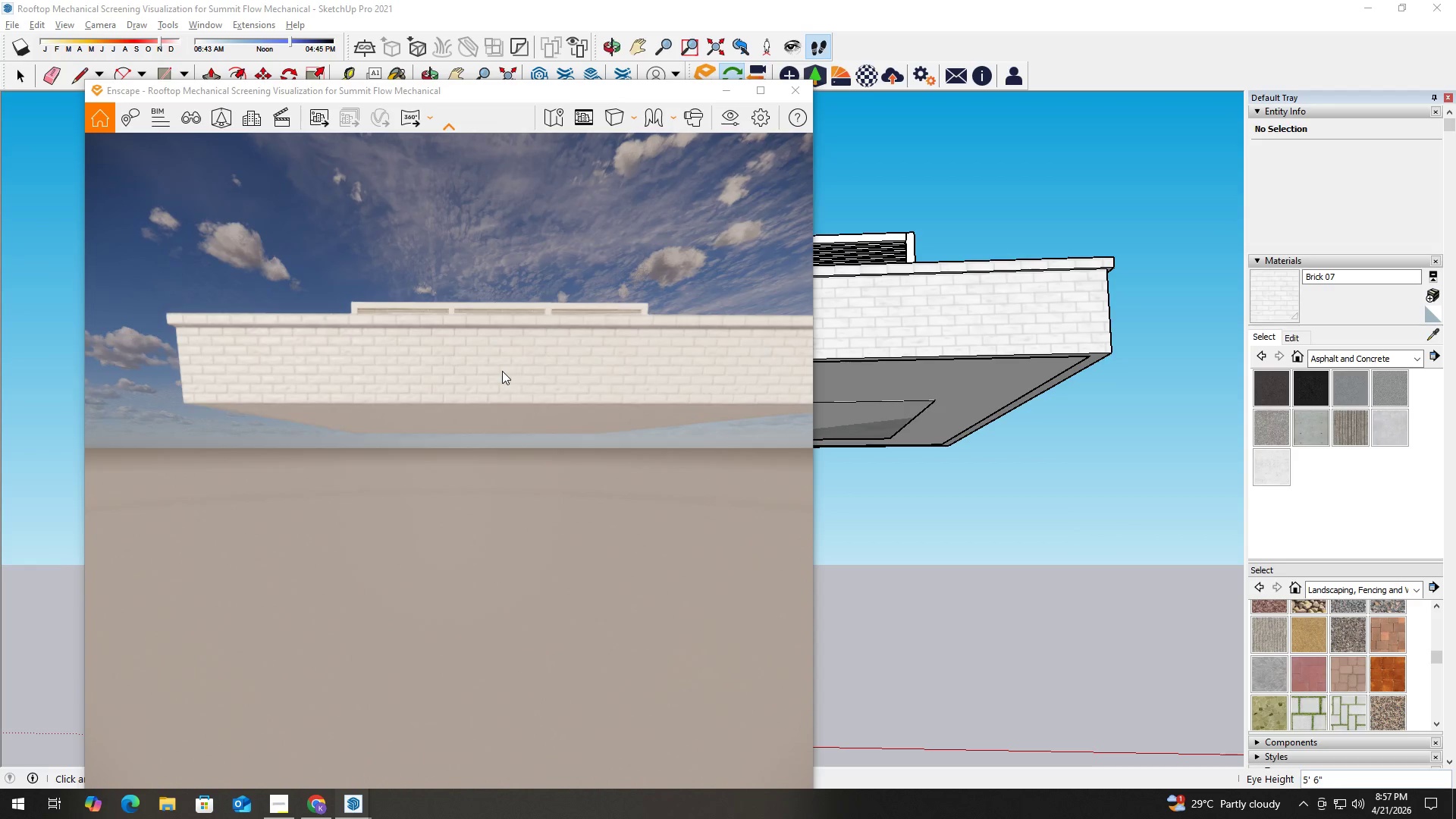 
hold_key(key=W, duration=0.31)
 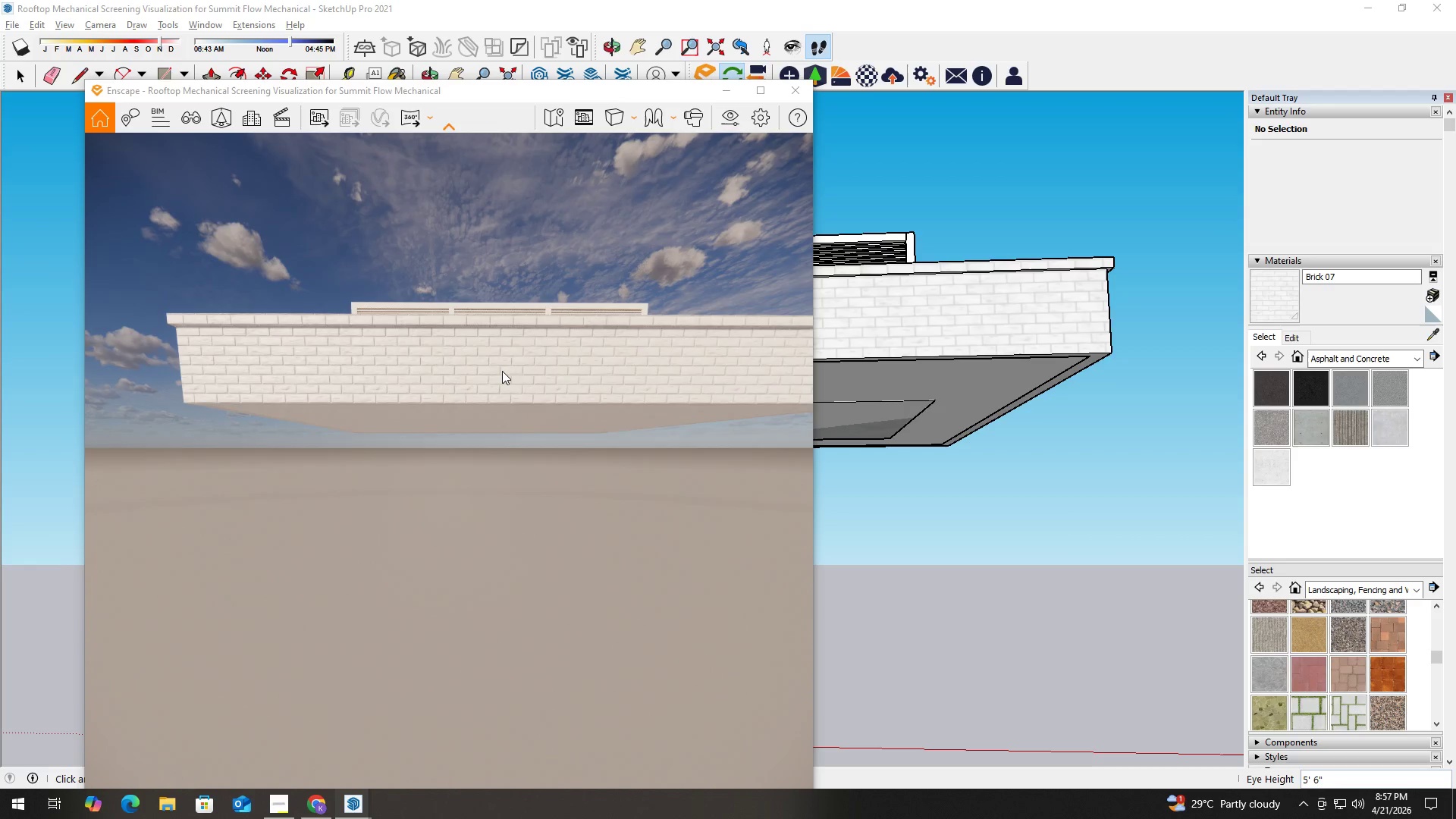 
hold_key(key=S, duration=0.98)
 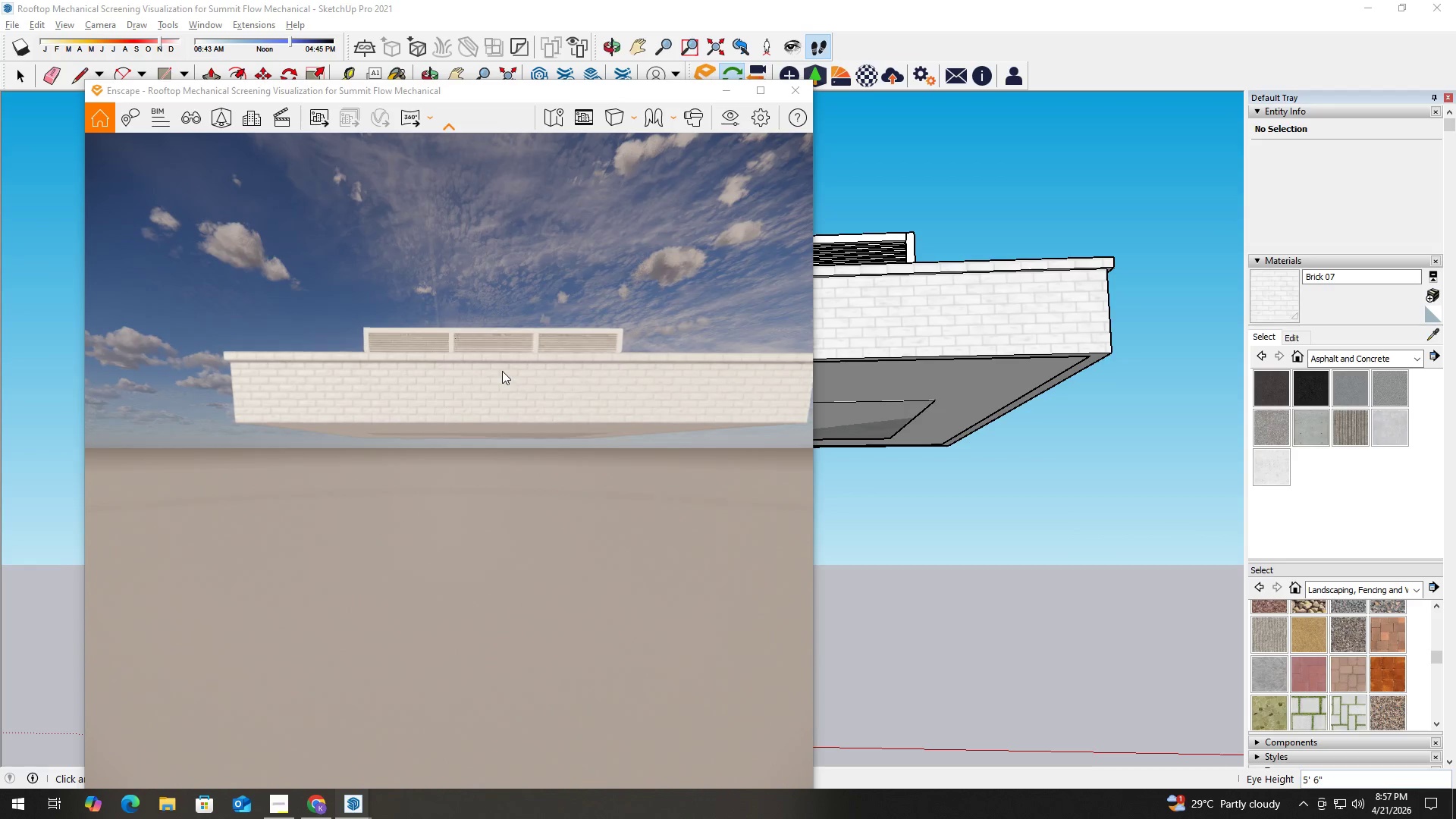 
type(SEQEEQQ)
 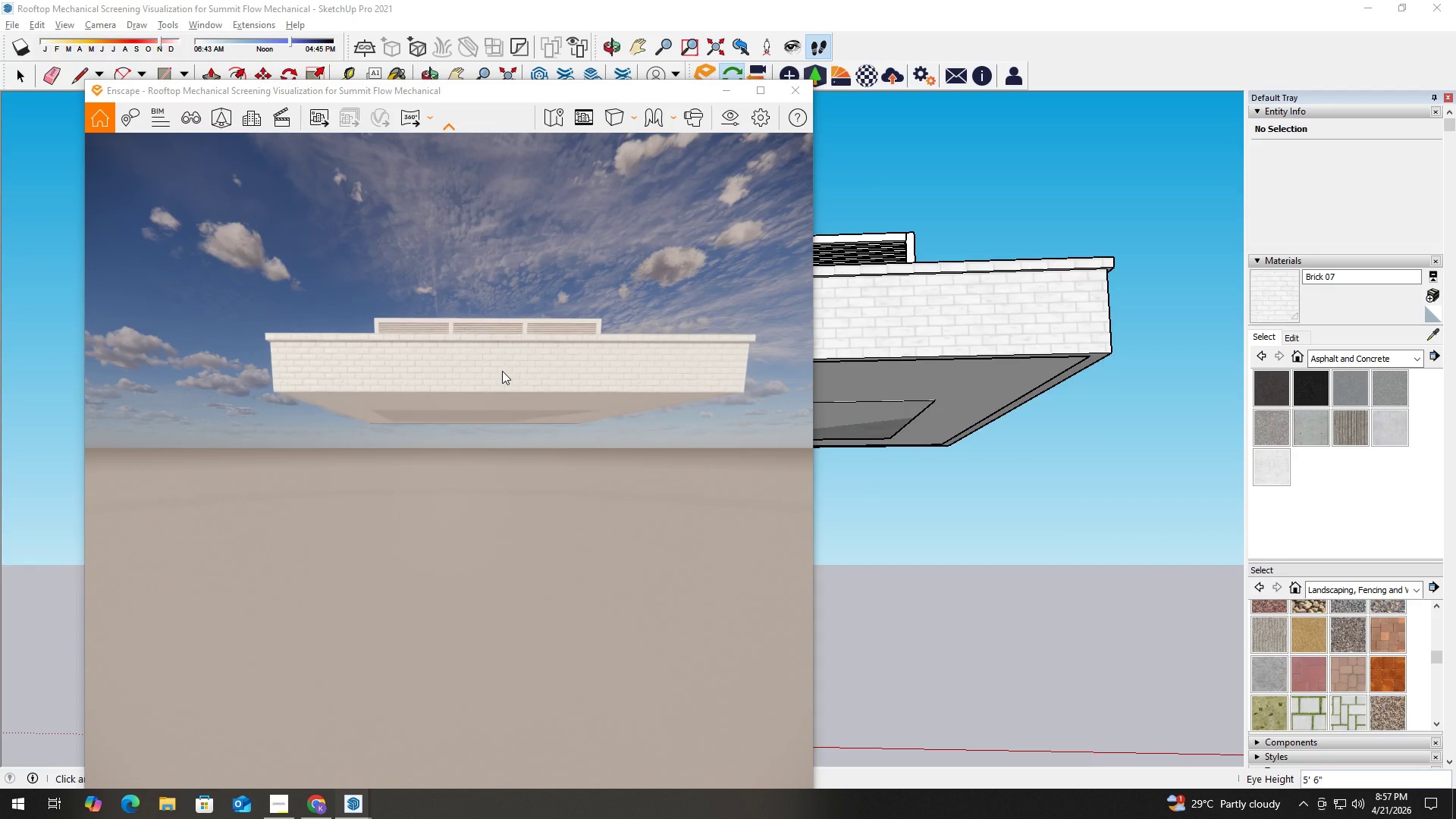 
left_click([808, 90])
 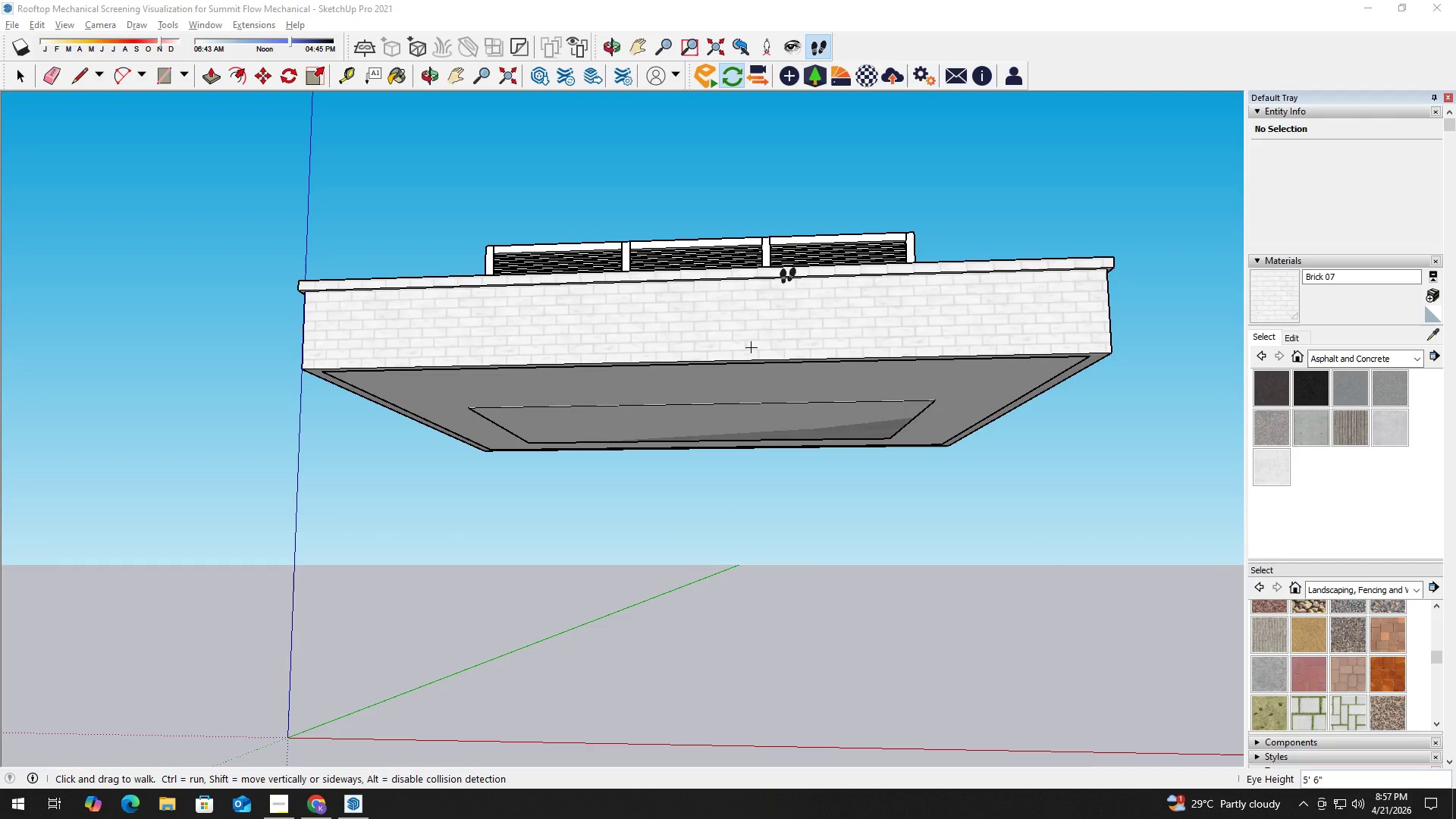 
key(Space)
 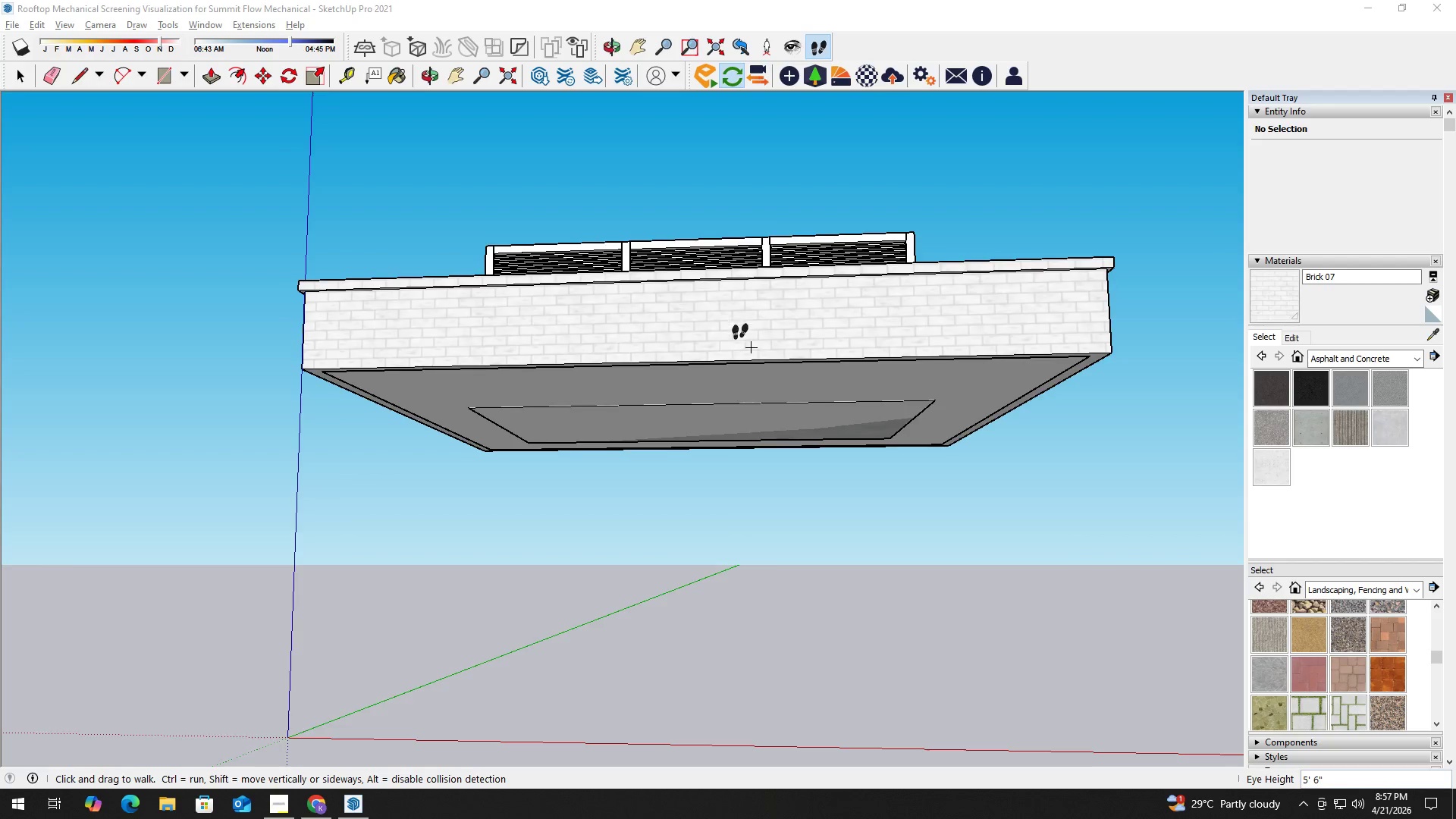 
scroll: coordinate [740, 332], scroll_direction: down, amount: 3.0
 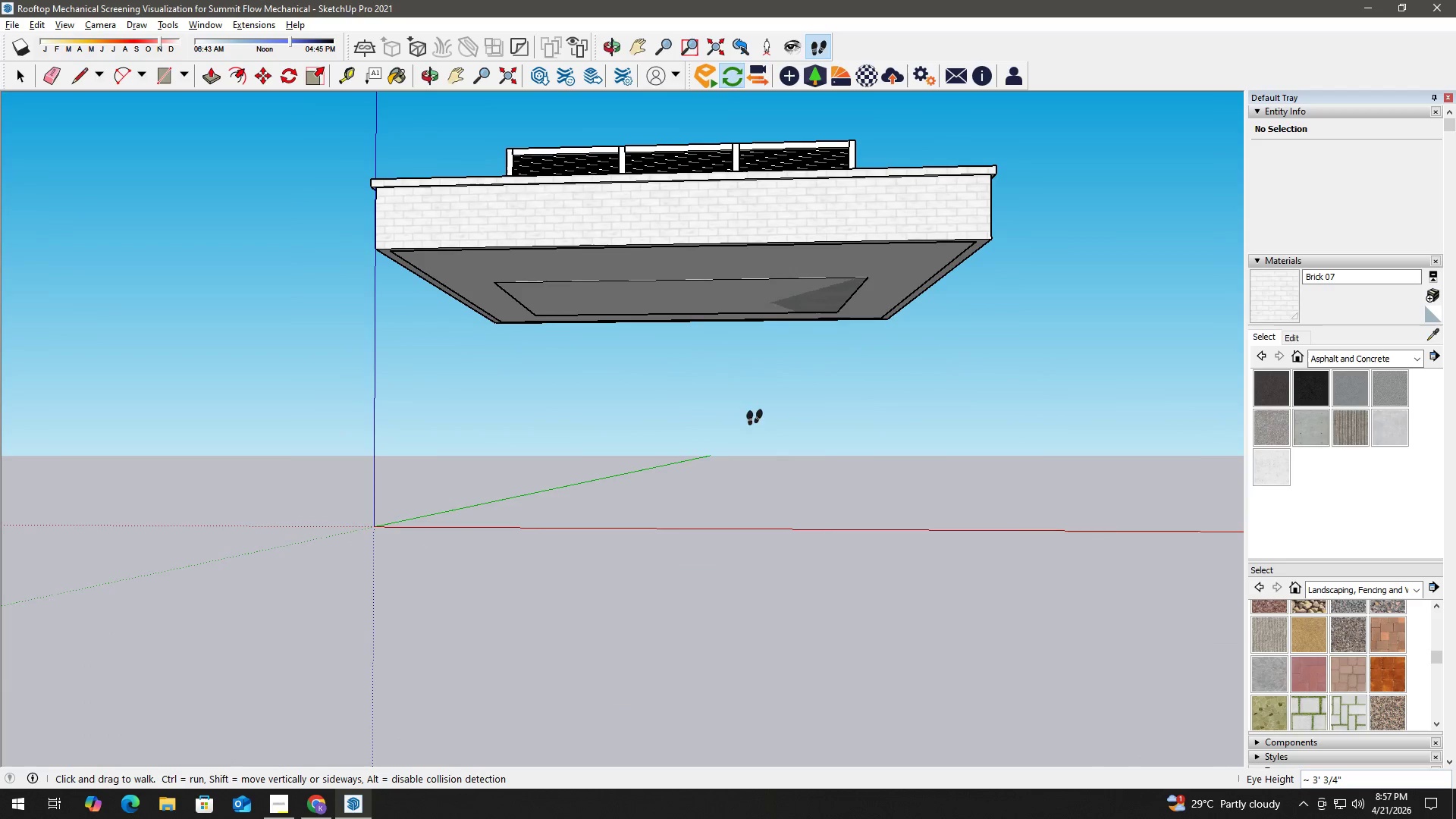 
key(Space)
 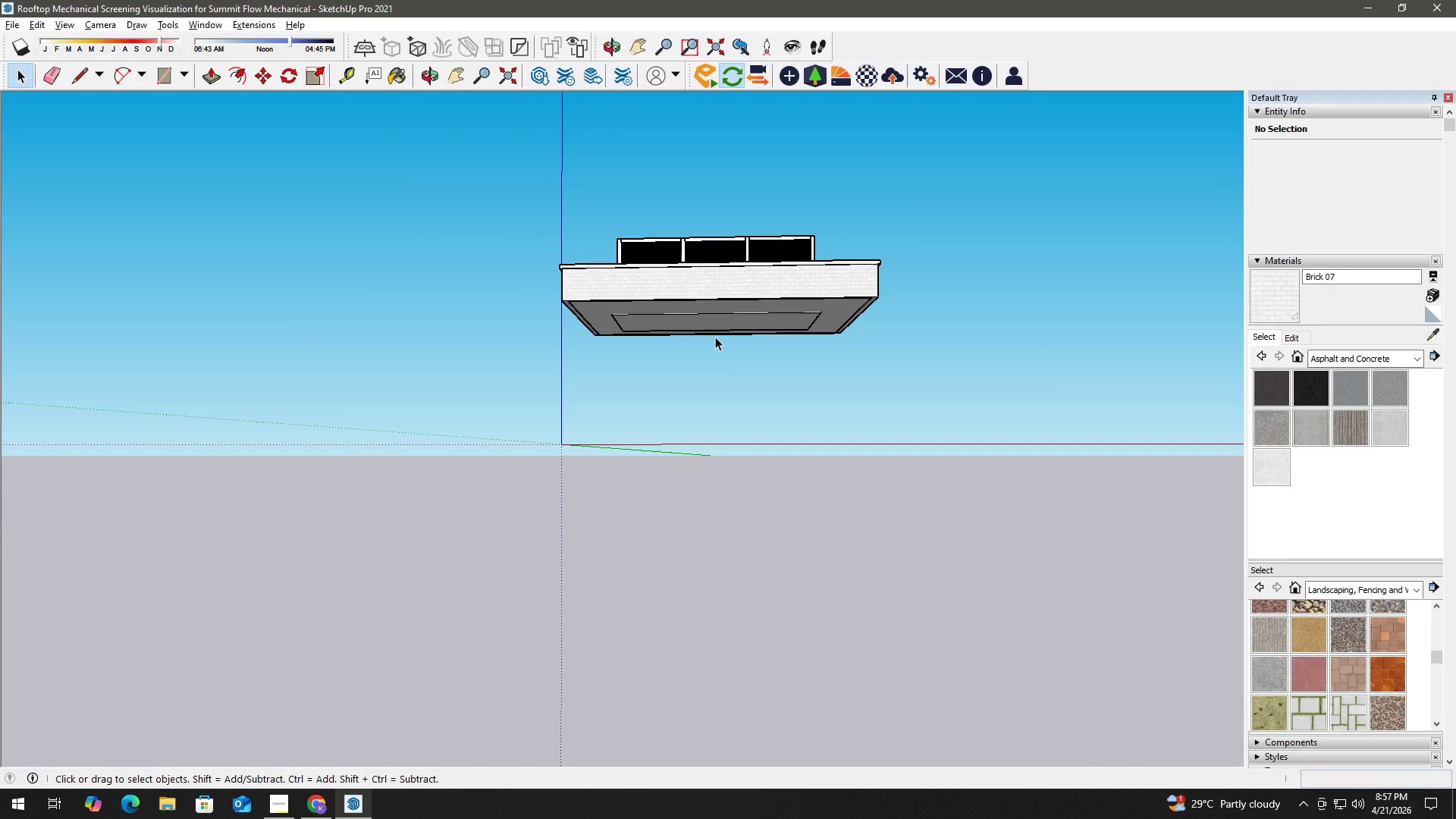 
left_click_drag(start_coordinate=[488, 186], to_coordinate=[569, 328])
 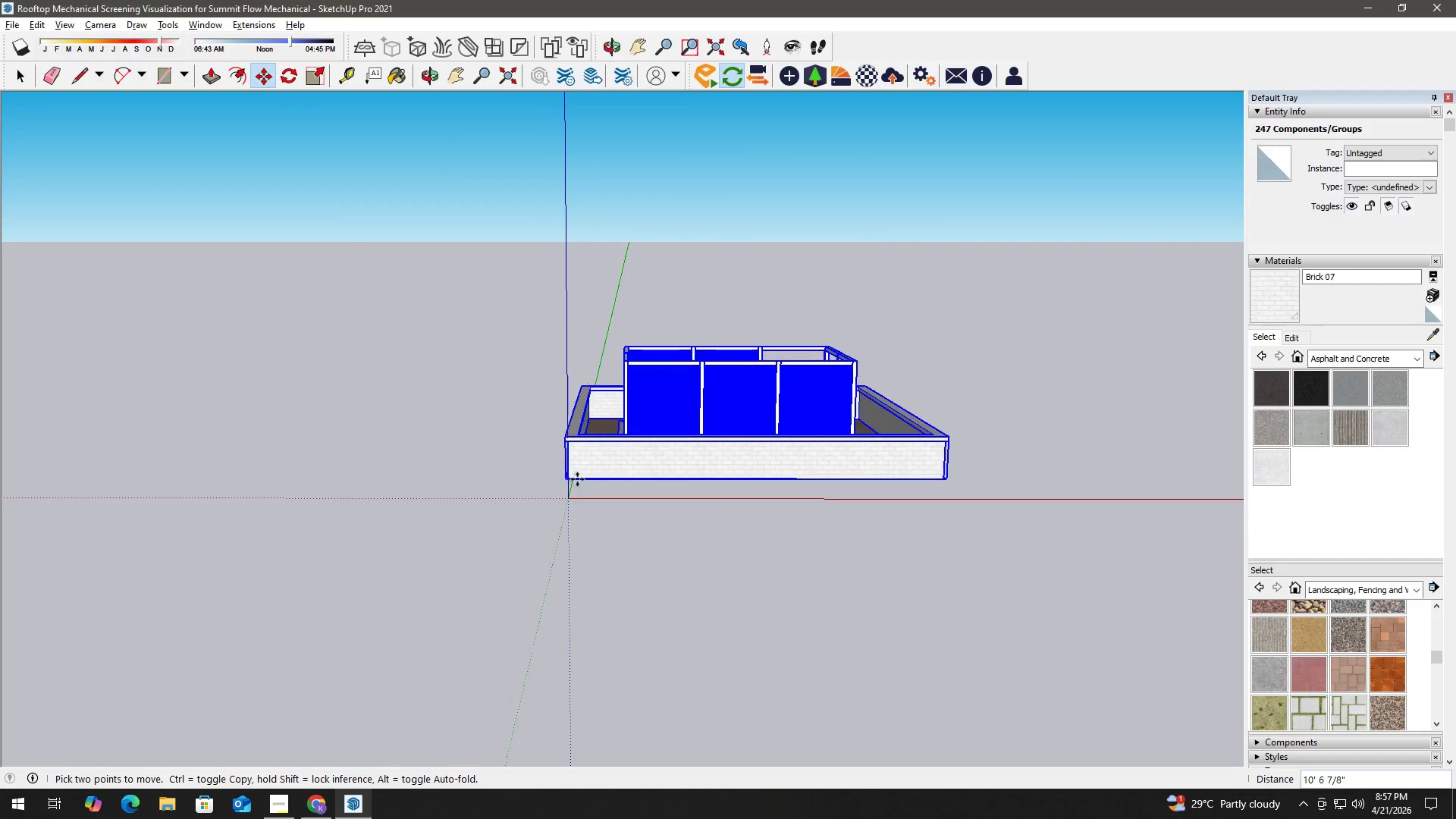 
scroll: coordinate [763, 345], scroll_direction: down, amount: 8.0
 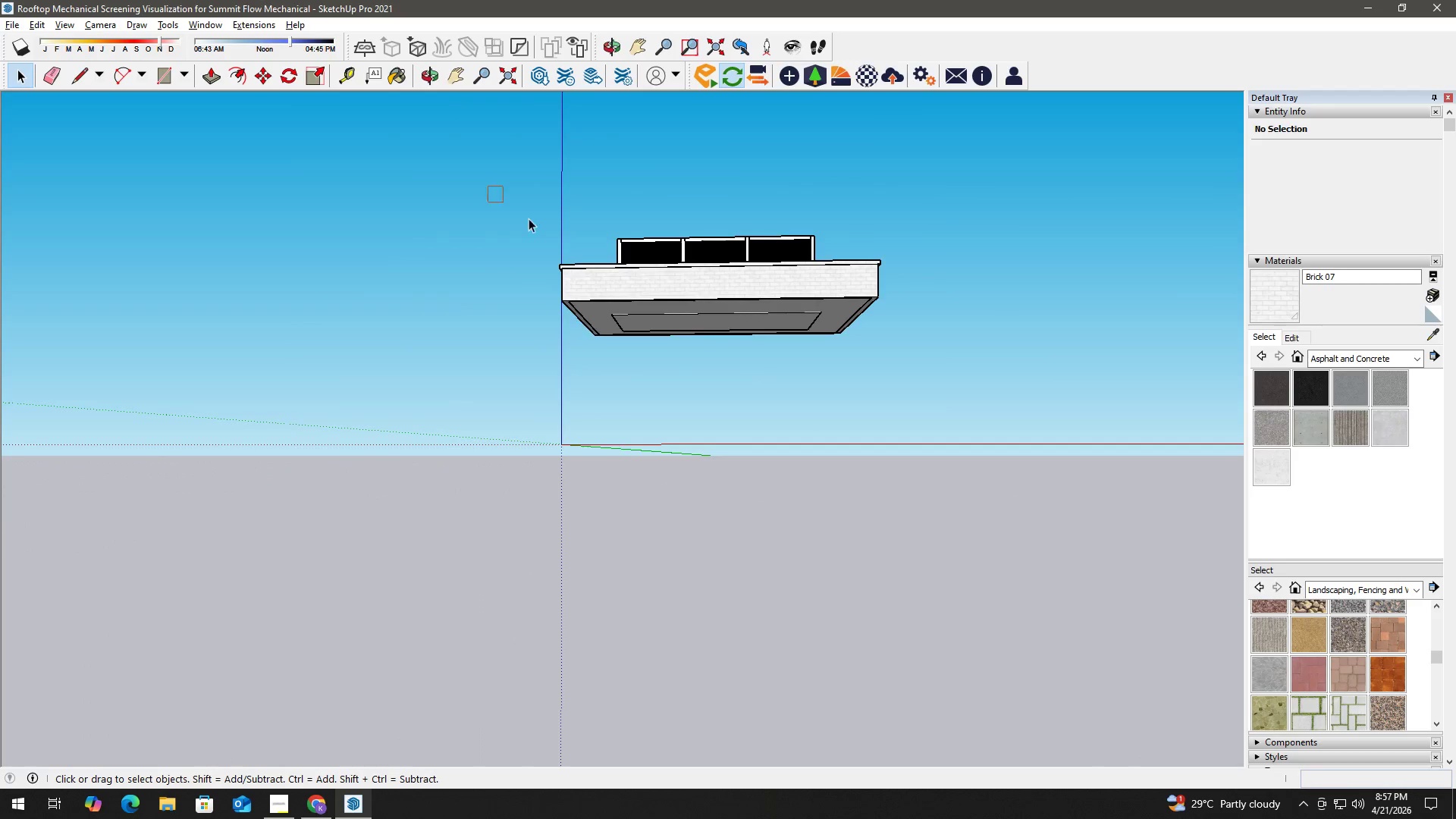 
key(M)
 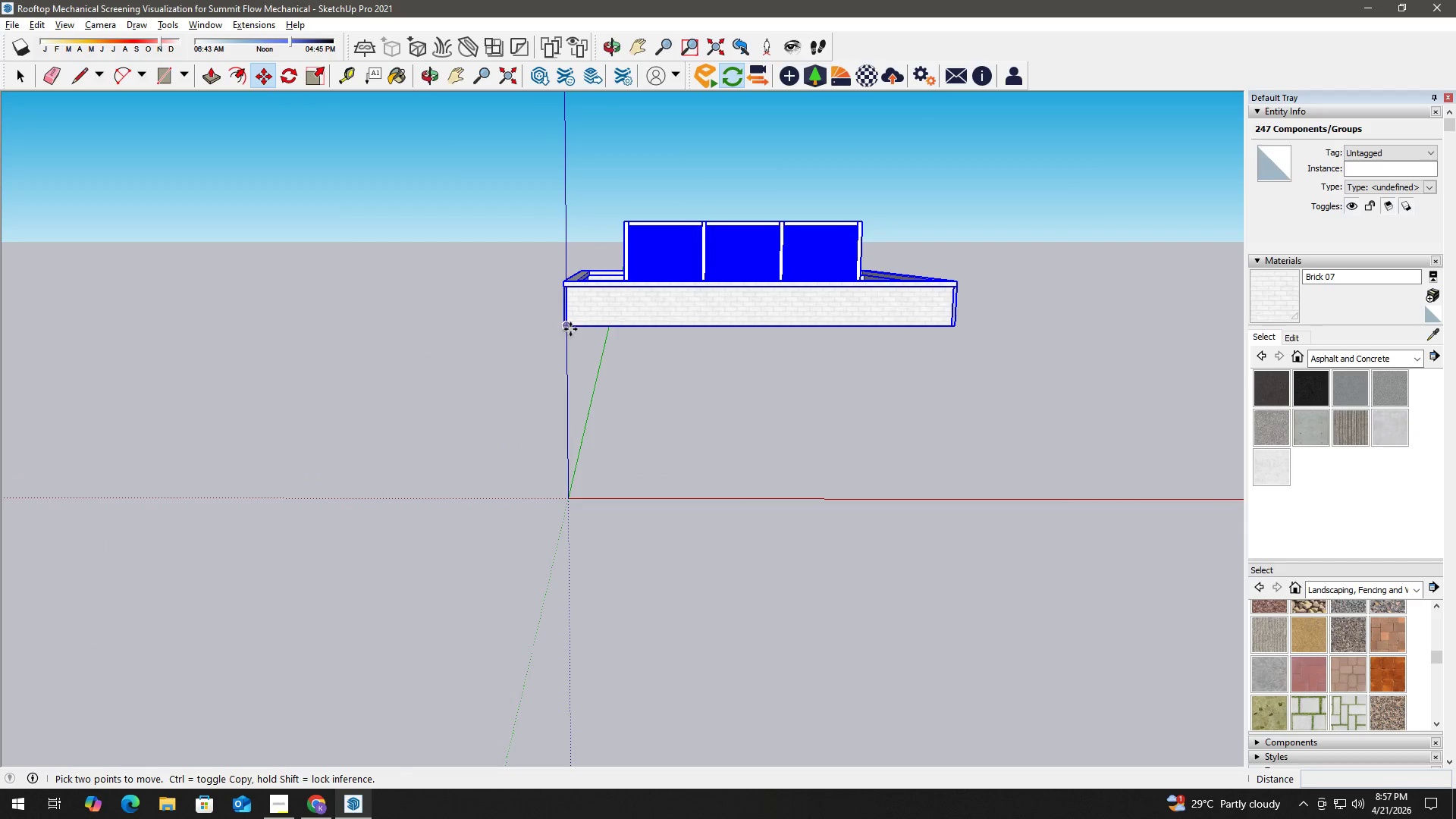 
scroll: coordinate [607, 375], scroll_direction: up, amount: 2.0
 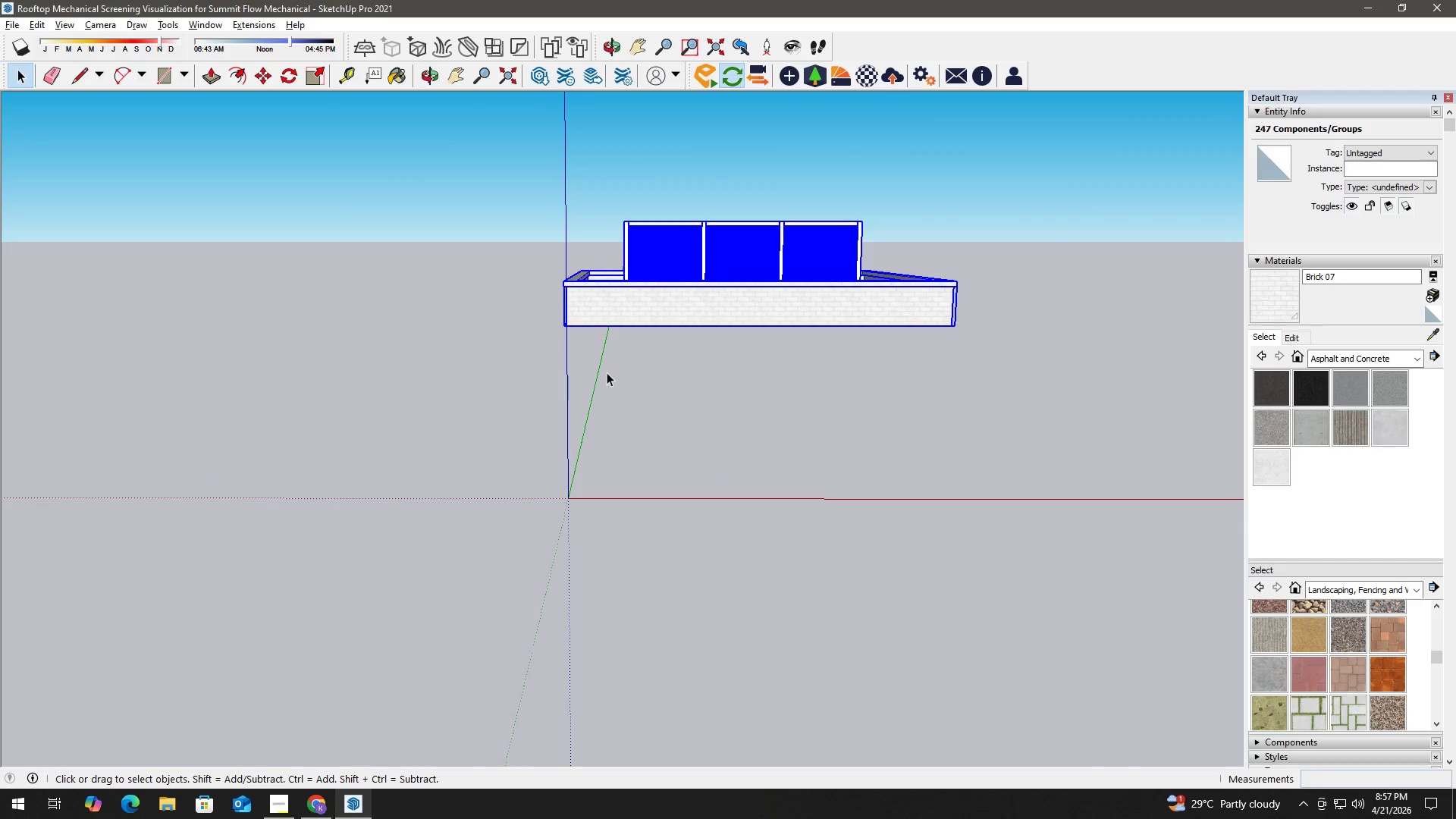 
left_click([569, 328])
 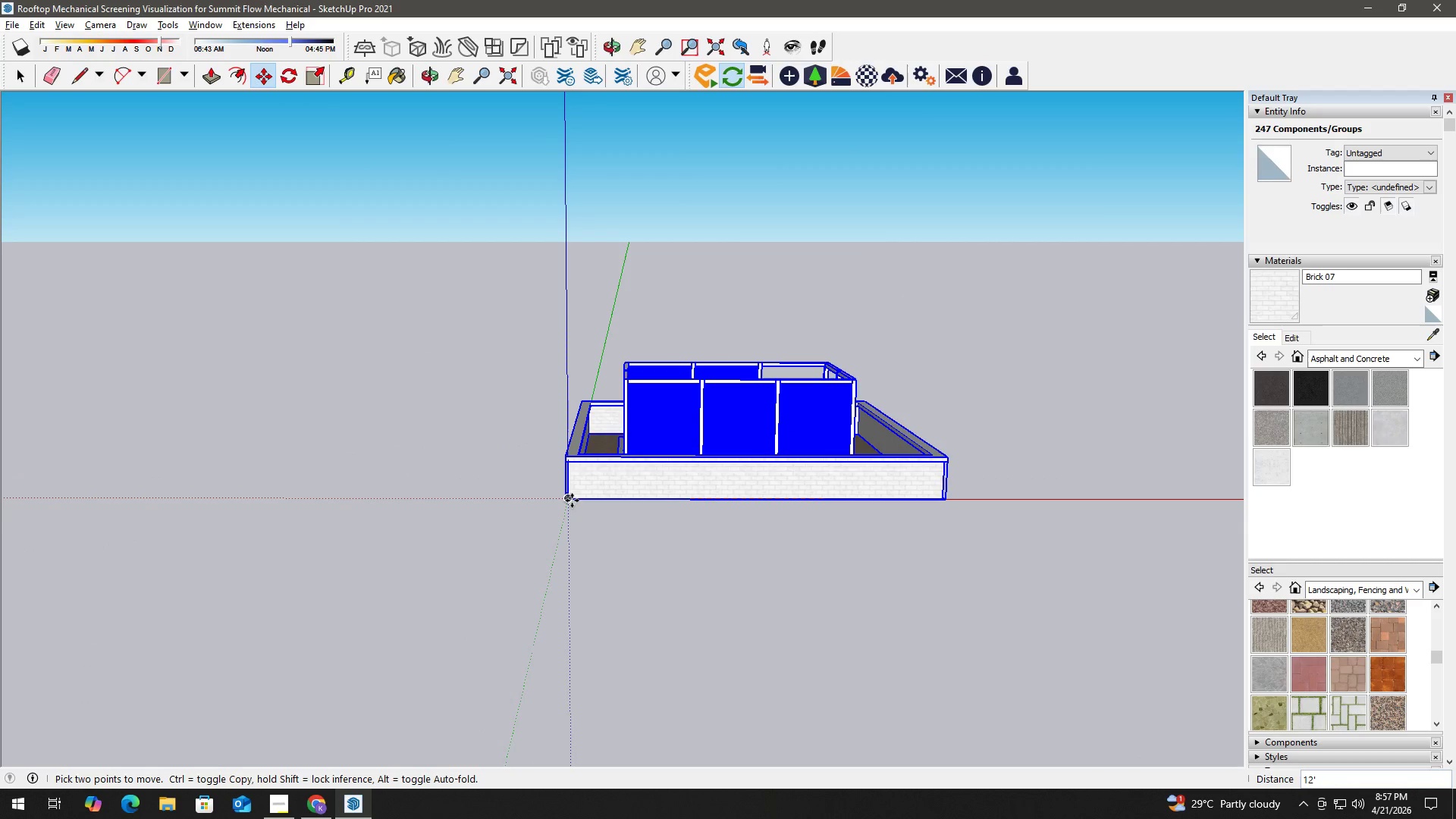 
left_click([572, 501])
 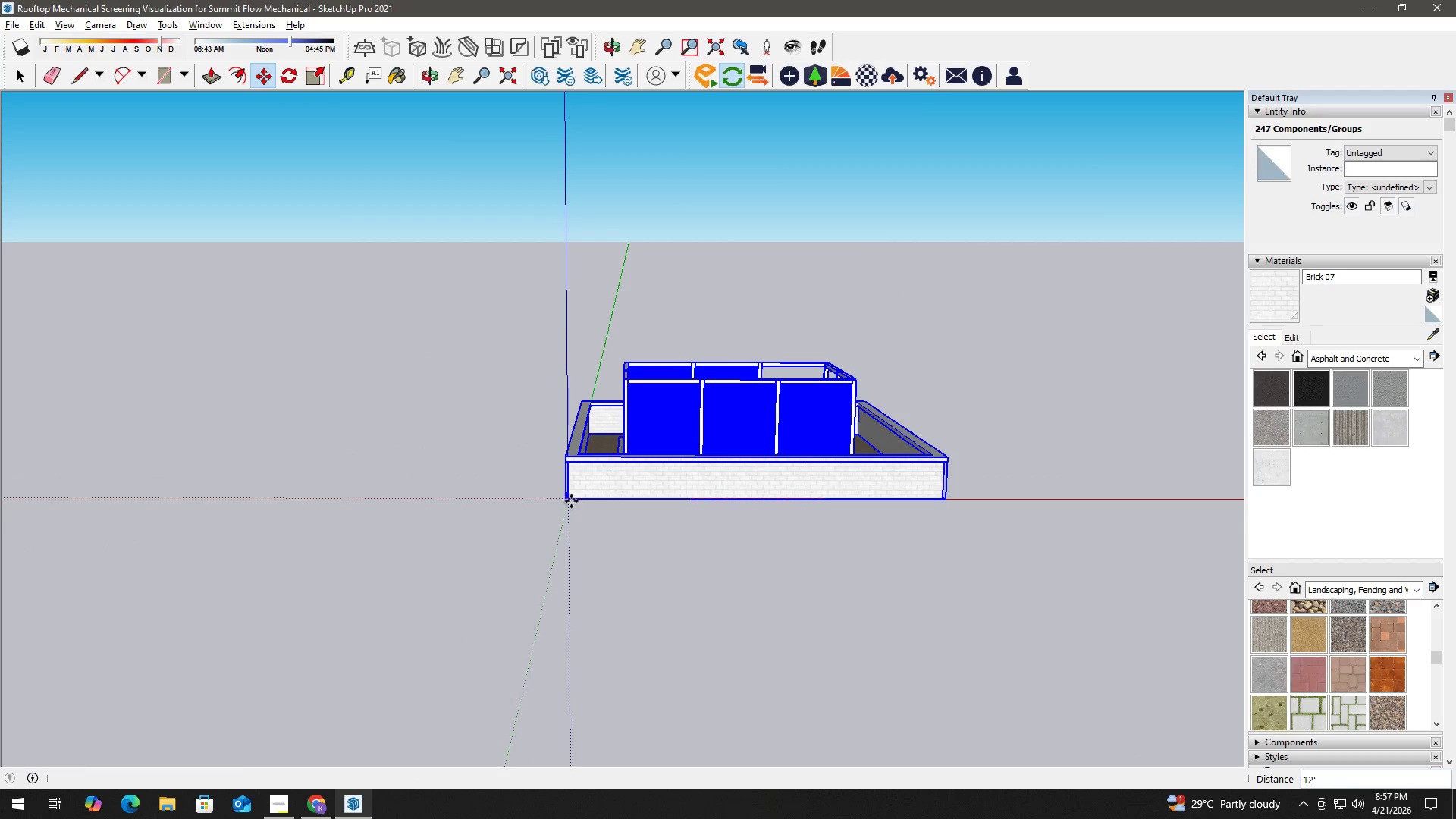 
key(Space)
 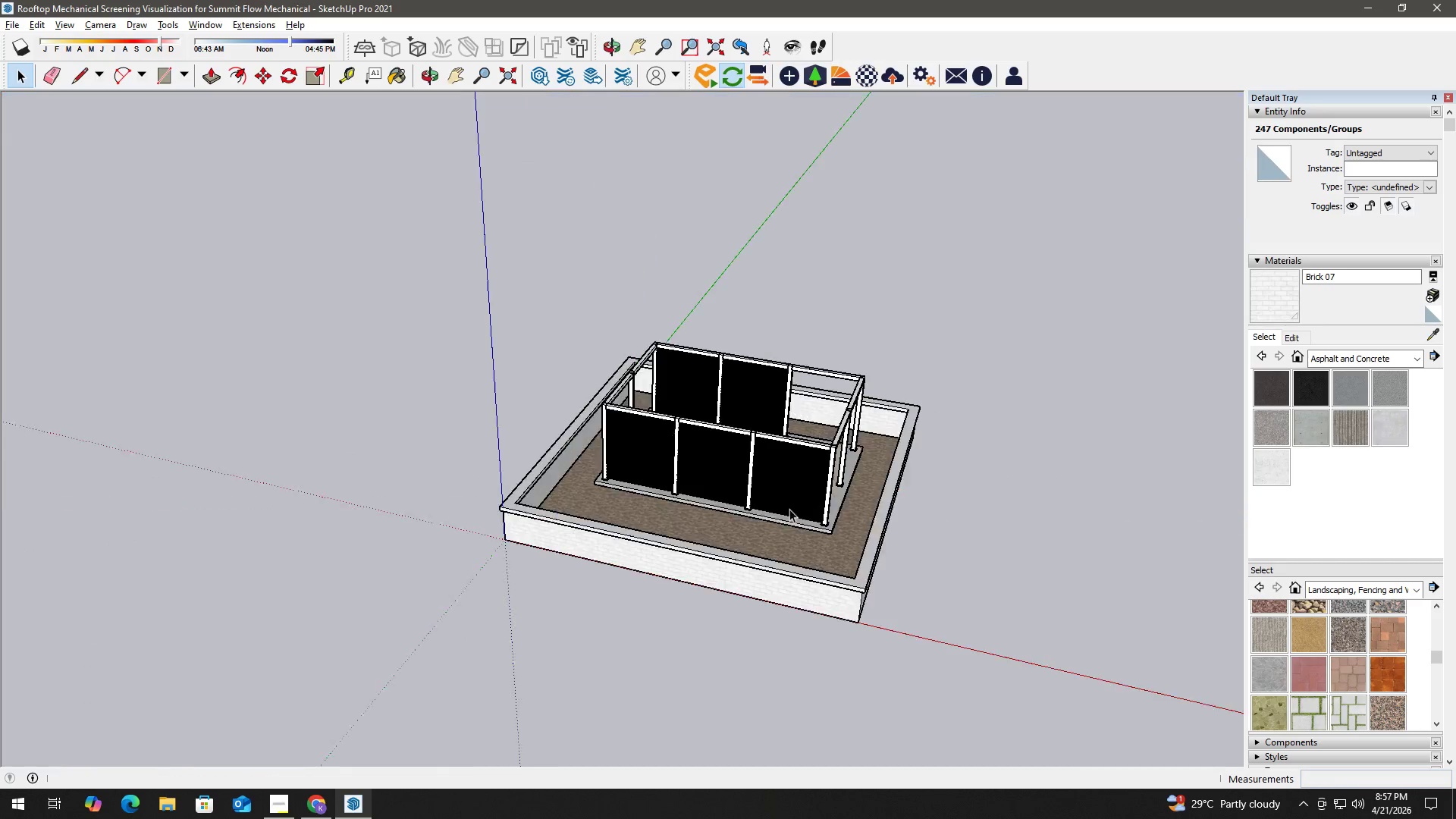 
scroll: coordinate [654, 525], scroll_direction: up, amount: 6.0
 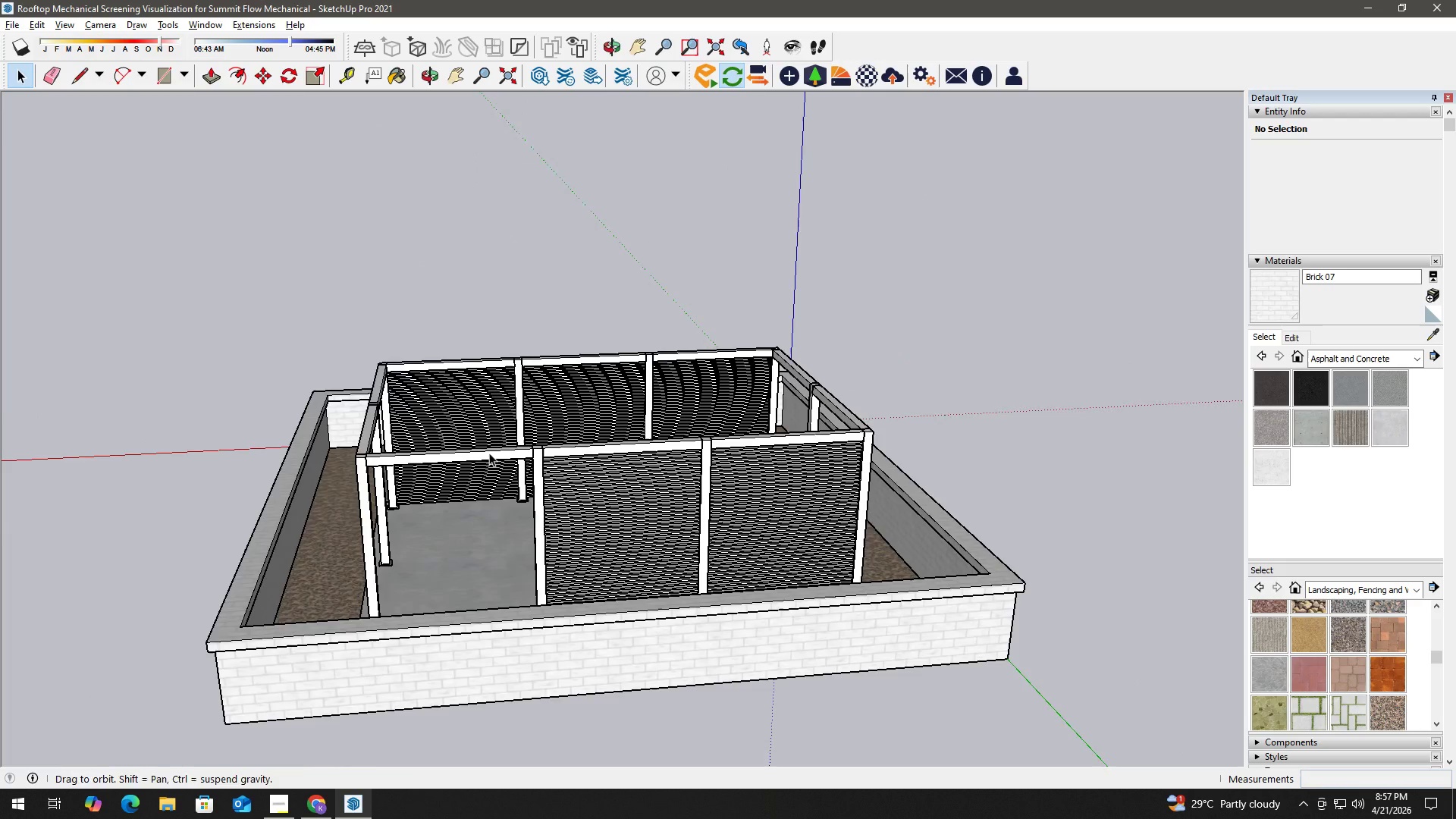 
left_click([771, 445])
 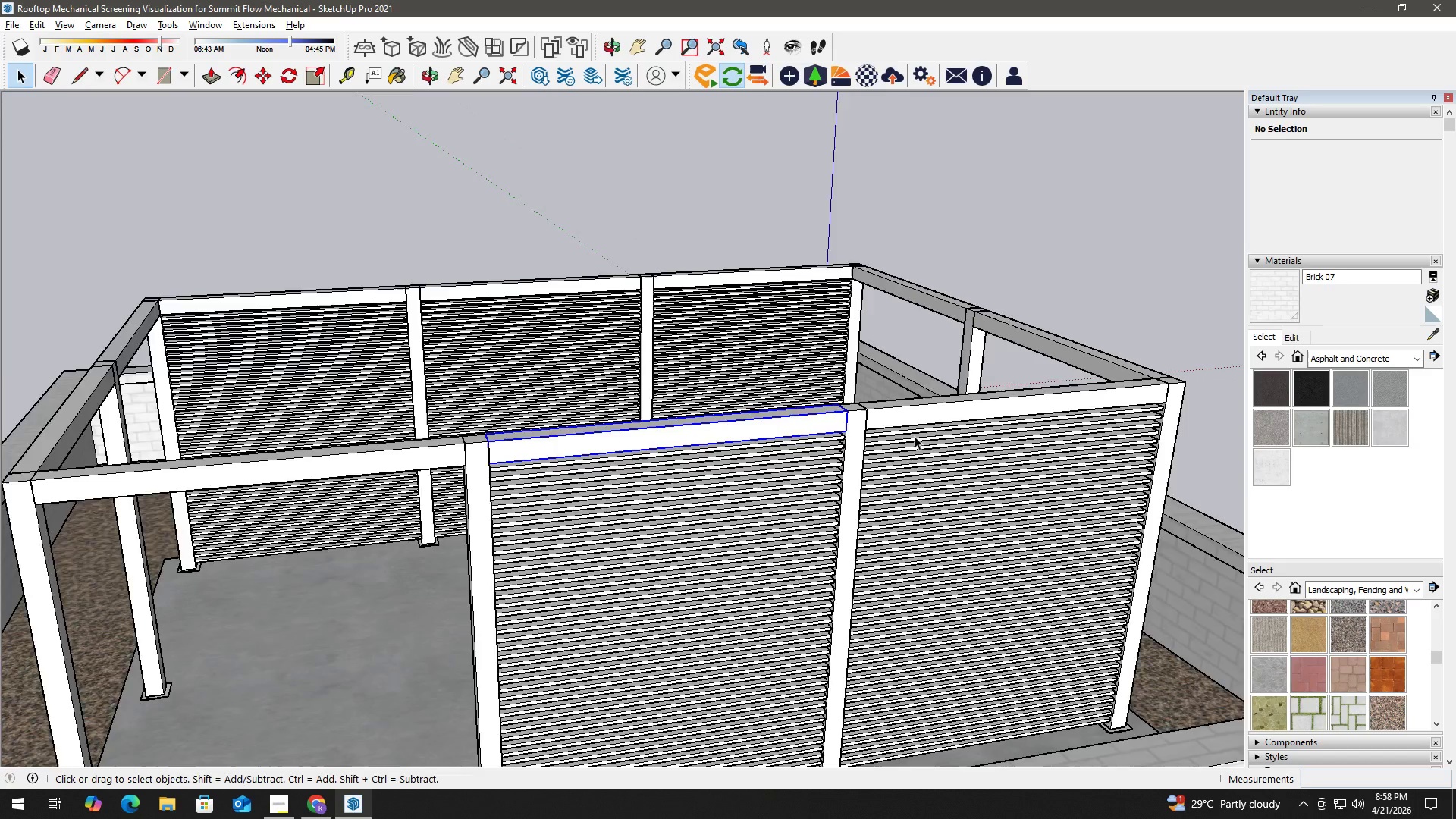 
scroll: coordinate [870, 431], scroll_direction: up, amount: 11.0
 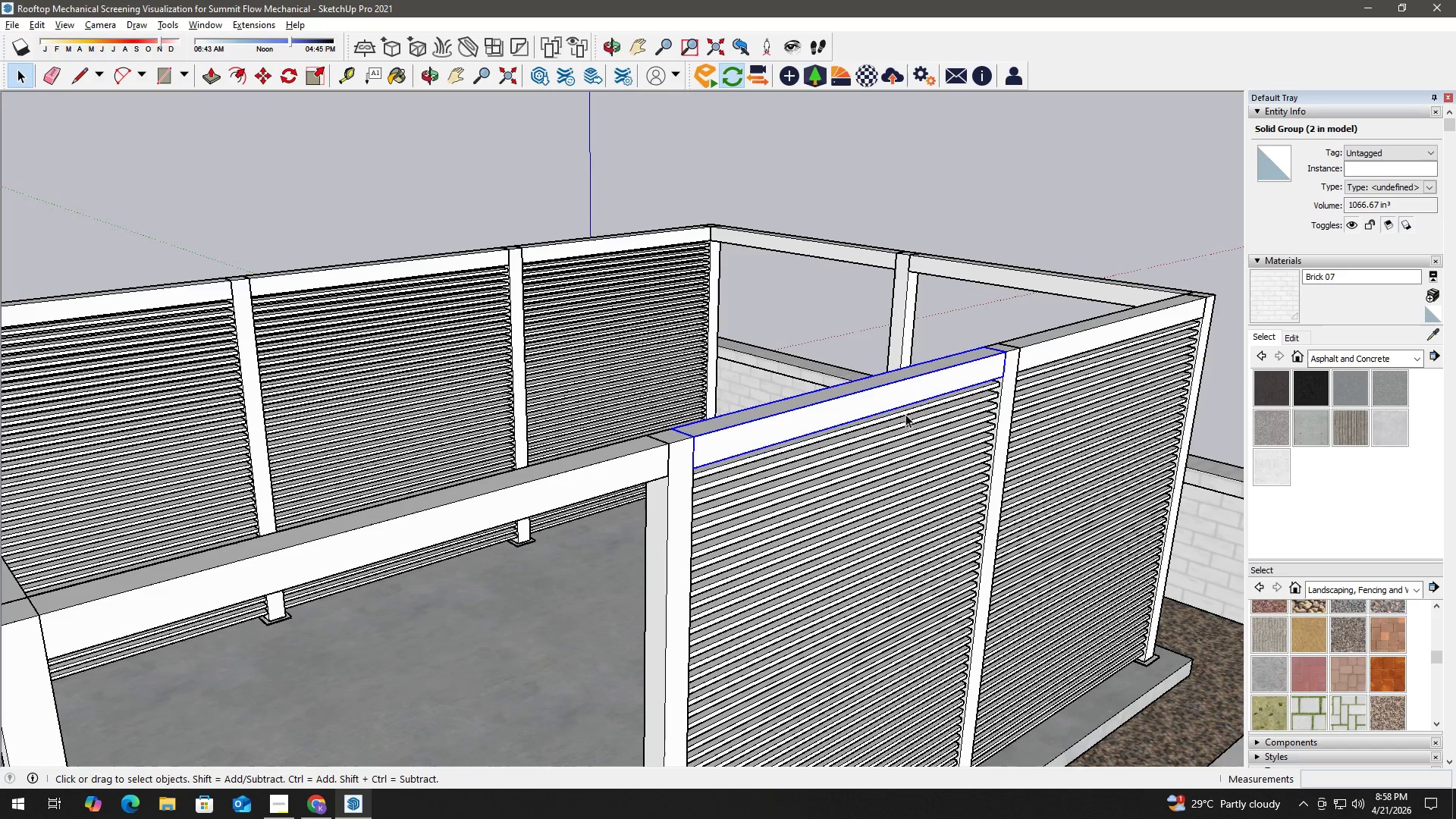 
left_click([921, 406])
 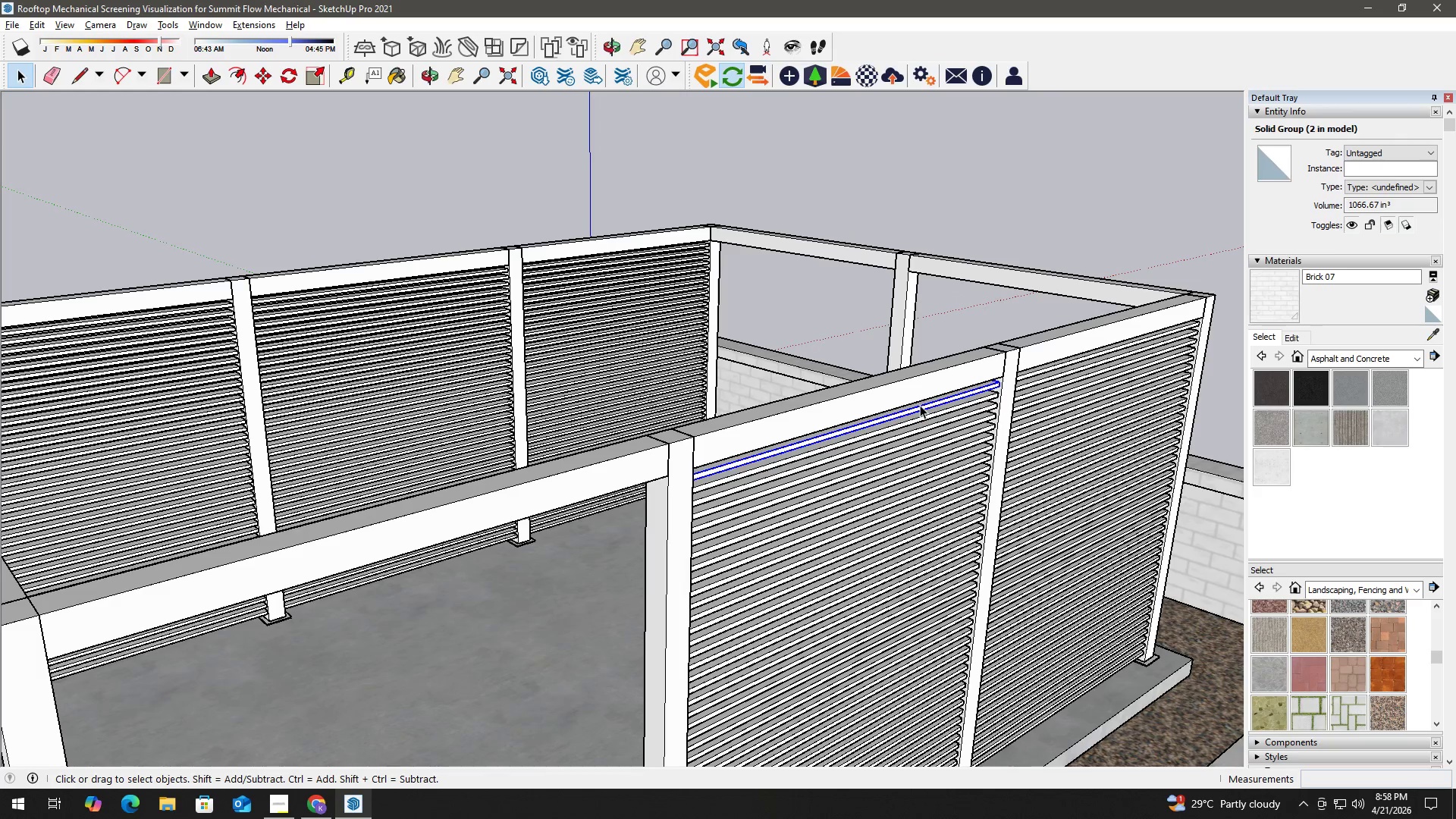 
key(M)
 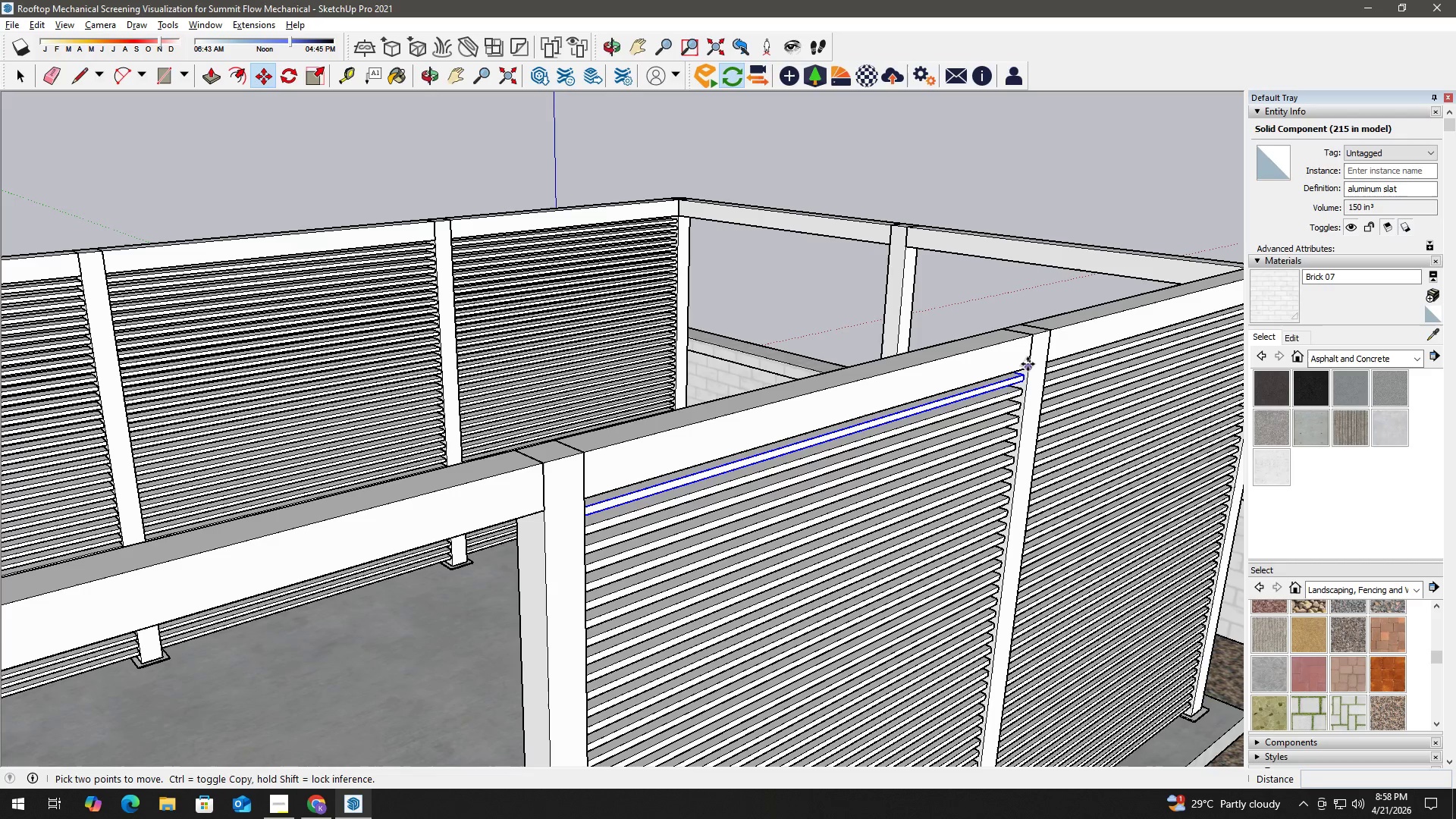 
scroll: coordinate [927, 403], scroll_direction: up, amount: 3.0
 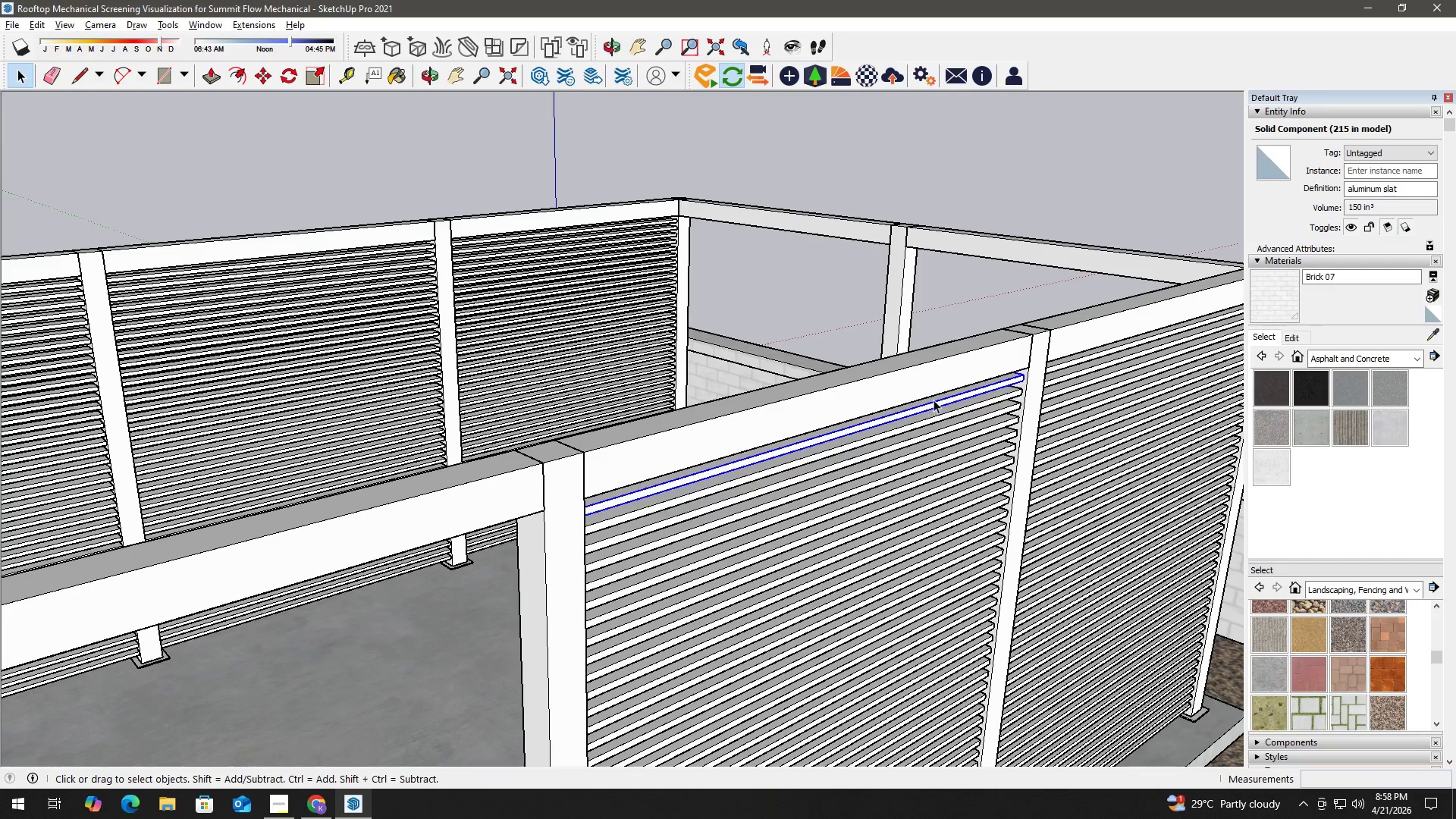 
left_click([1028, 364])
 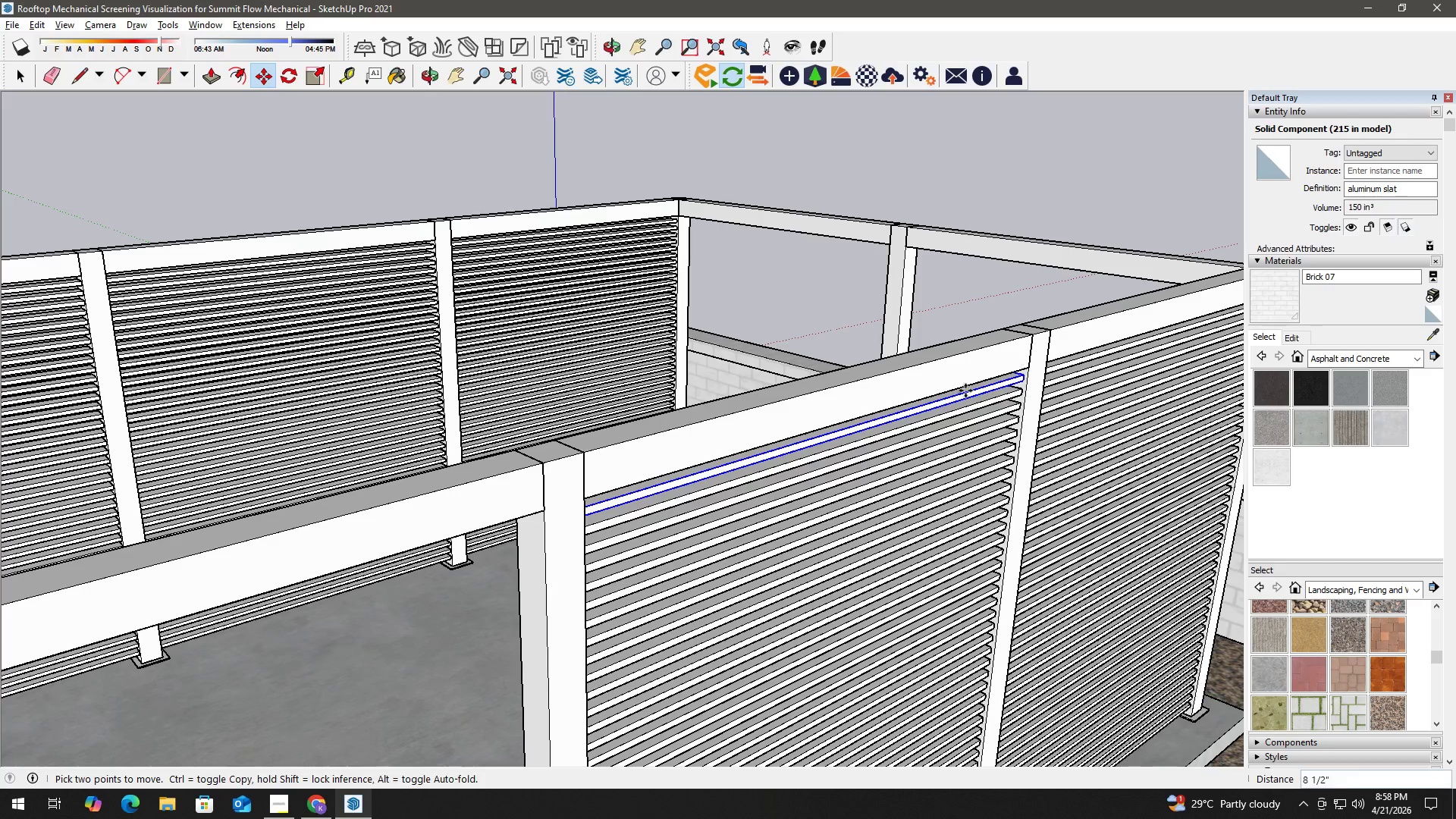 
key(Control+ControlLeft)
 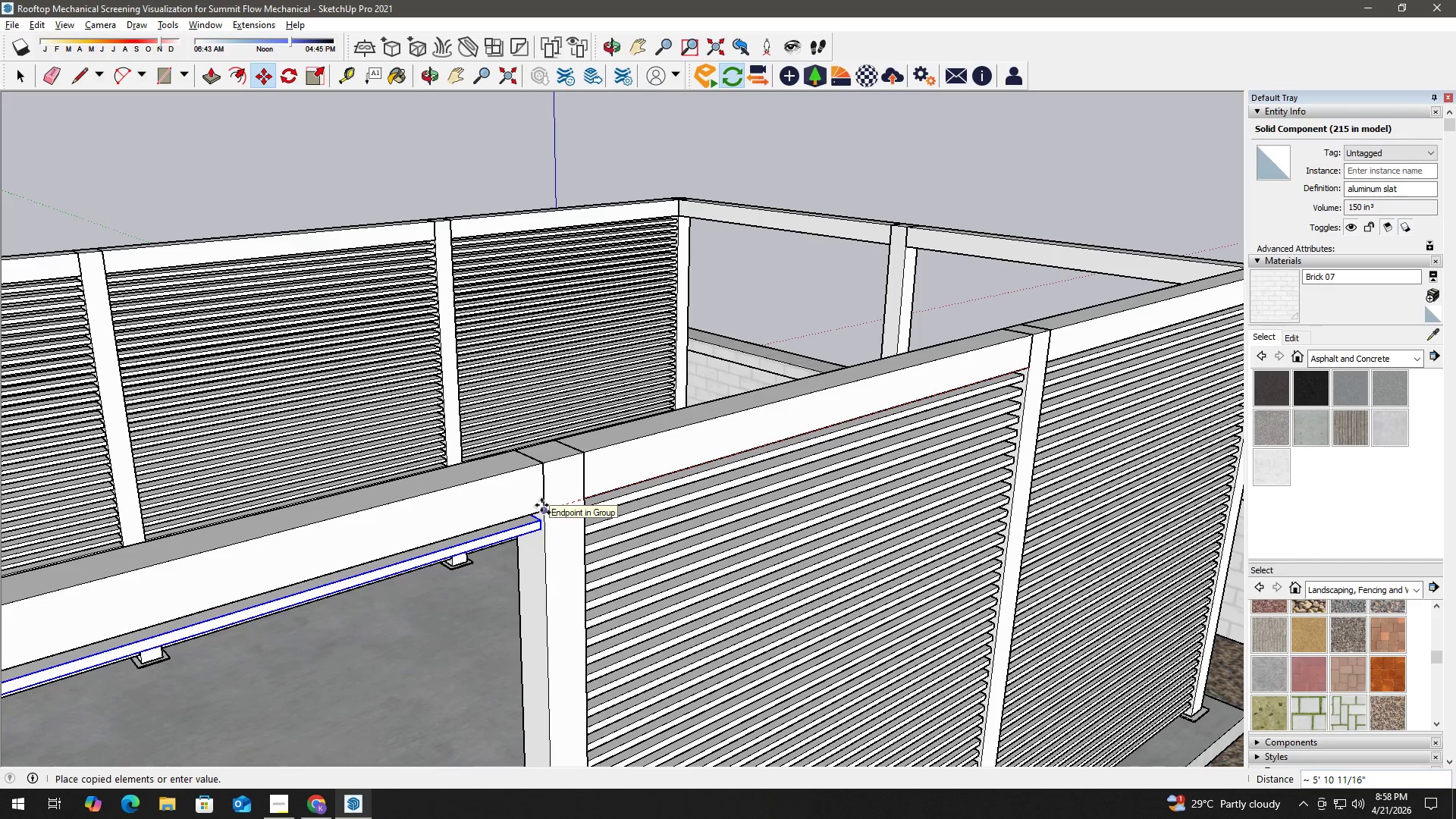 
left_click([541, 505])
 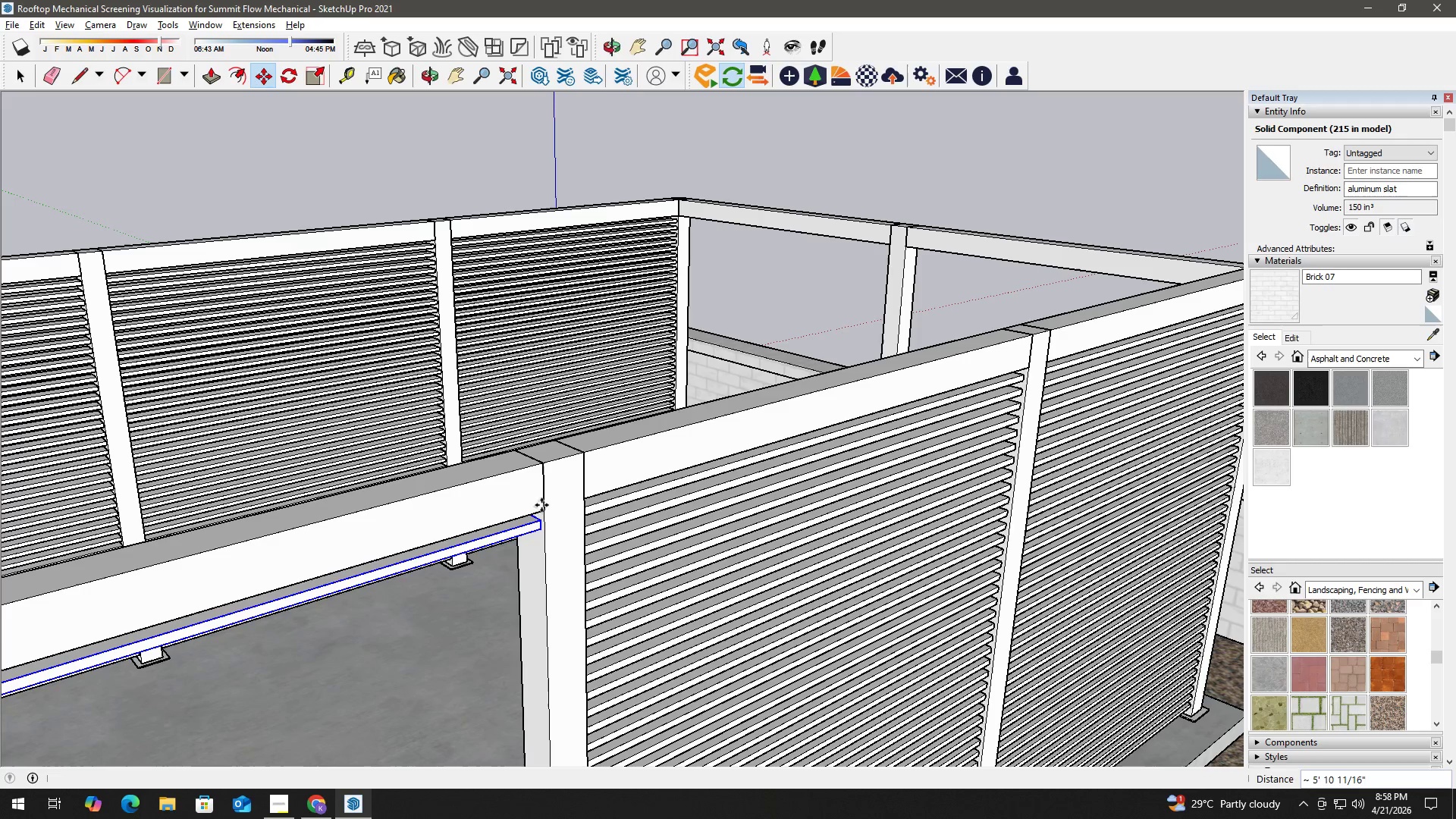 
key(Space)
 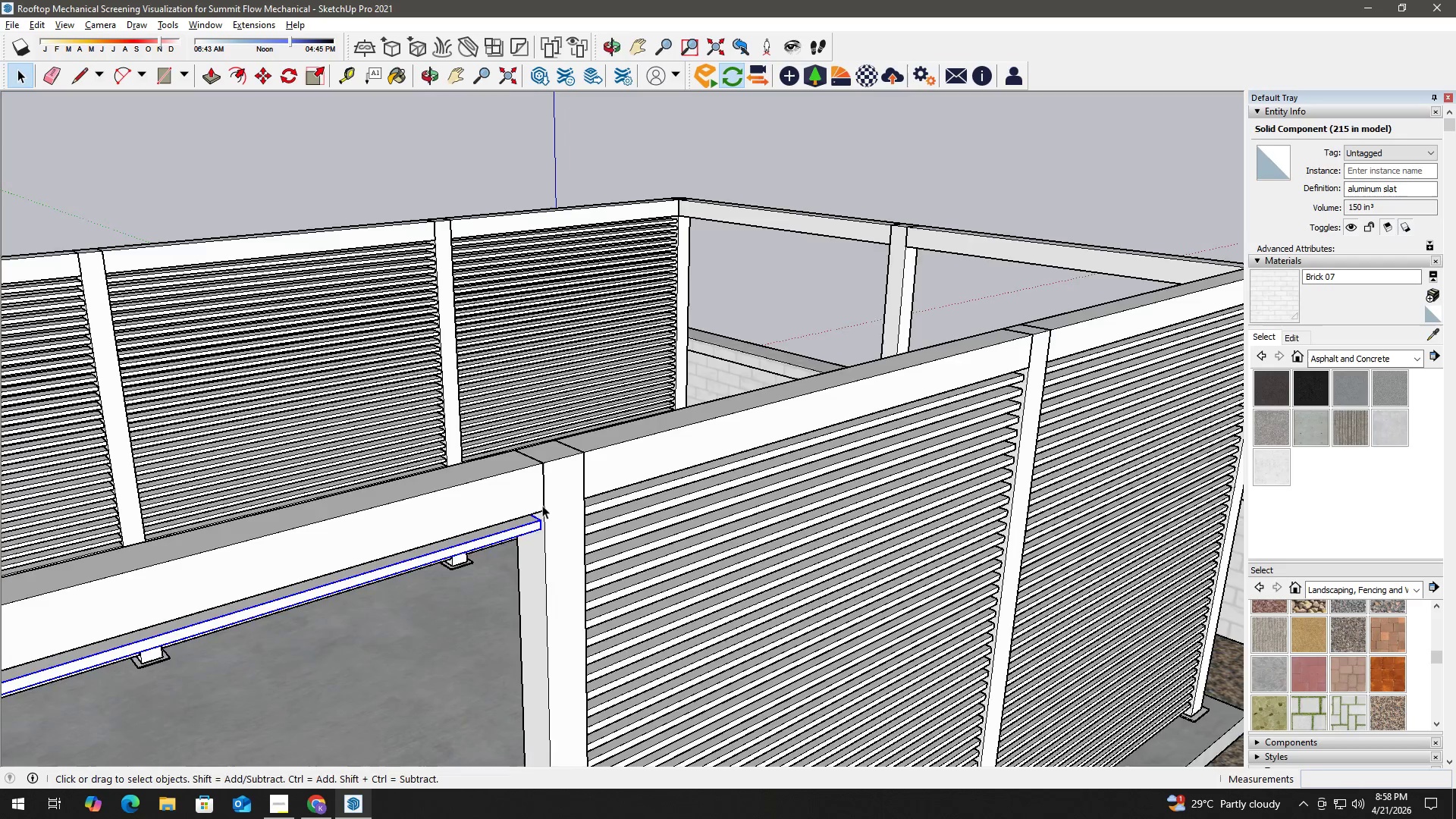 
key(H)
 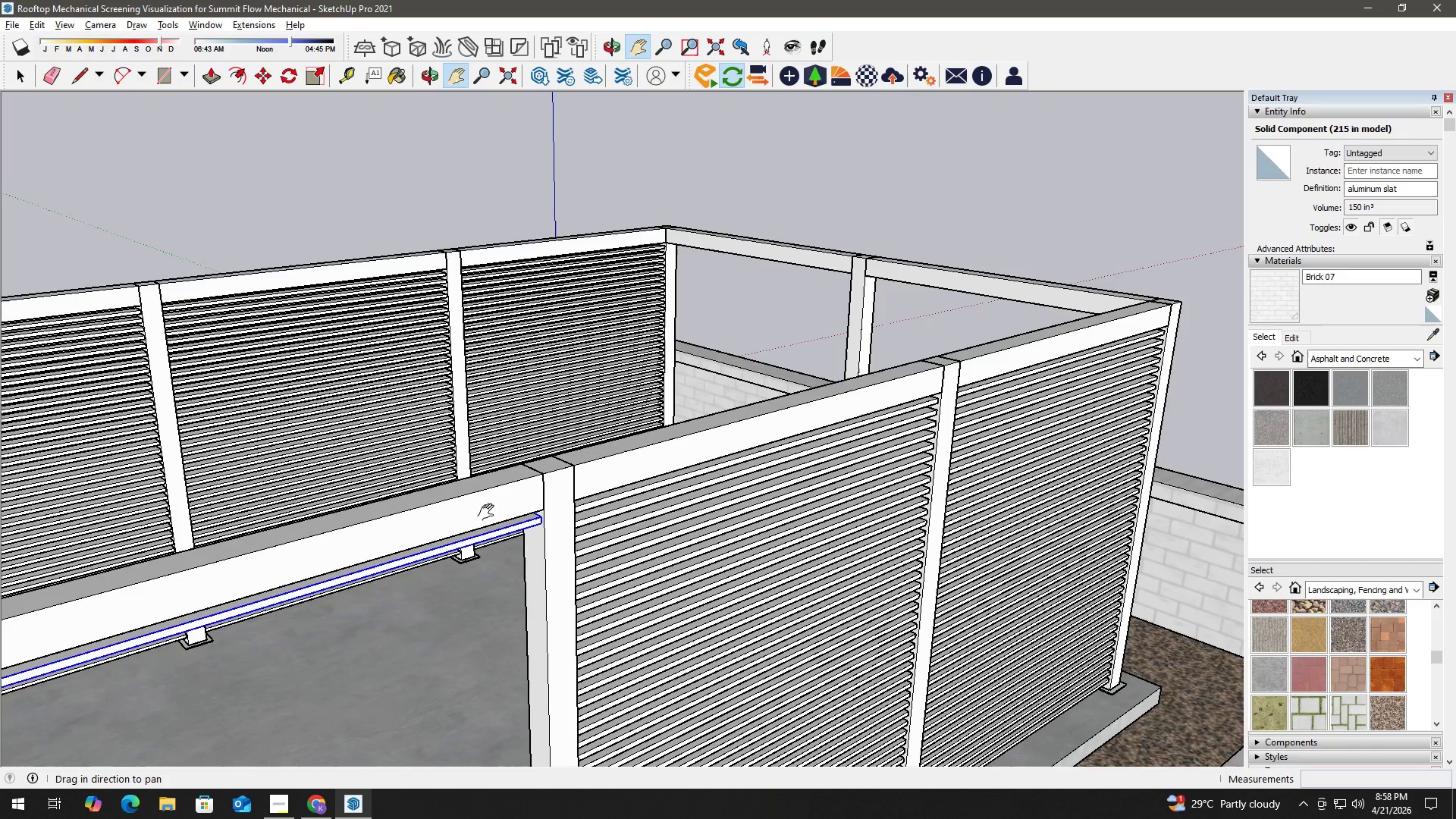 
left_click_drag(start_coordinate=[489, 513], to_coordinate=[695, 387])
 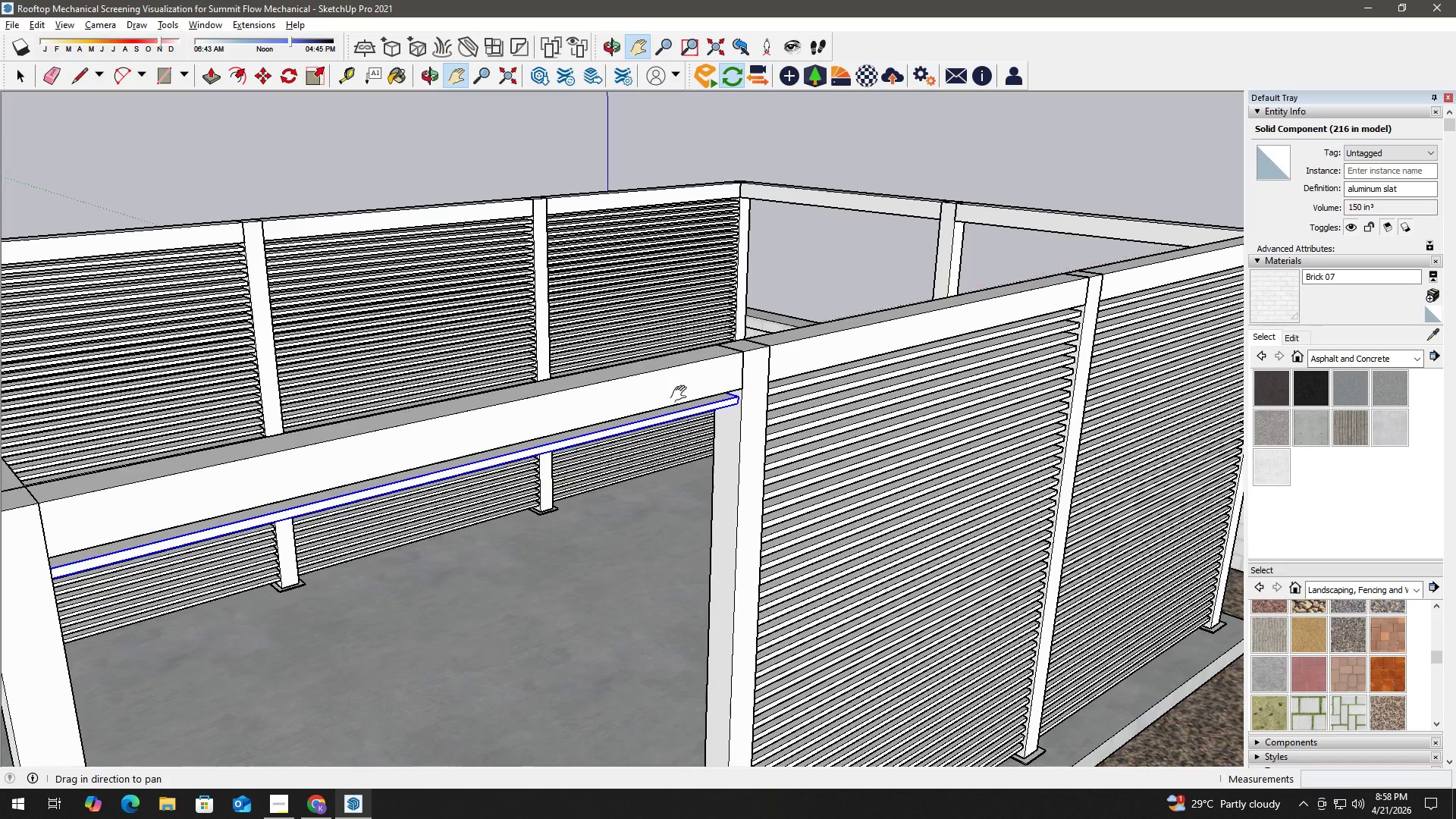 
key(Space)
 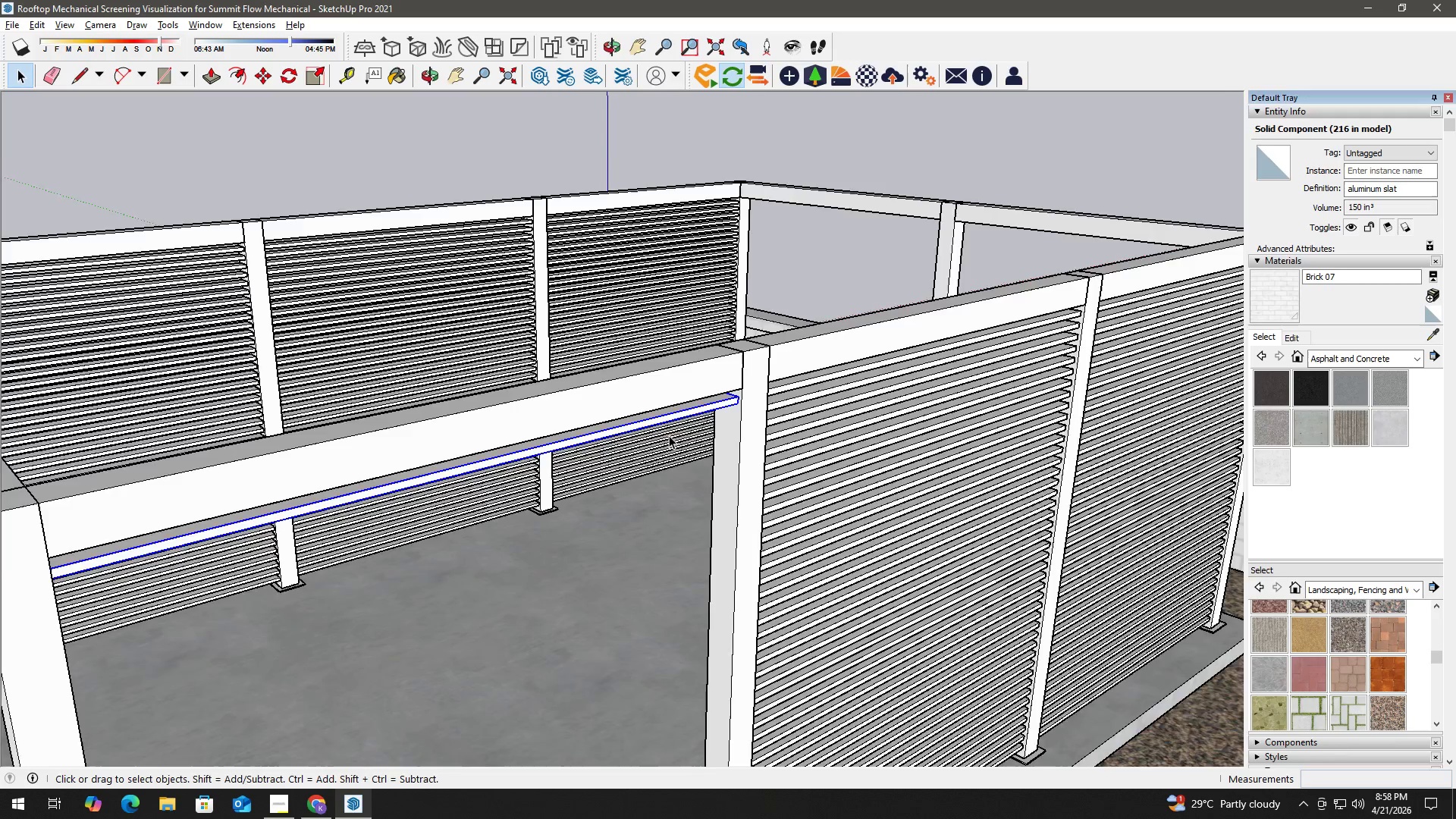 
scroll: coordinate [544, 507], scroll_direction: down, amount: 3.0
 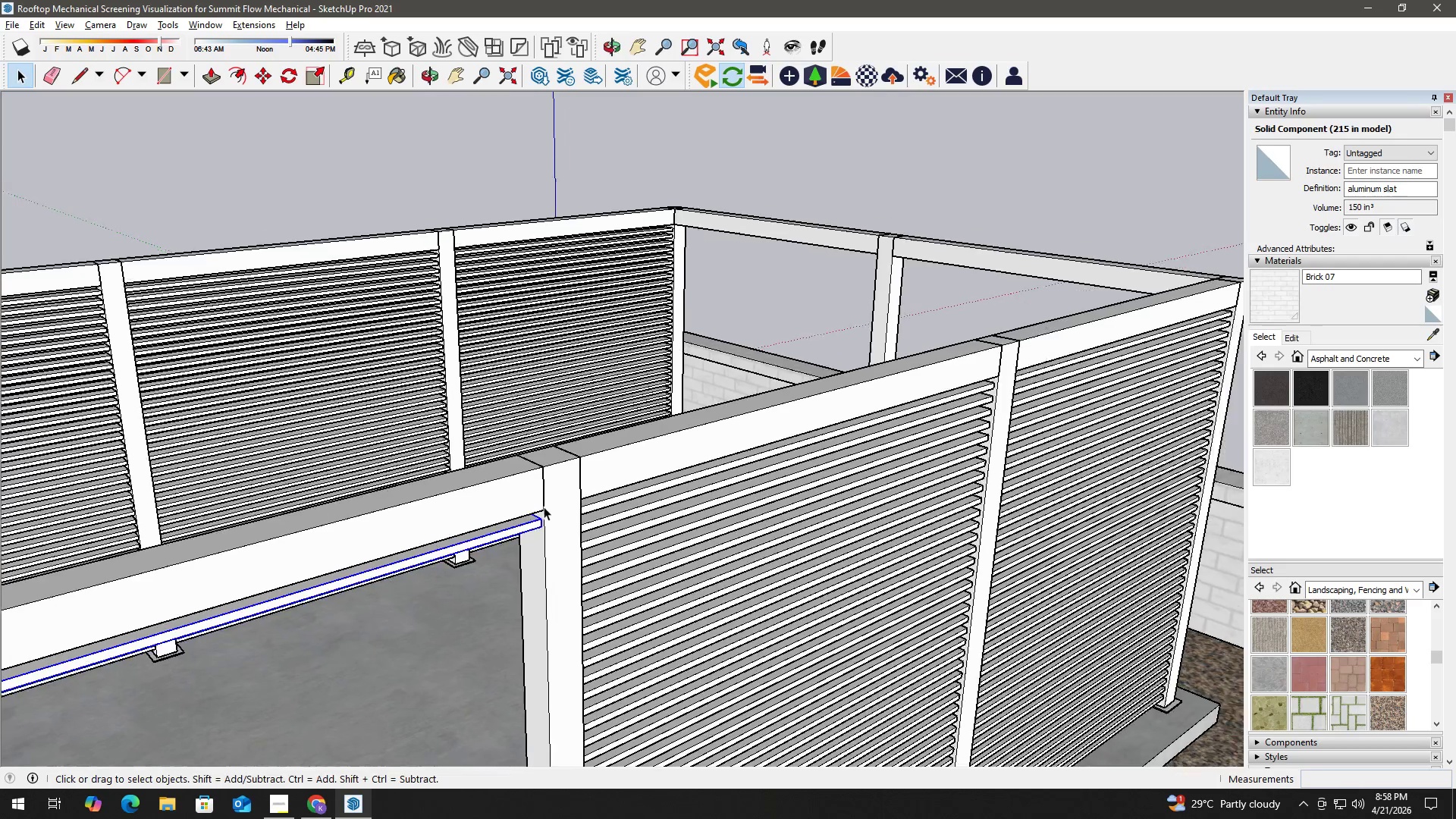 
scroll: coordinate [670, 435], scroll_direction: up, amount: 2.0
 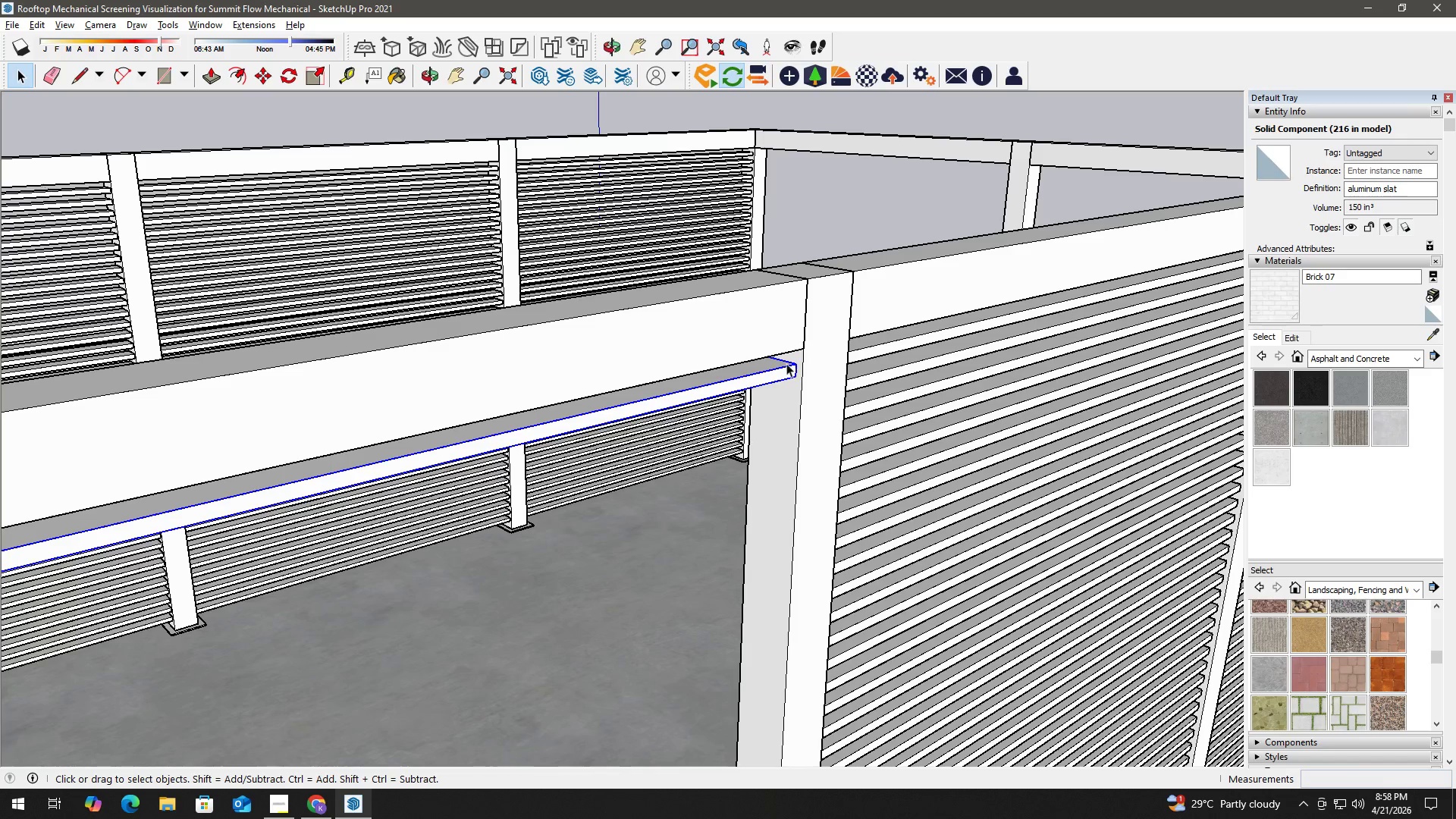 
key(M)
 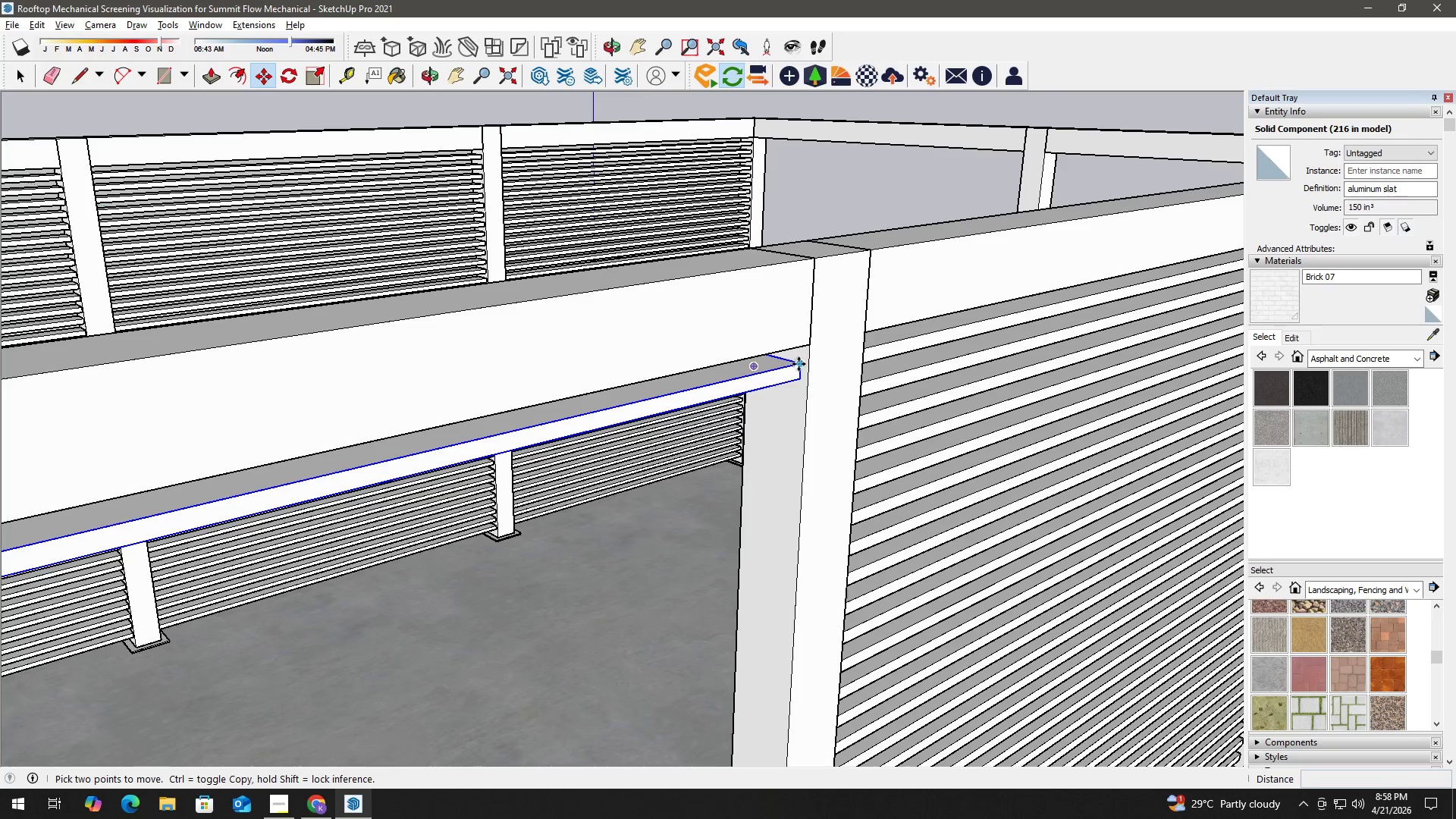 
scroll: coordinate [777, 367], scroll_direction: up, amount: 2.0
 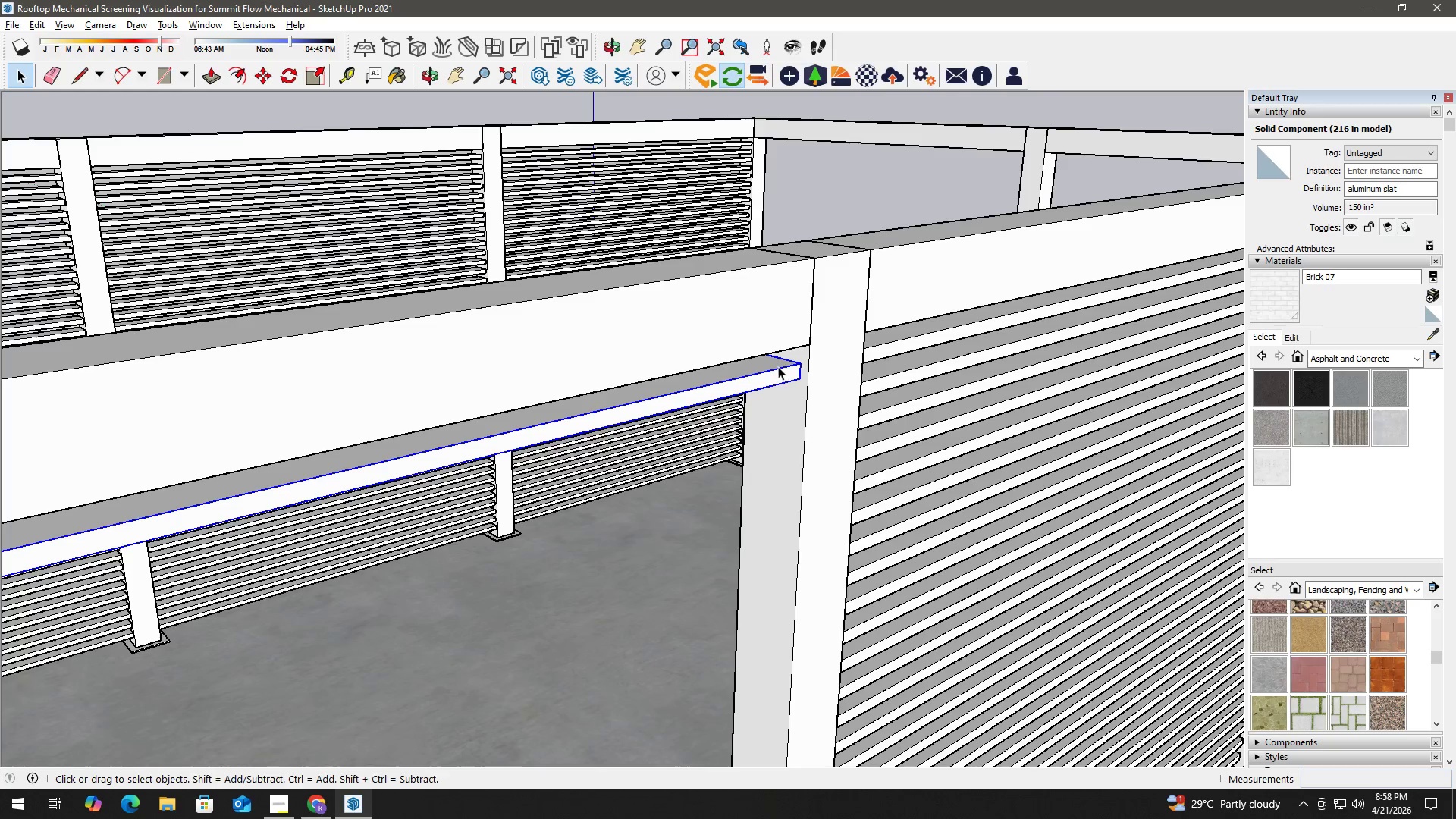 
left_click([799, 364])
 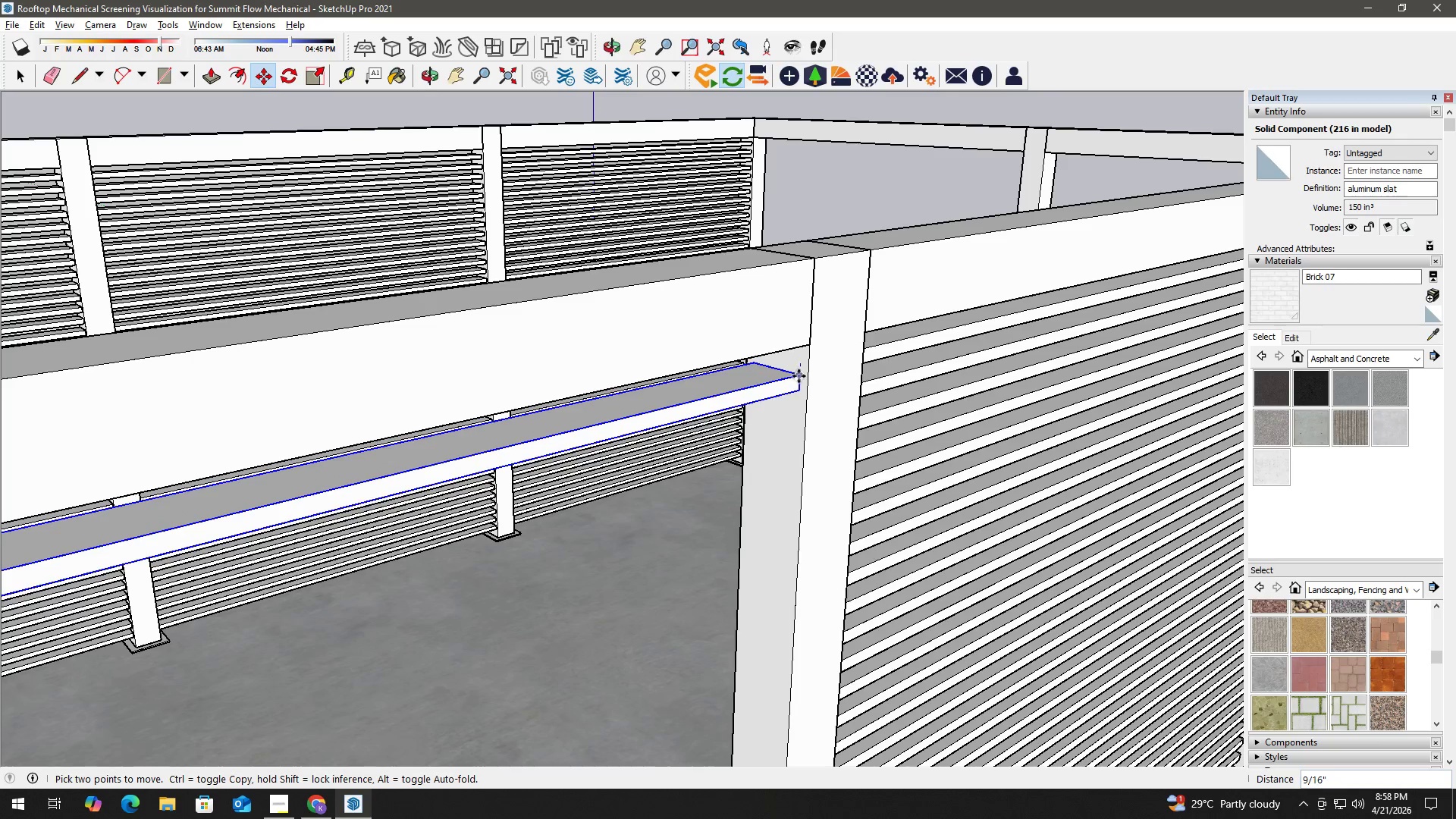 
key(Control+ControlLeft)
 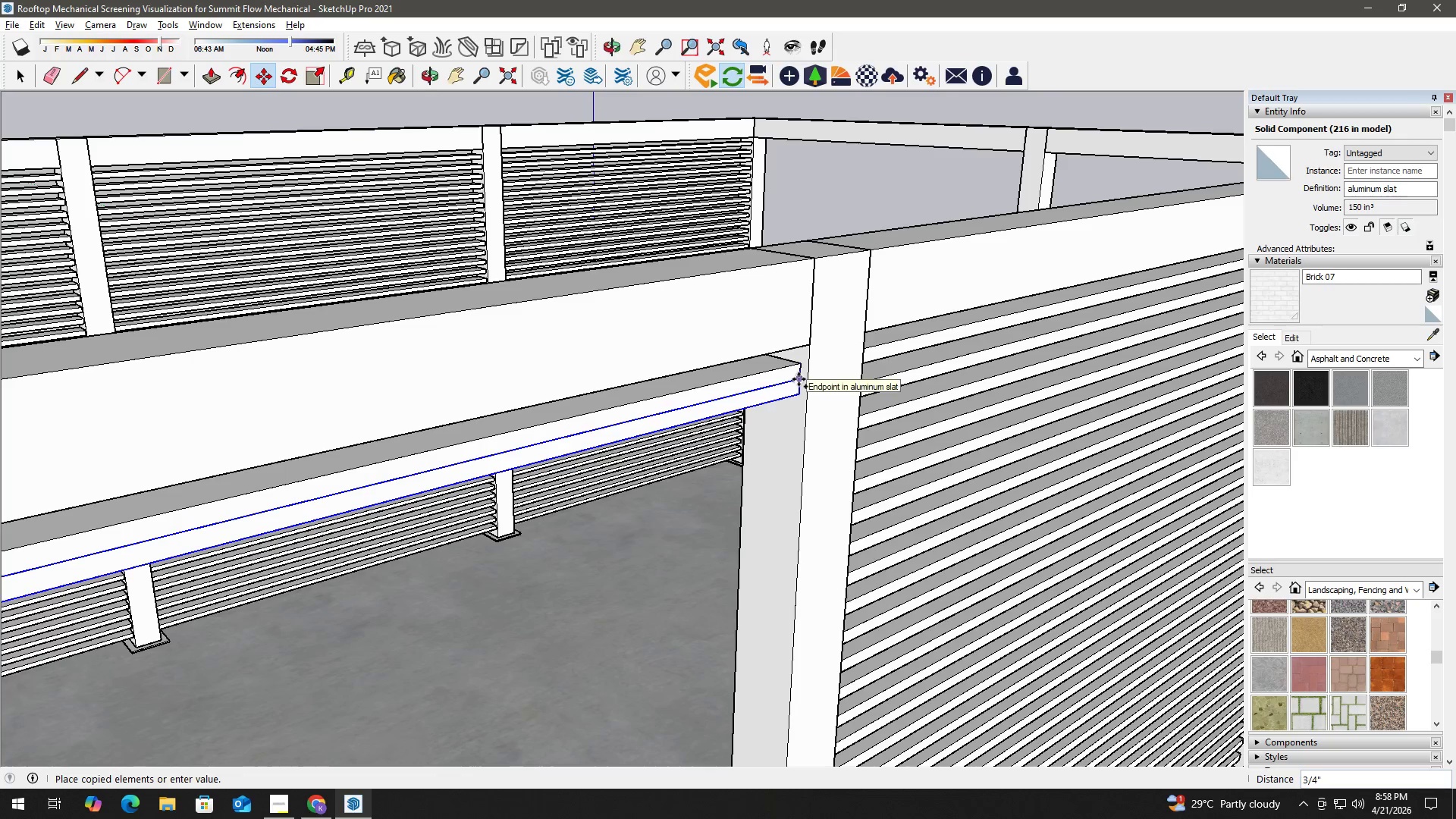 
left_click([799, 379])
 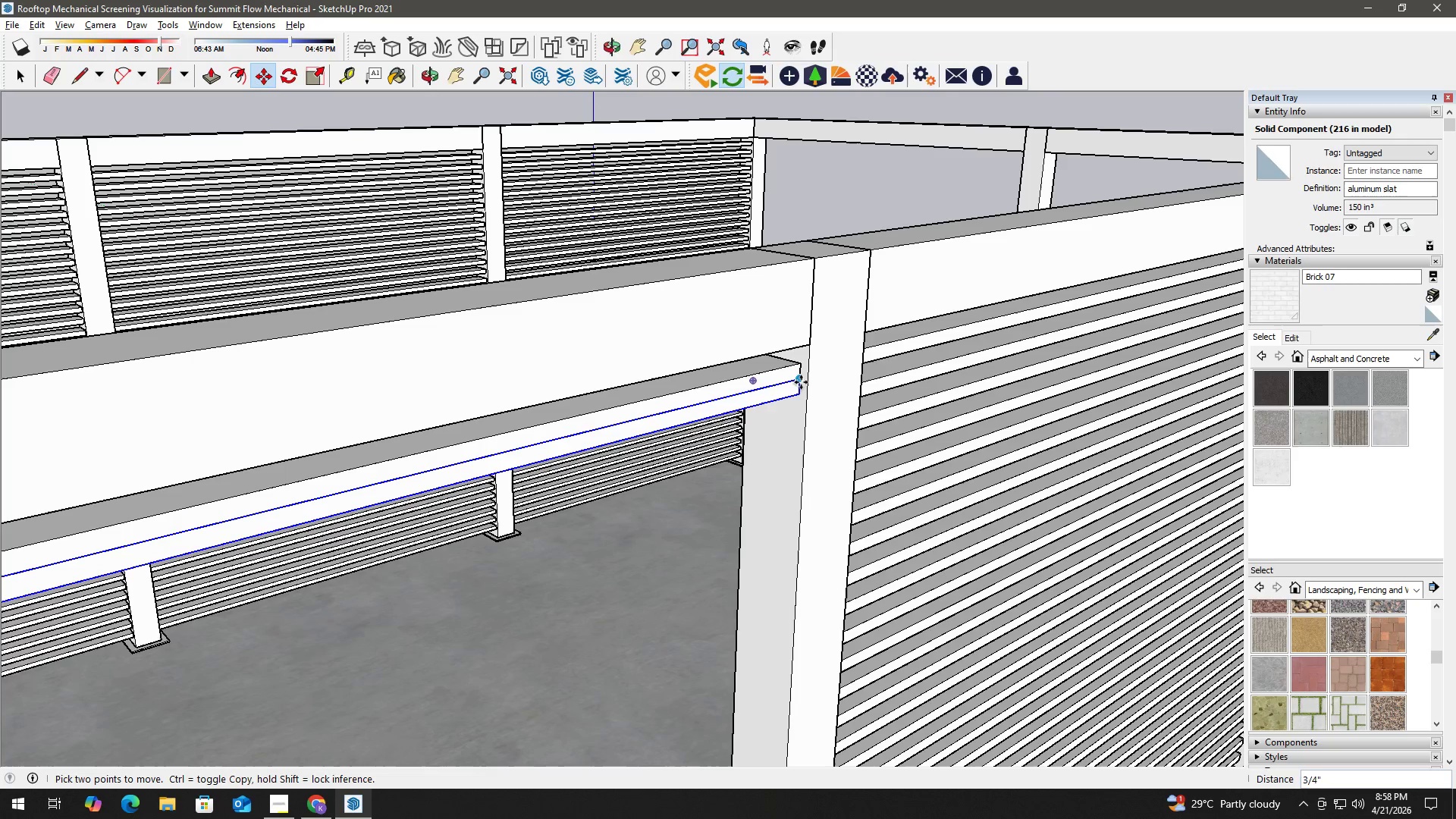 
left_click([801, 382])
 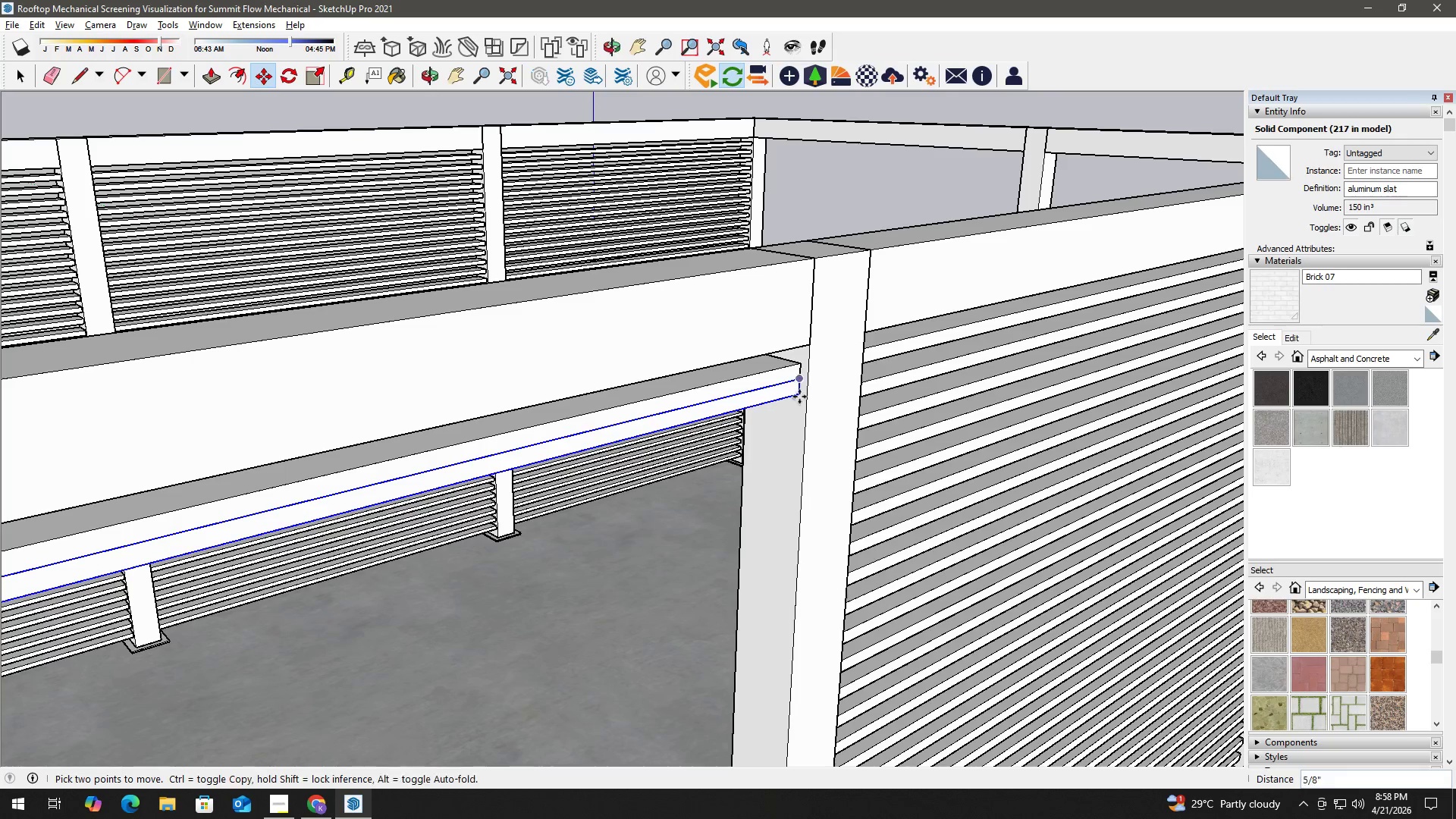 
key(Control+ControlLeft)
 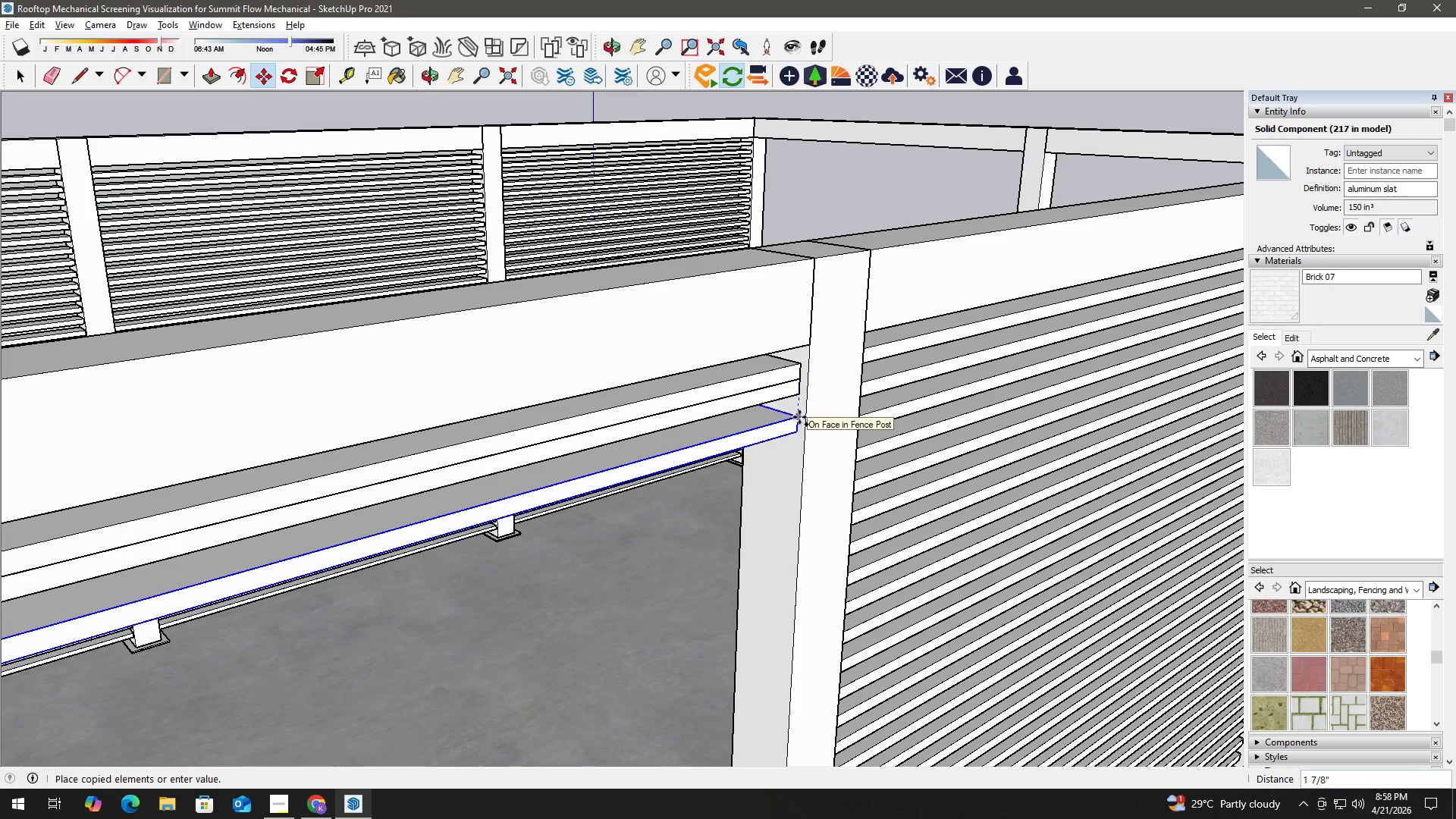 
key(Control+ControlLeft)
 